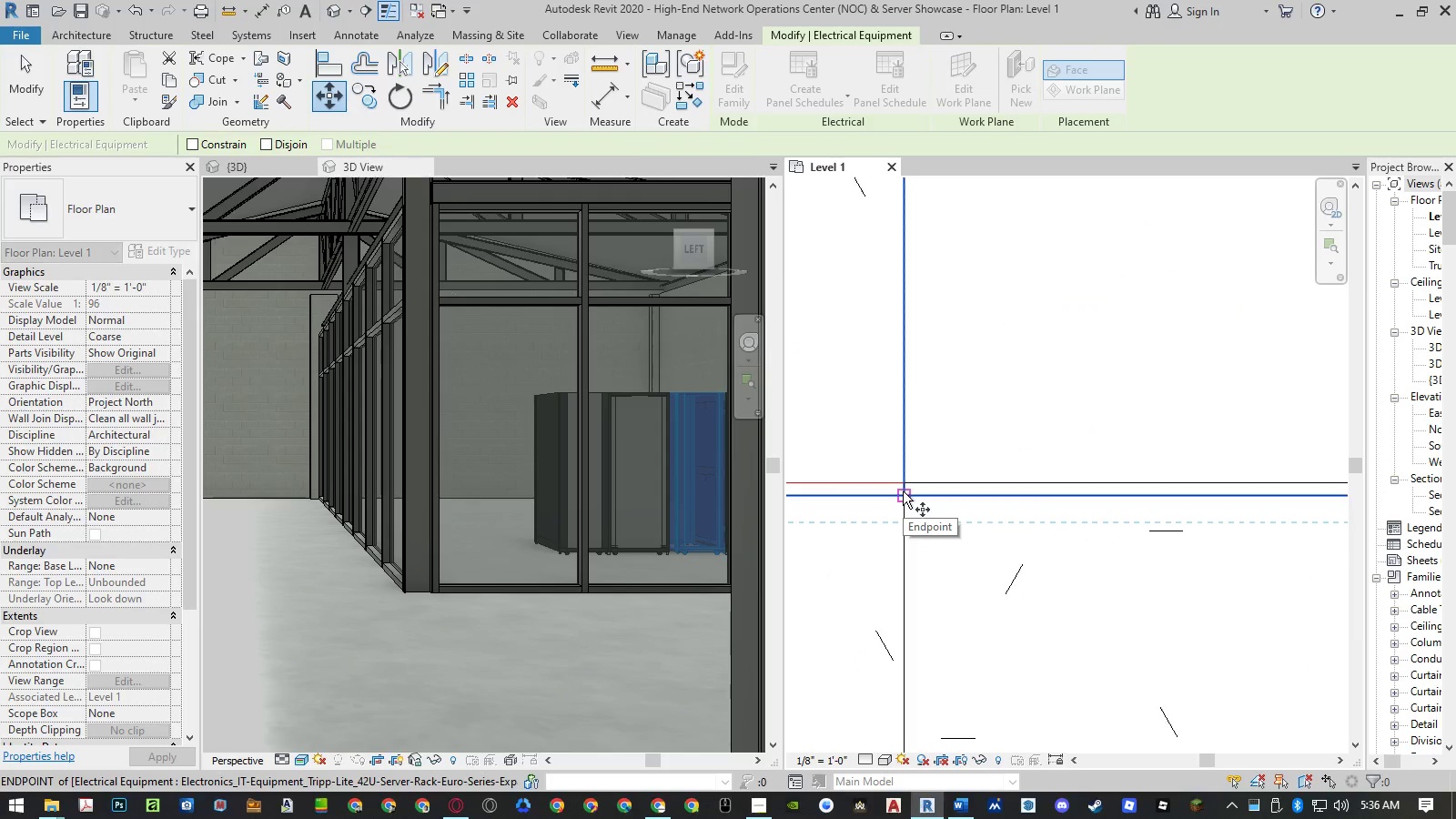 
left_click([903, 491])
 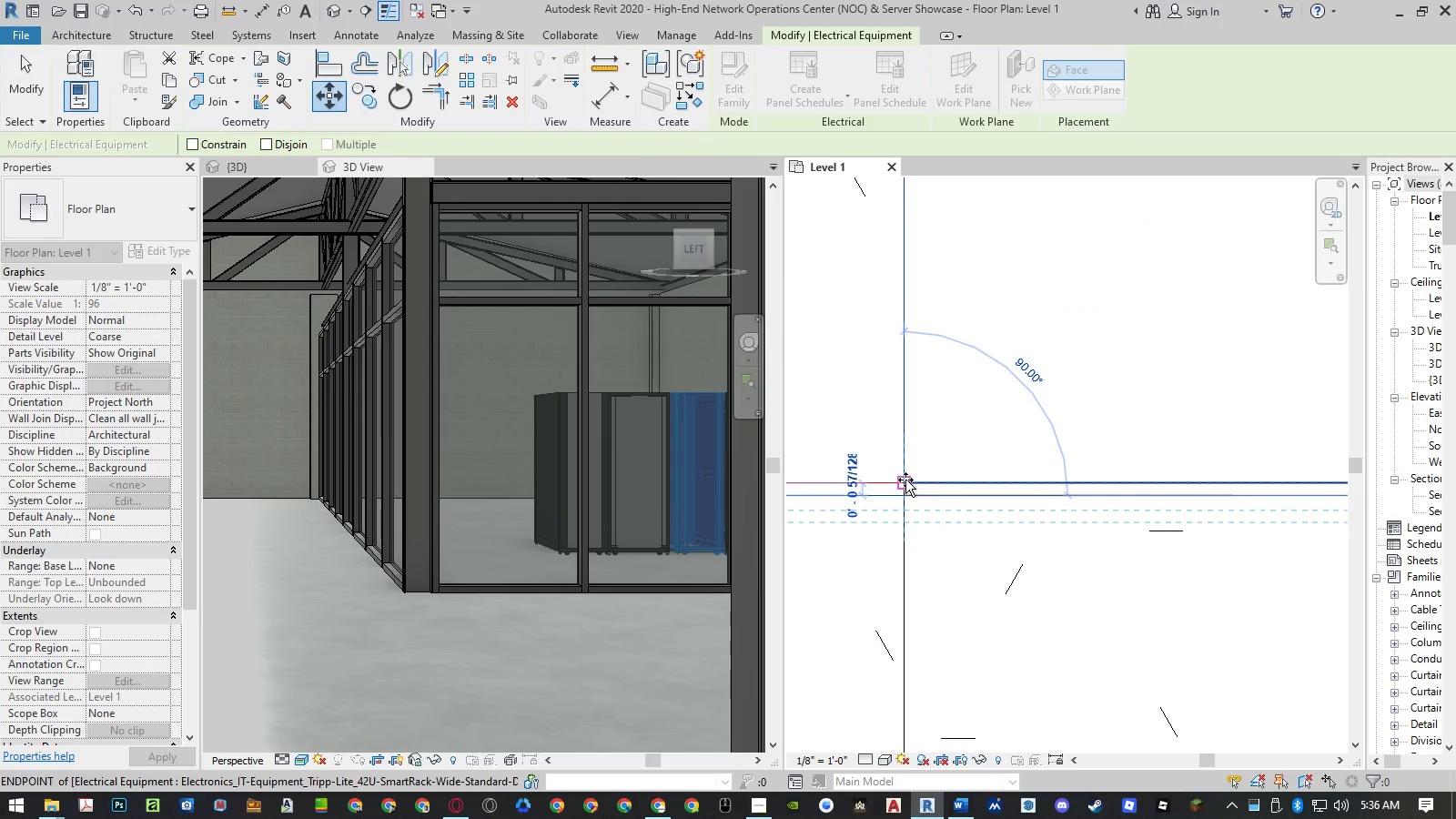 
left_click([905, 480])
 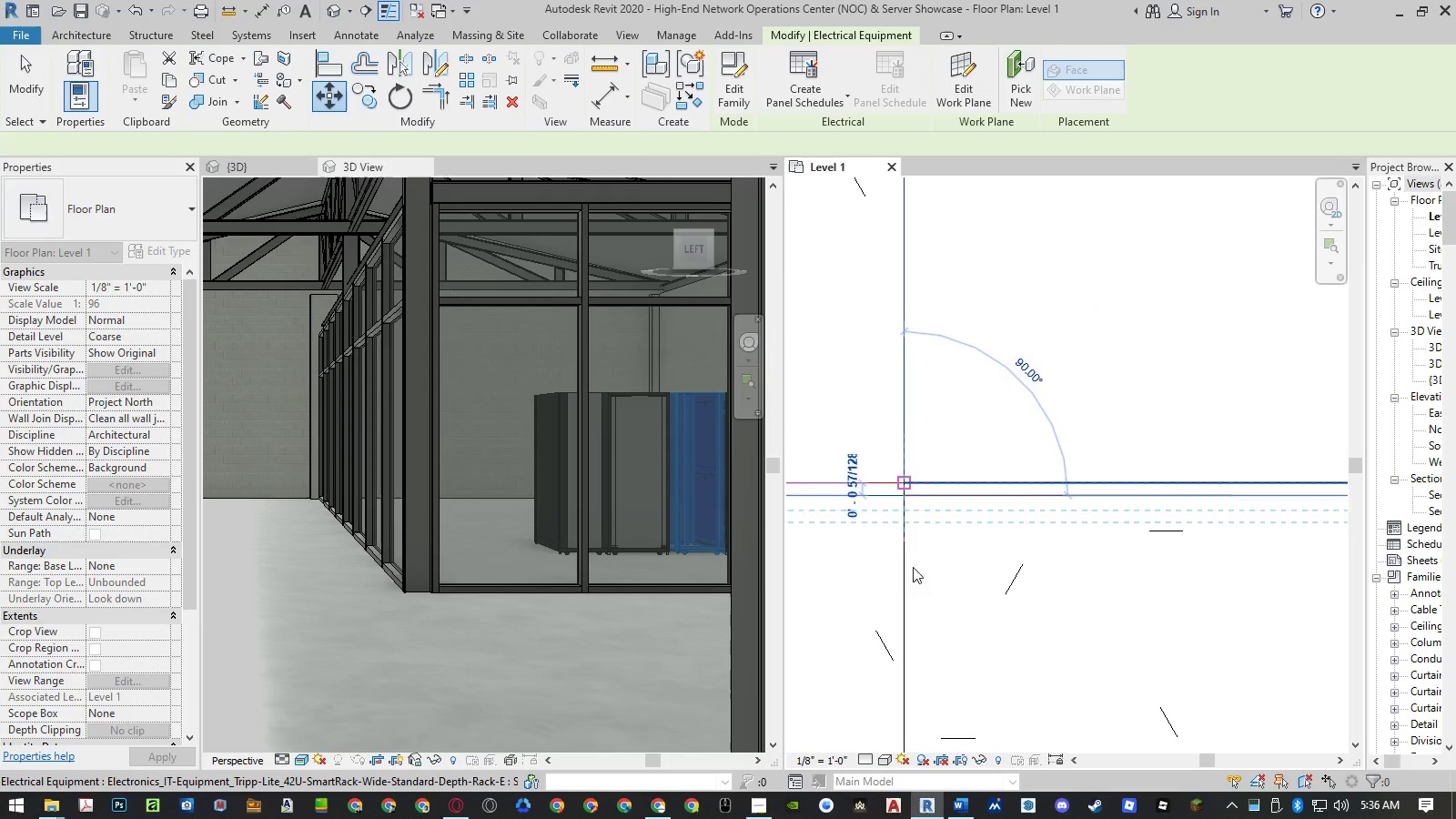 
scroll: coordinate [921, 562], scroll_direction: down, amount: 15.0
 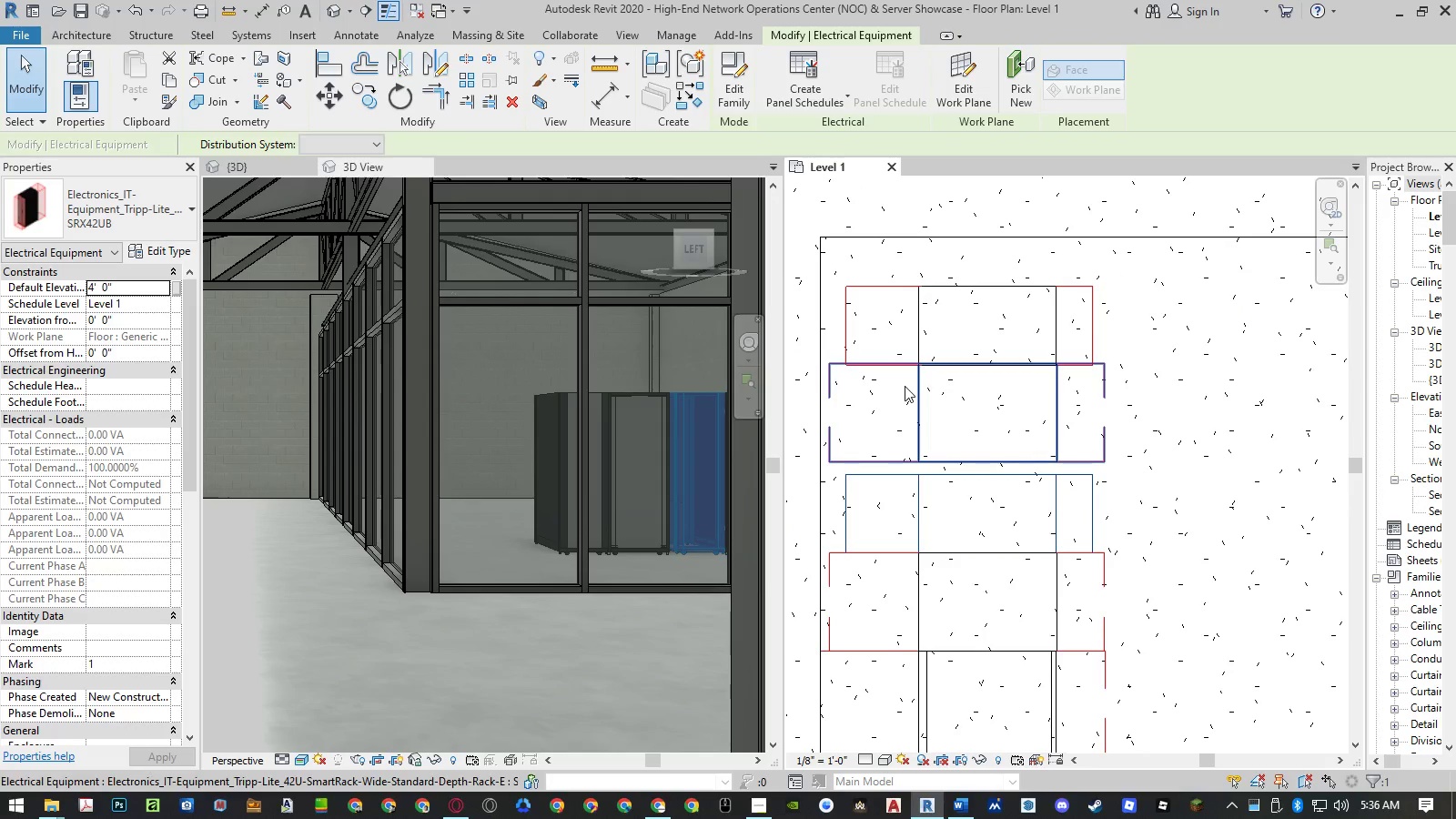 
left_click([917, 403])
 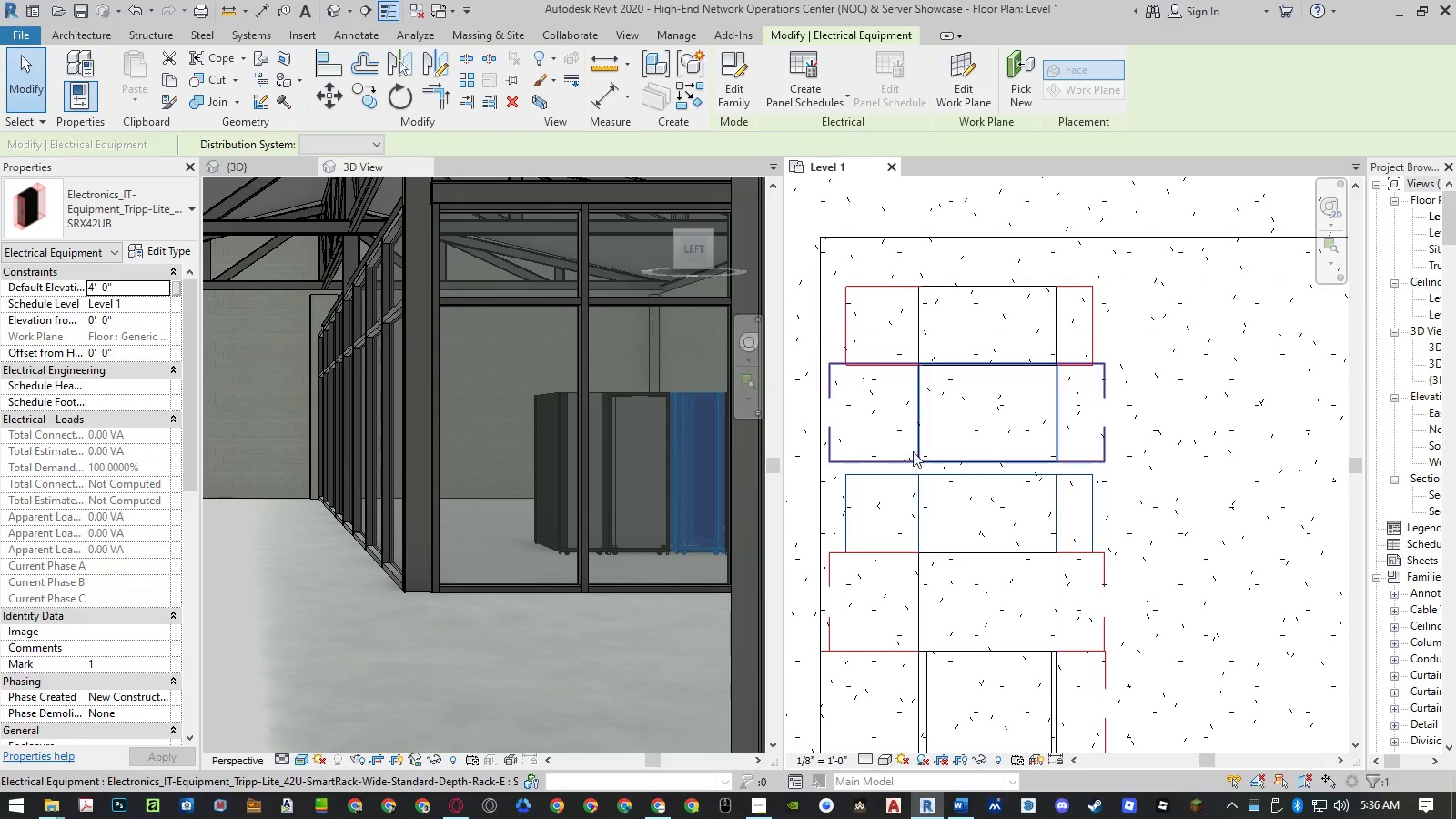 
scroll: coordinate [916, 459], scroll_direction: up, amount: 4.0
 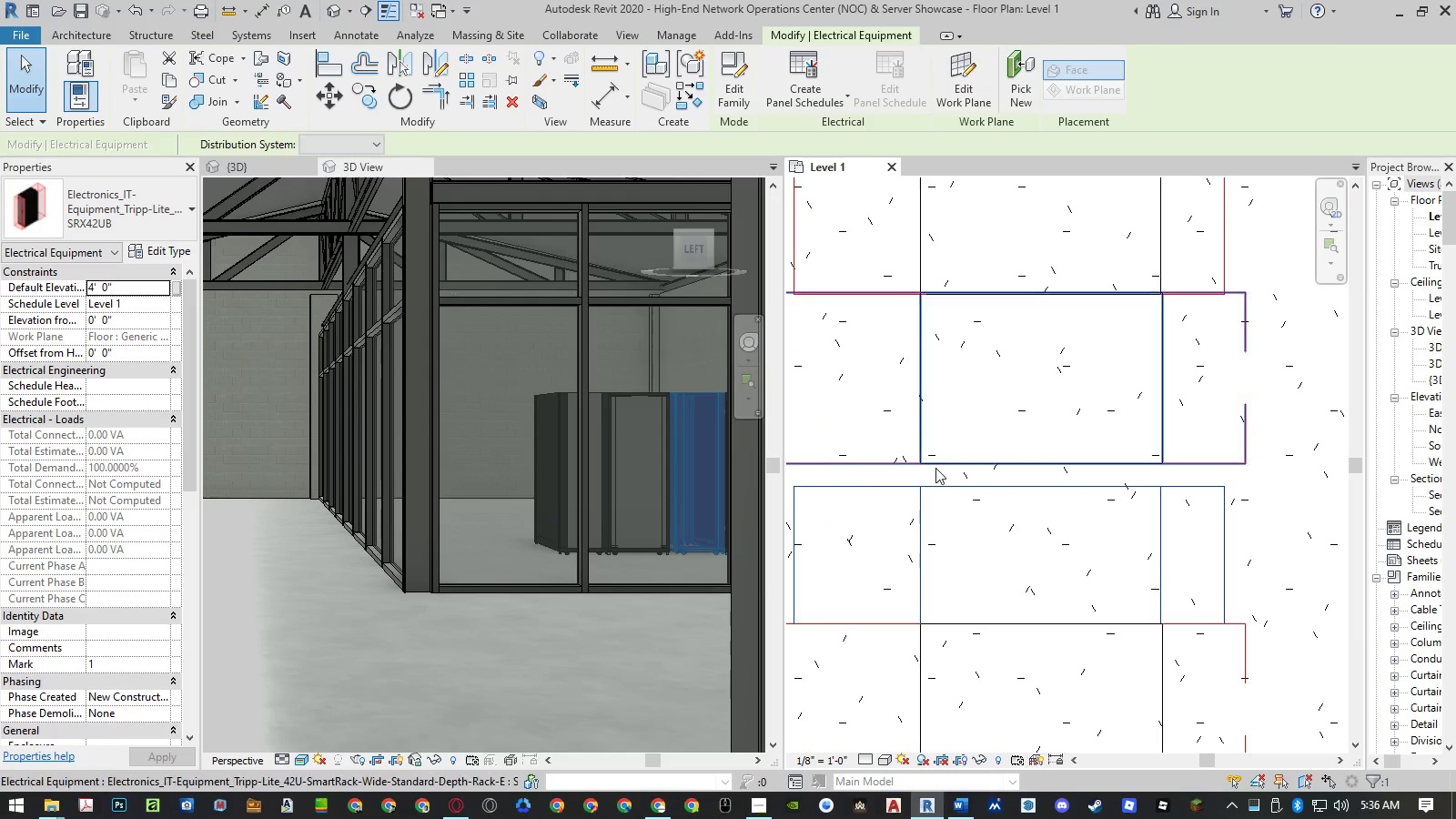 
left_click([936, 461])
 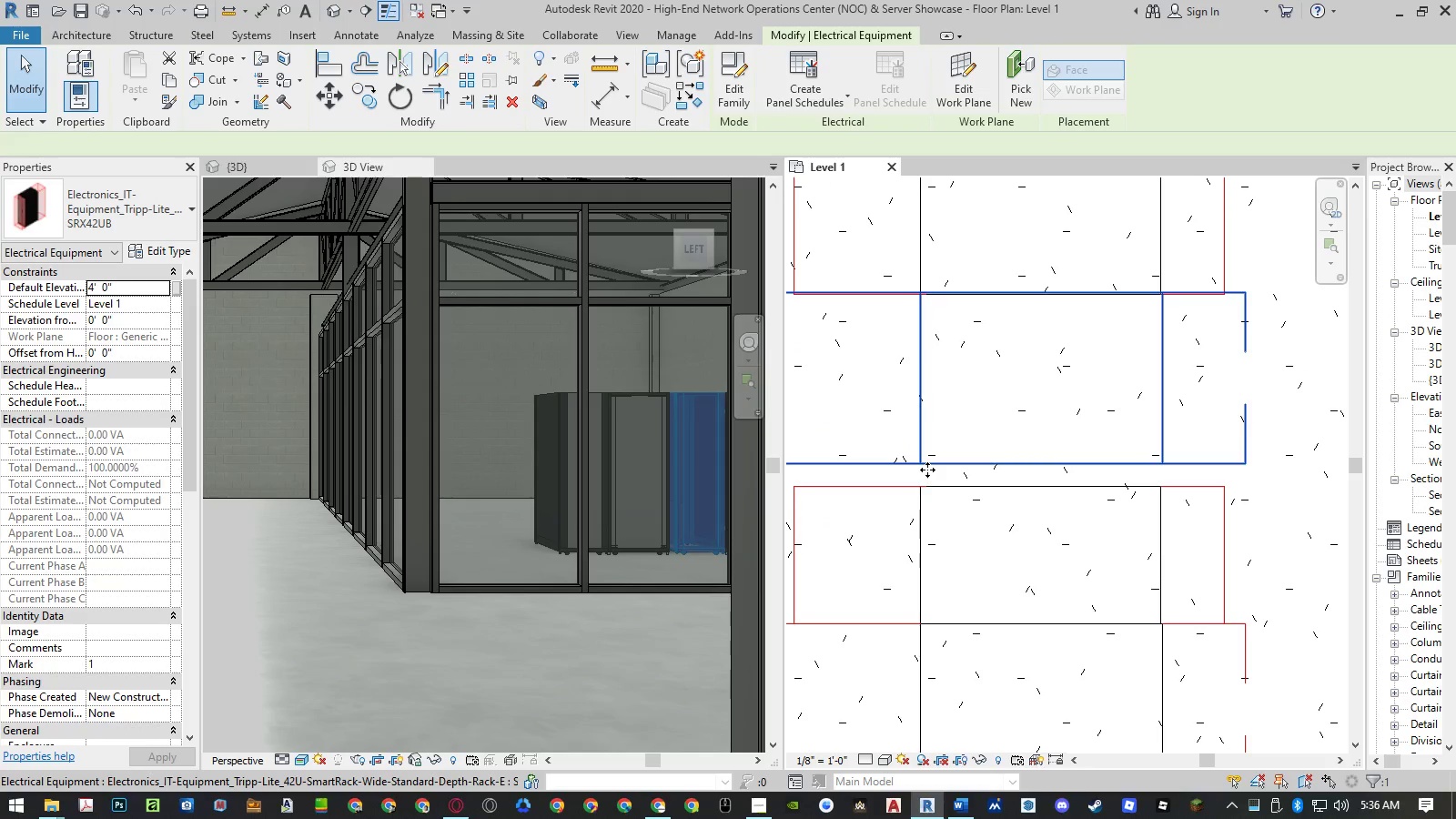 
type(mv)
 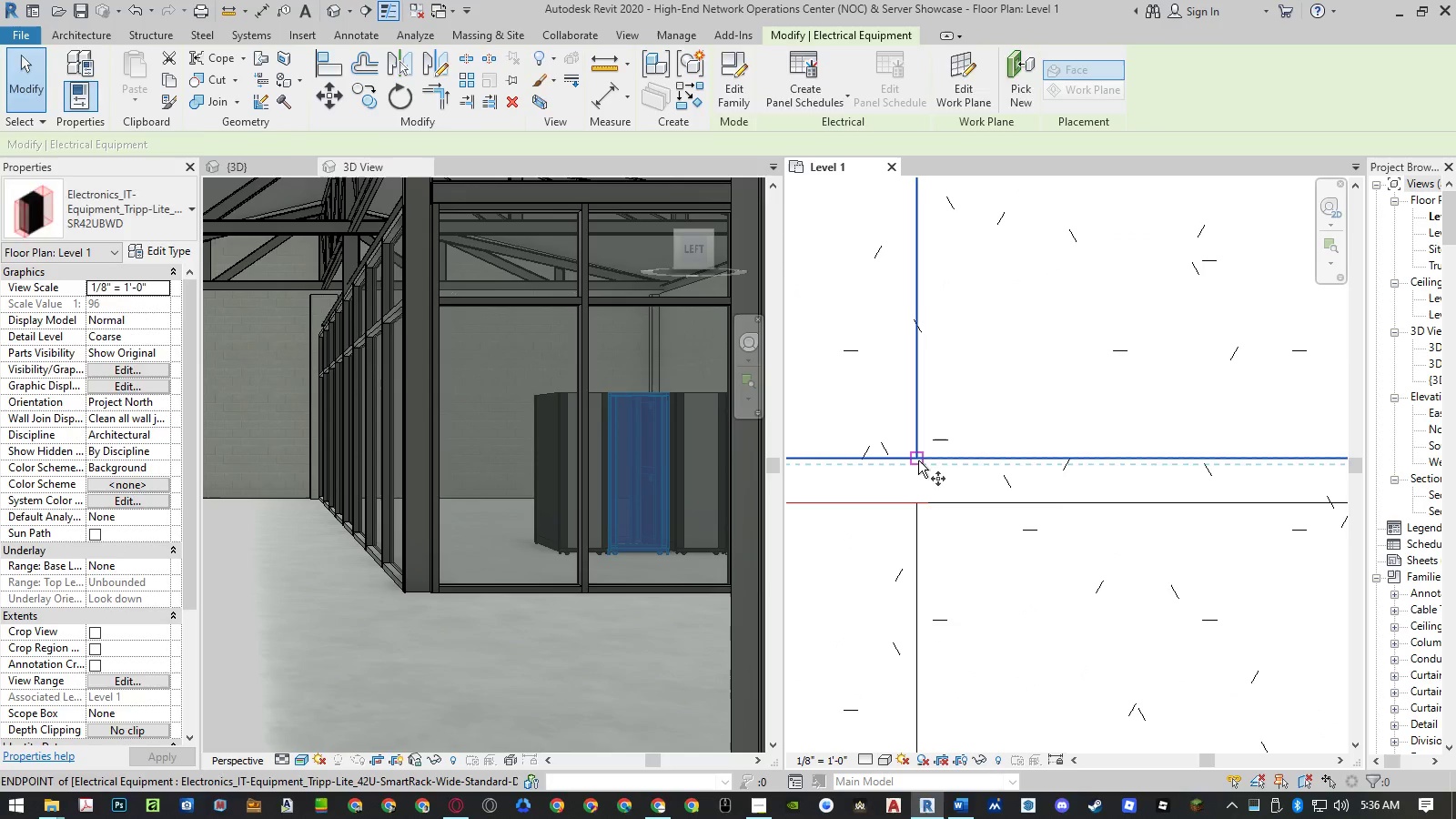 
scroll: coordinate [921, 468], scroll_direction: up, amount: 5.0
 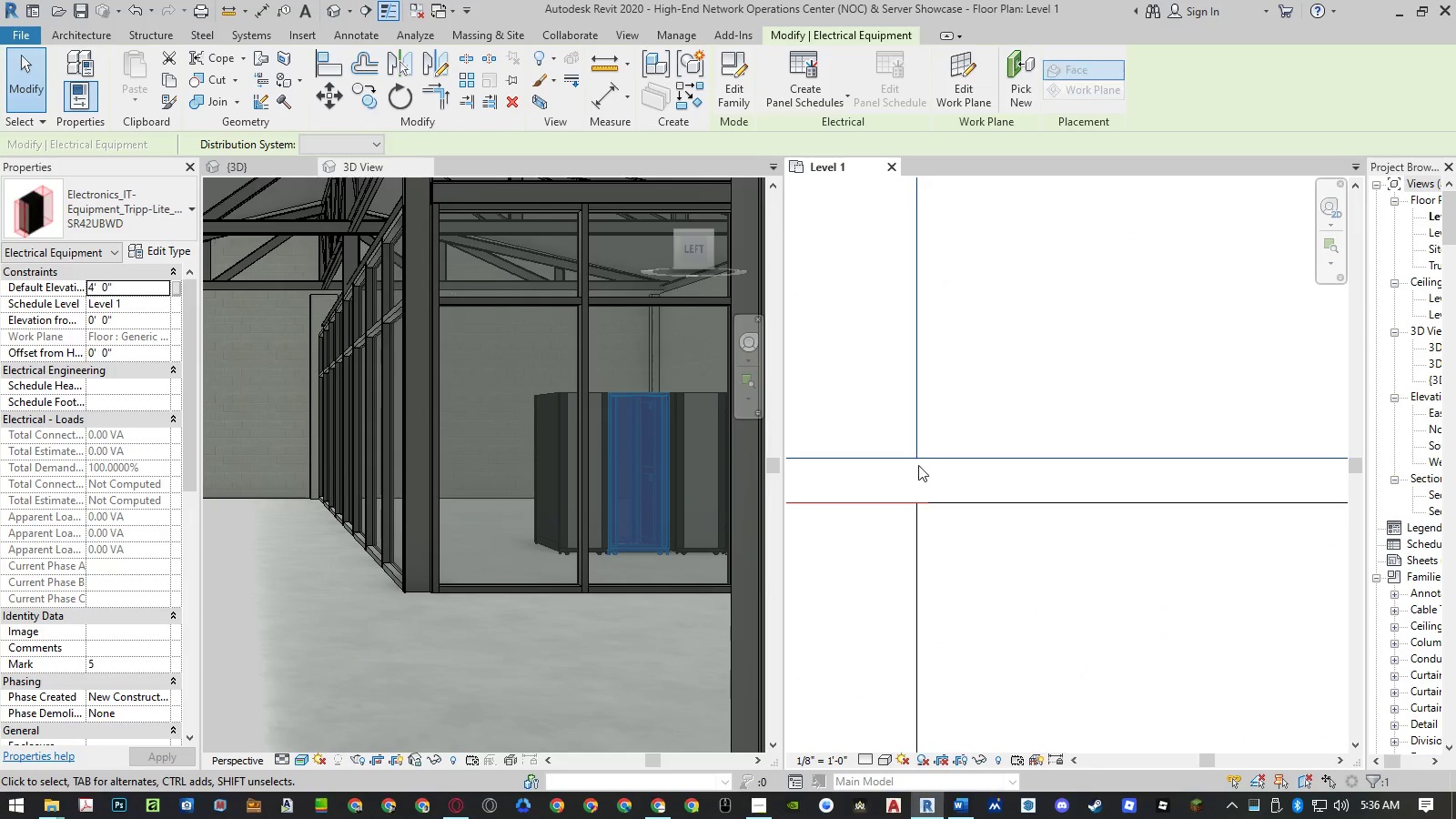 
left_click([918, 460])
 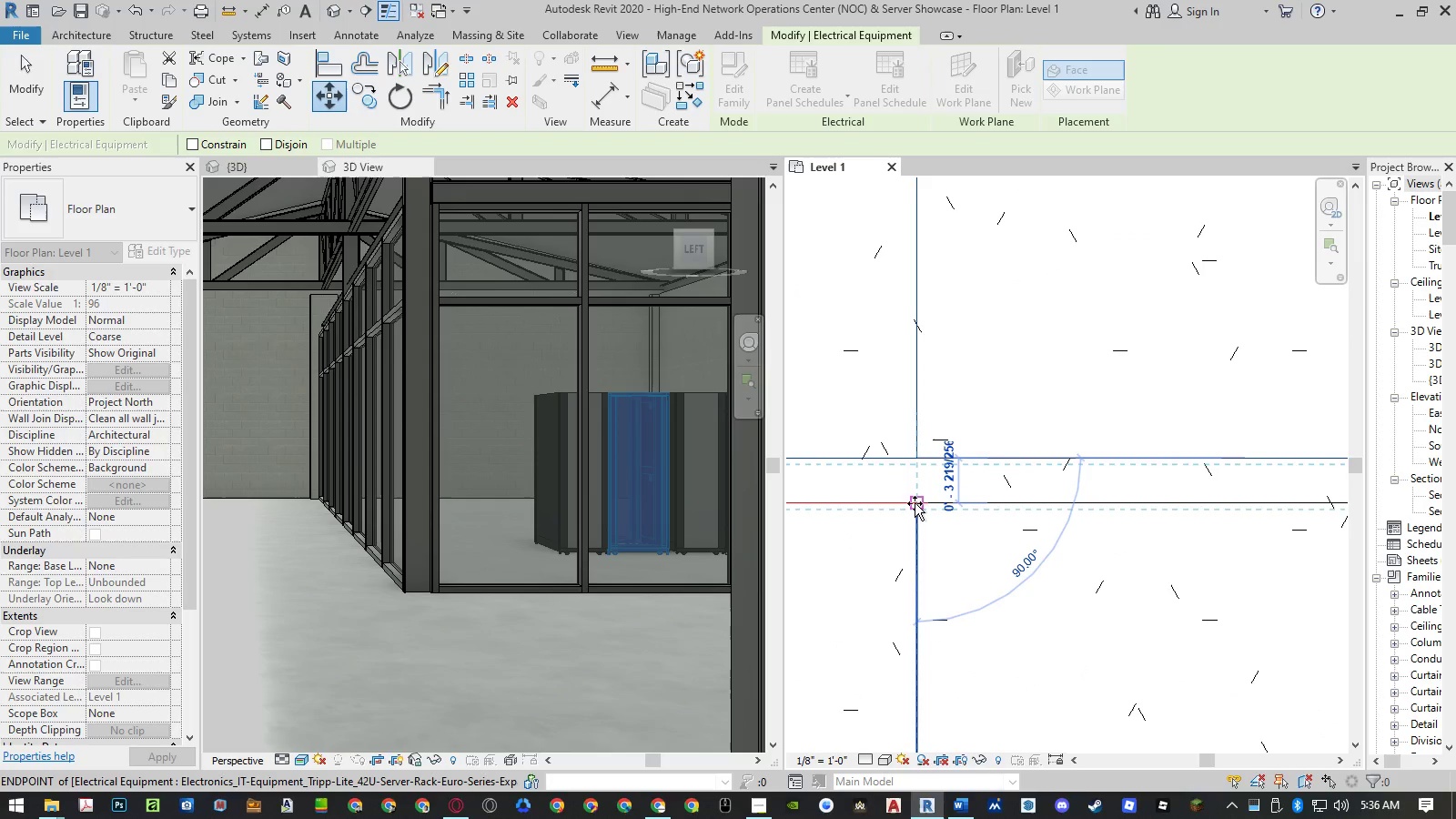 
left_click([915, 503])
 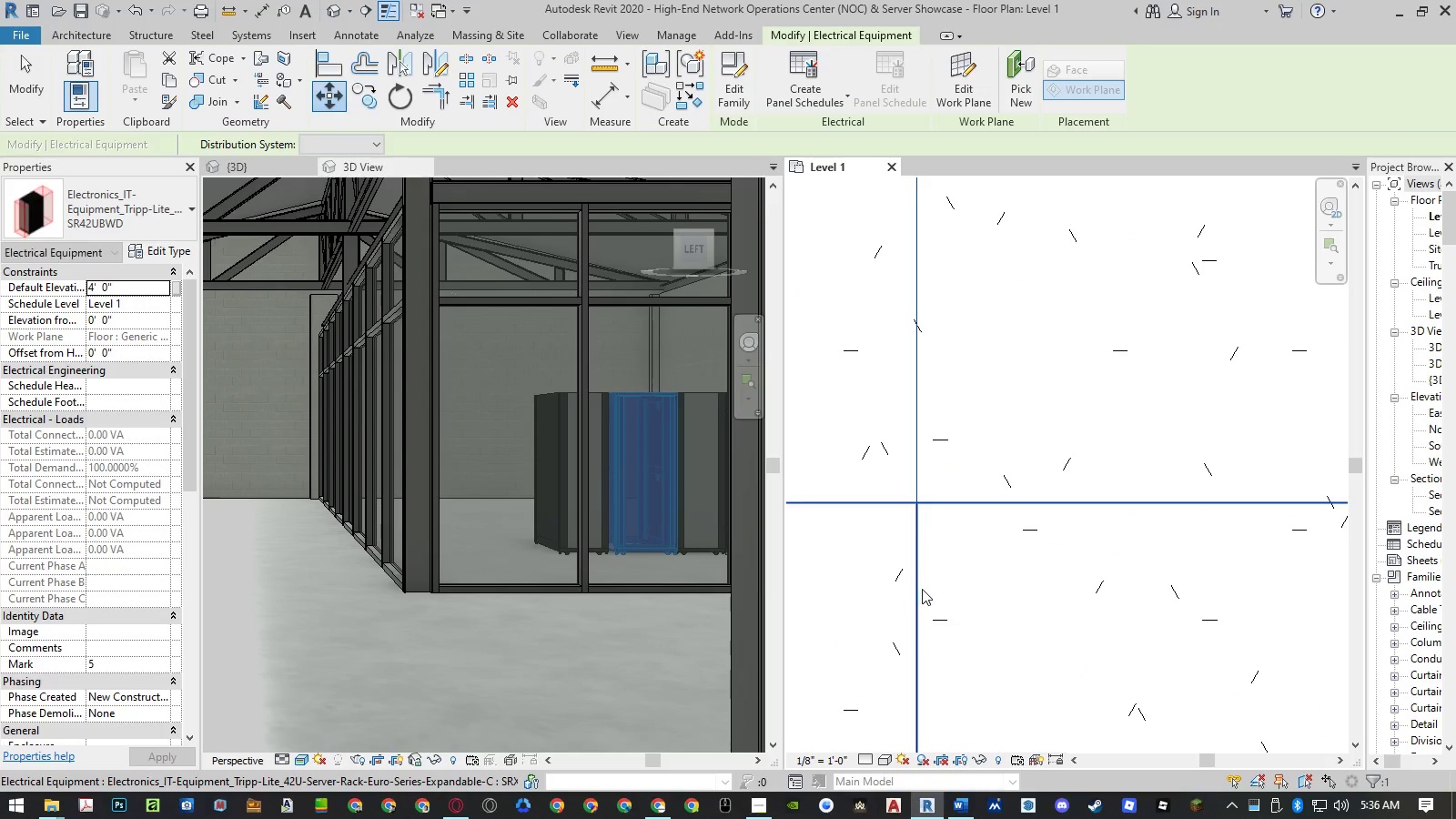 
scroll: coordinate [922, 589], scroll_direction: down, amount: 5.0
 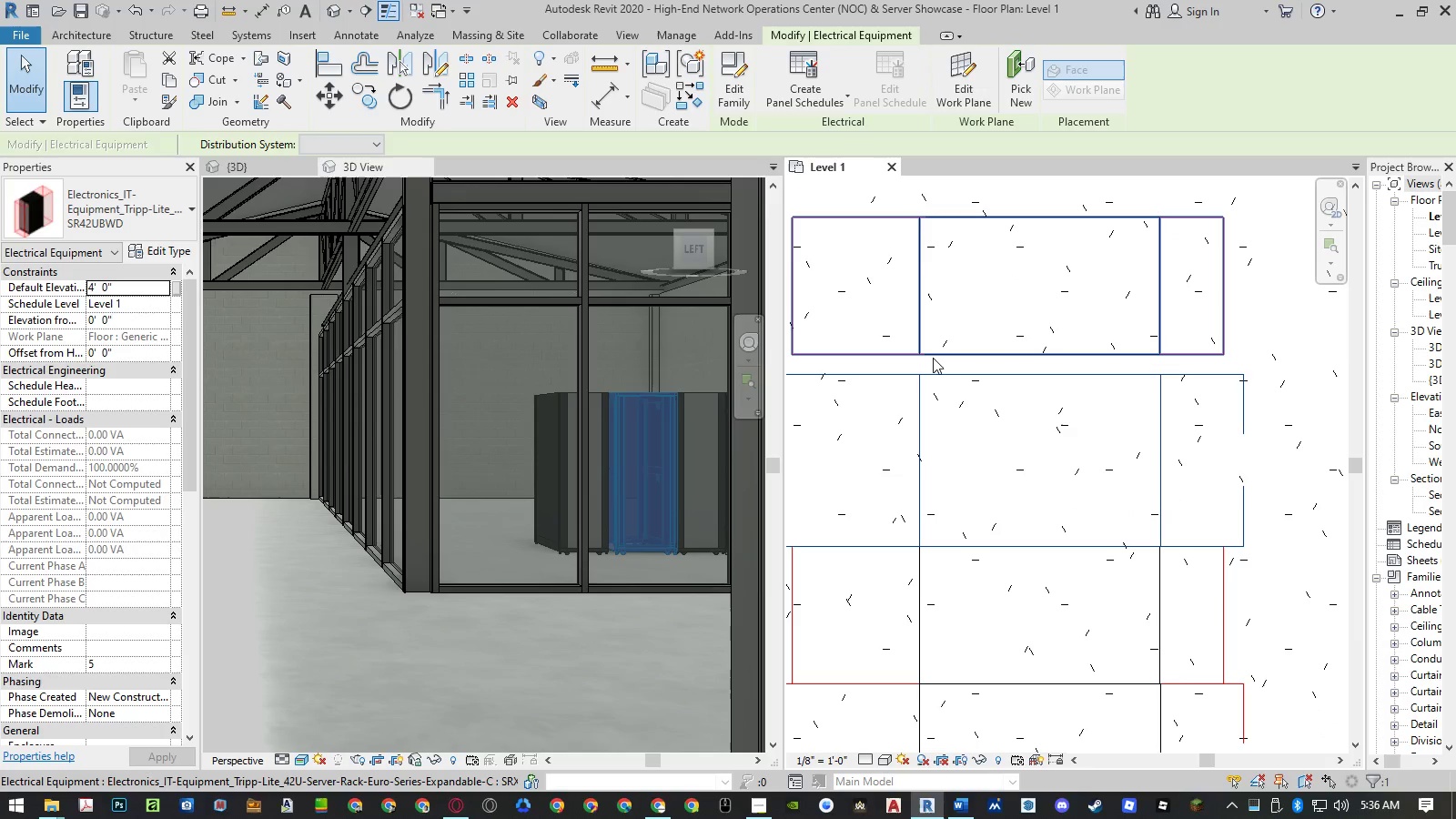 
left_click([933, 357])
 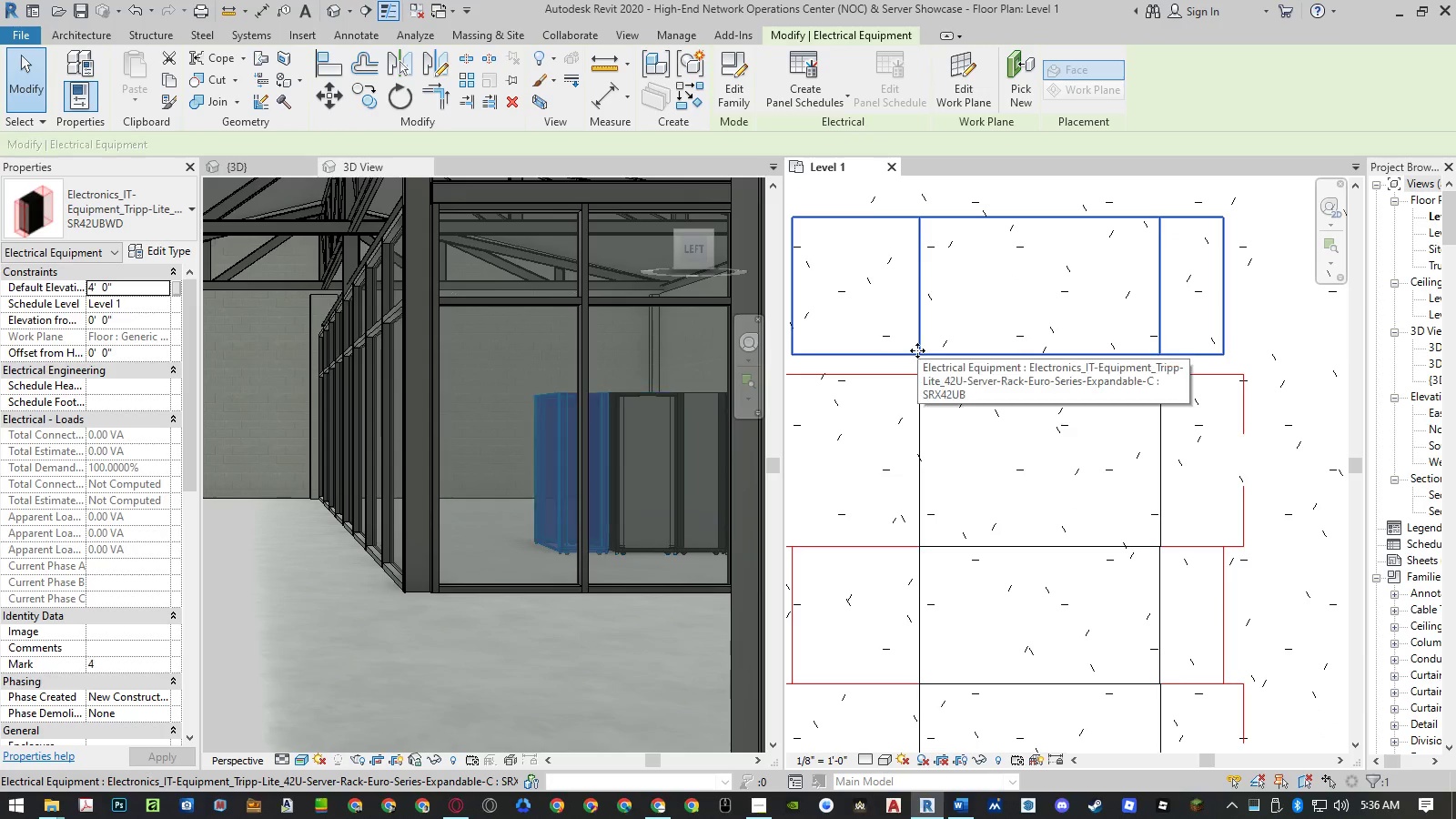 
type(mv)
 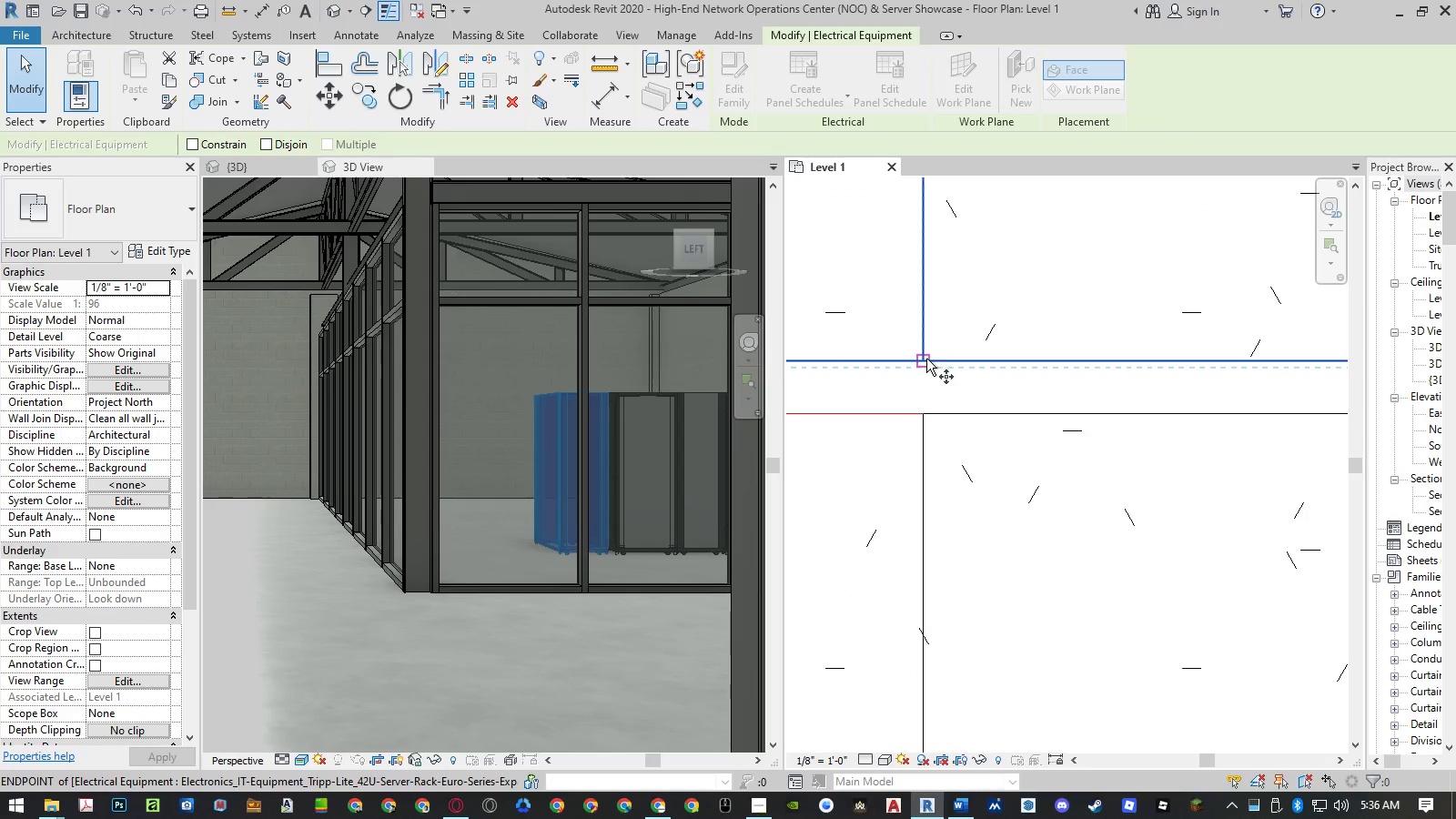 
scroll: coordinate [917, 352], scroll_direction: up, amount: 7.0
 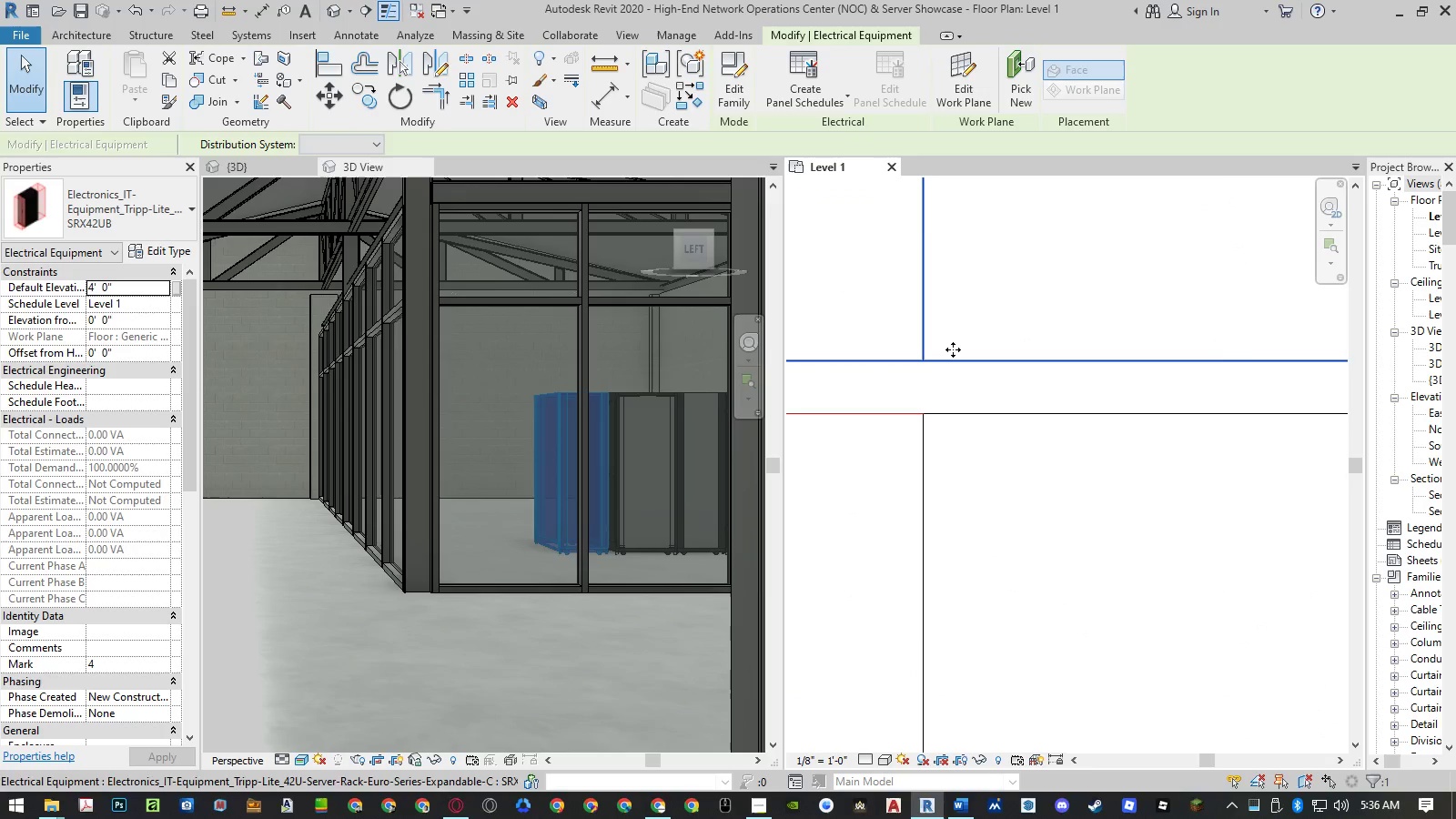 
left_click([925, 359])
 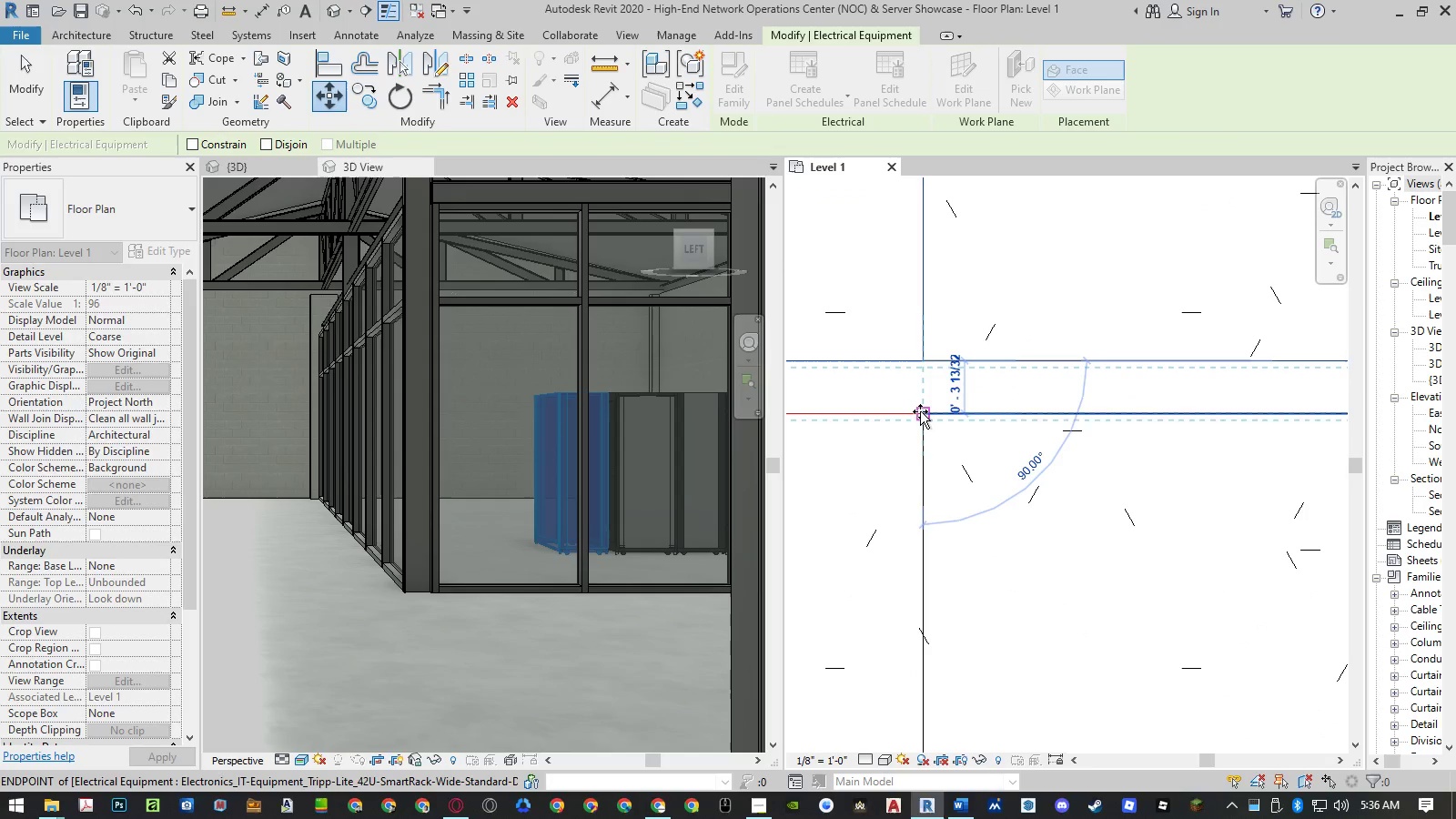 
left_click([921, 412])
 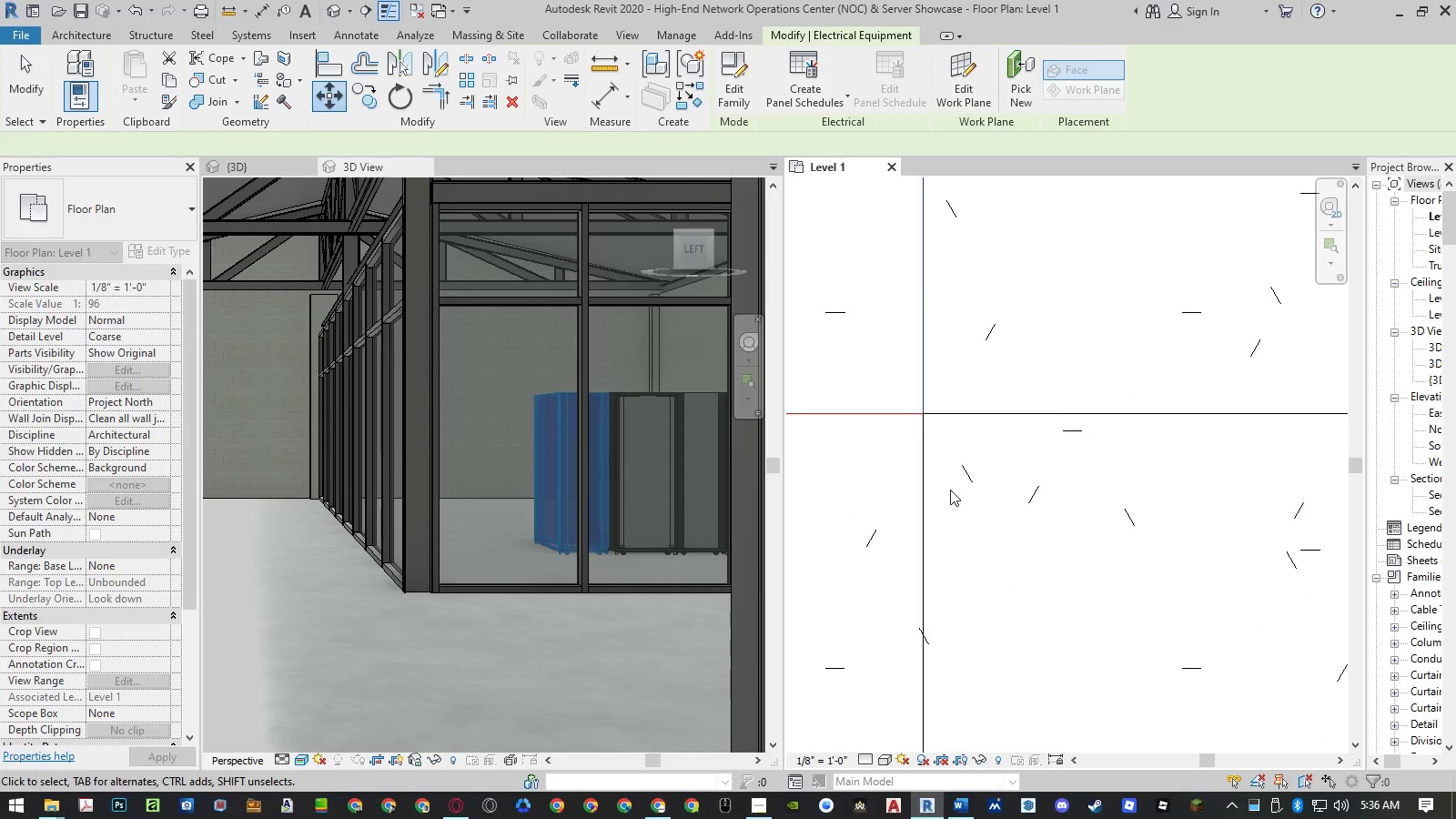 
scroll: coordinate [953, 491], scroll_direction: down, amount: 10.0
 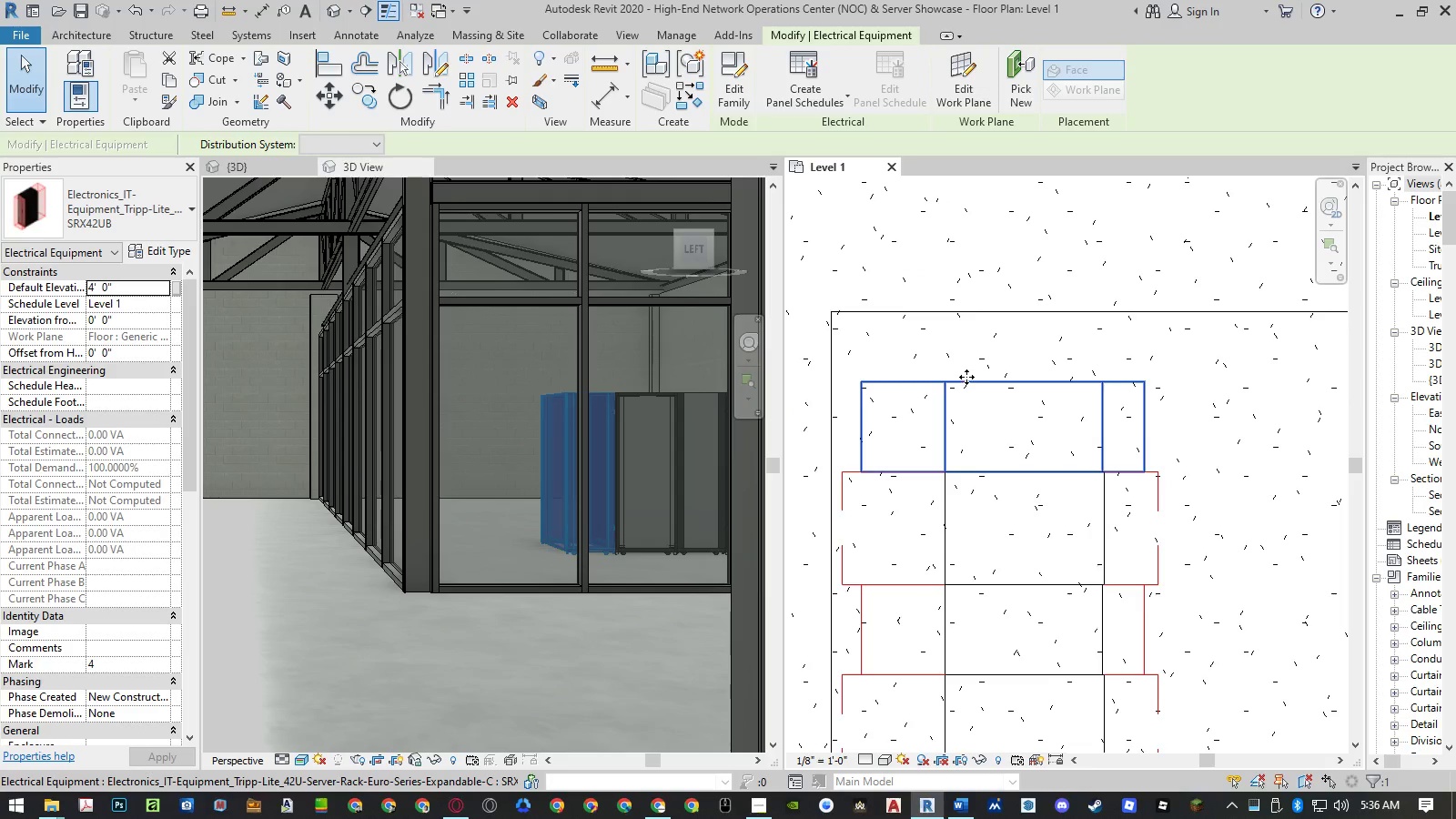 
left_click([959, 330])
 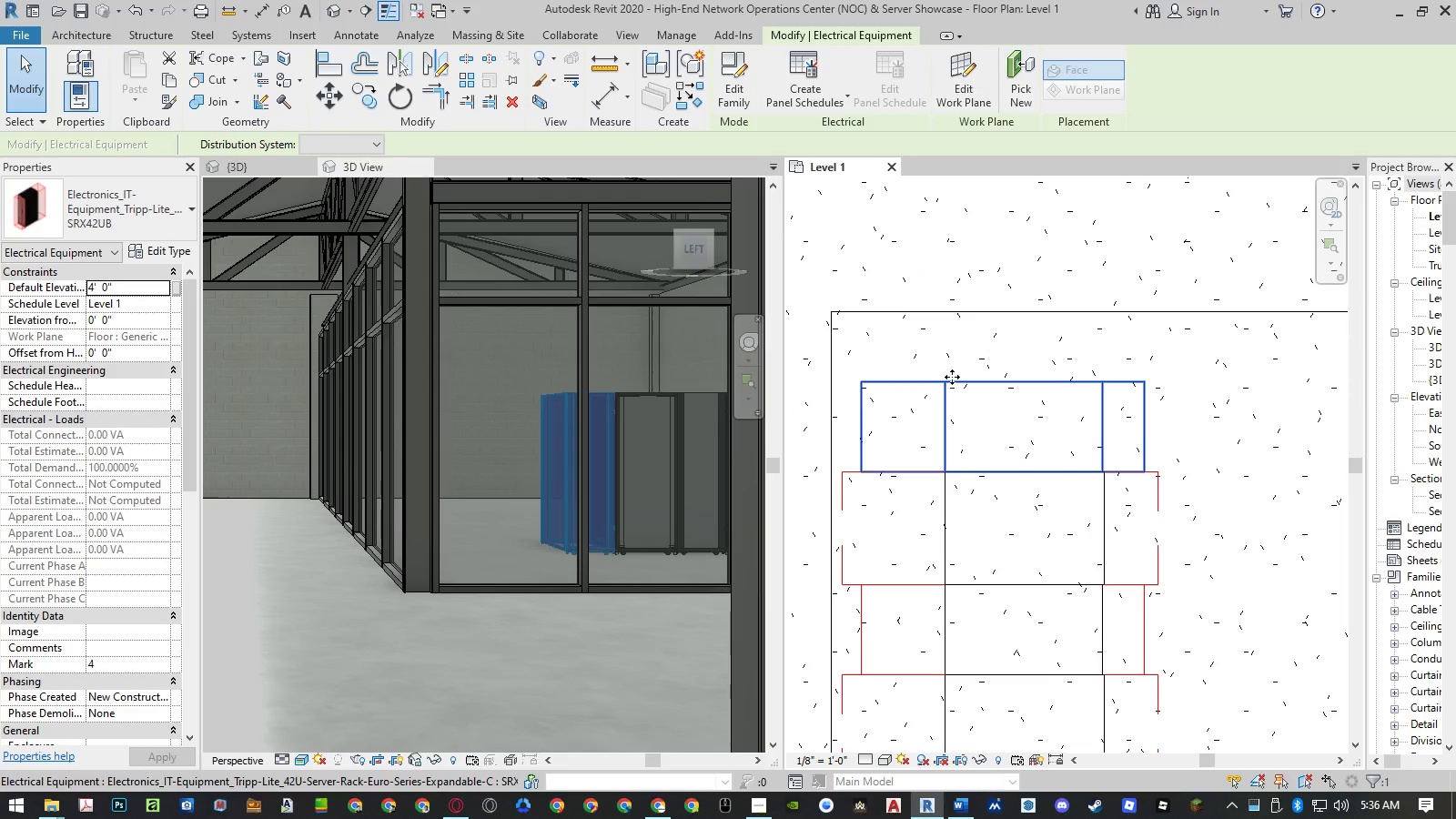 
scroll: coordinate [960, 391], scroll_direction: down, amount: 9.0
 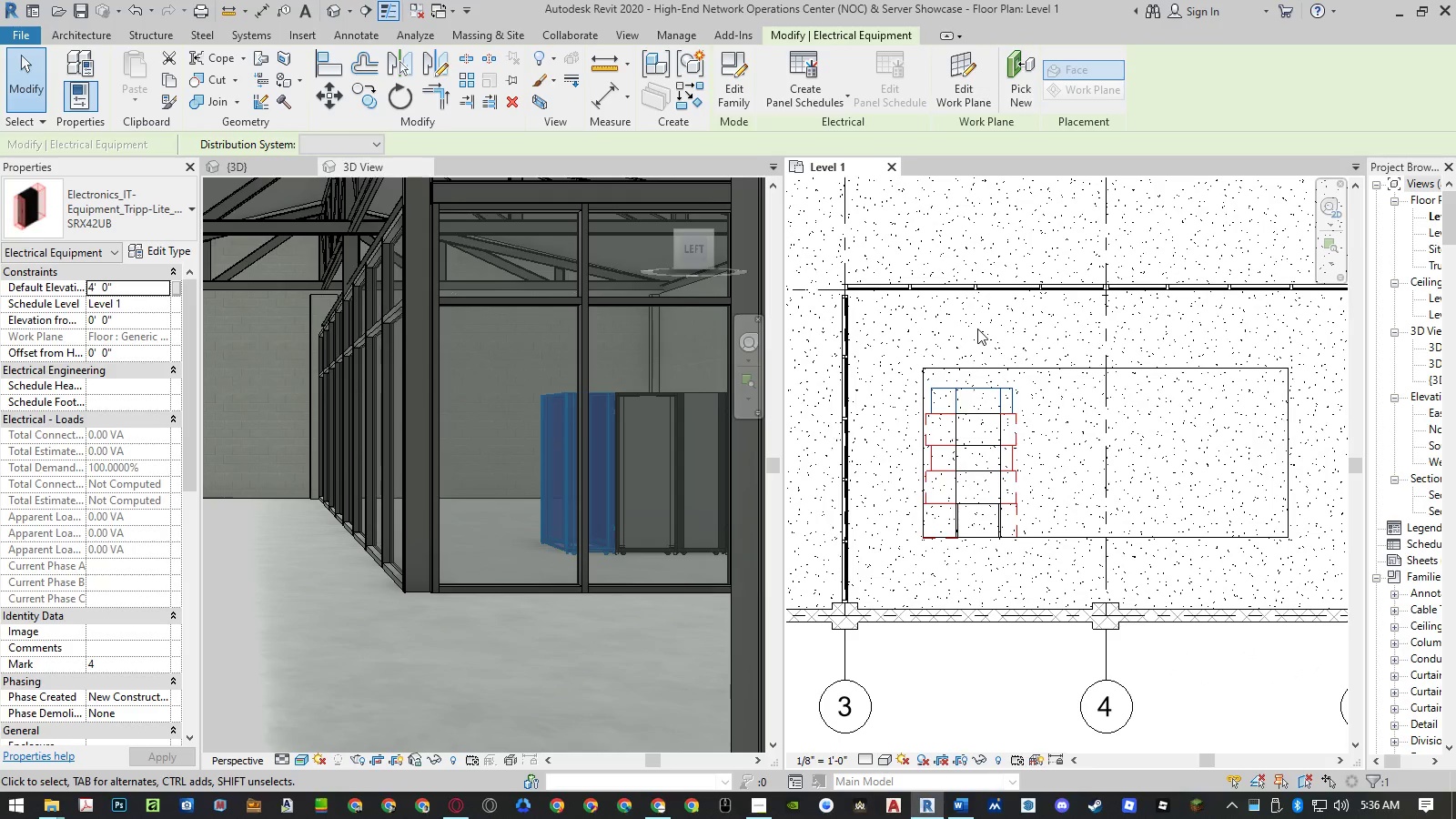 
left_click([978, 329])
 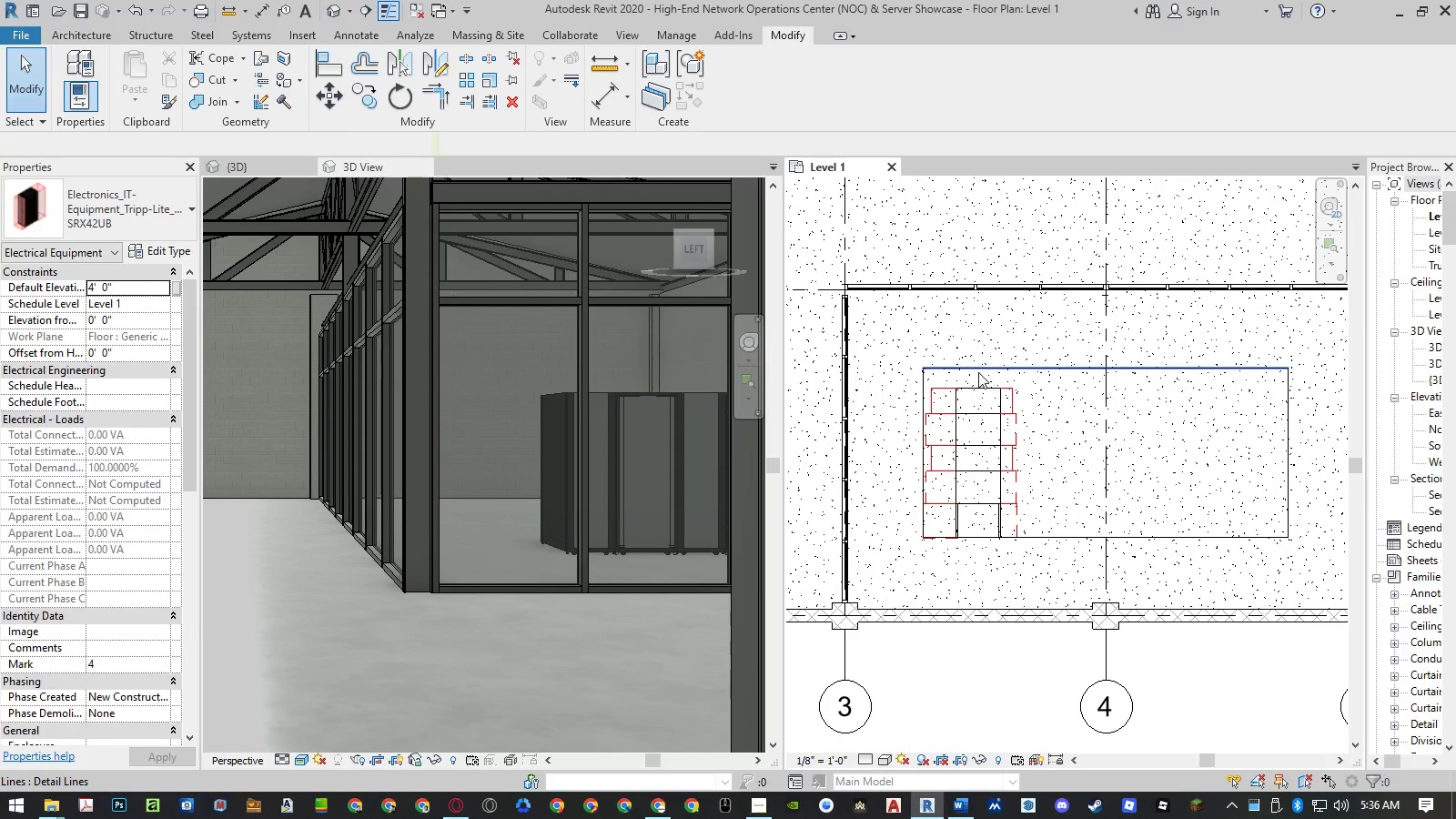 
left_click([978, 372])
 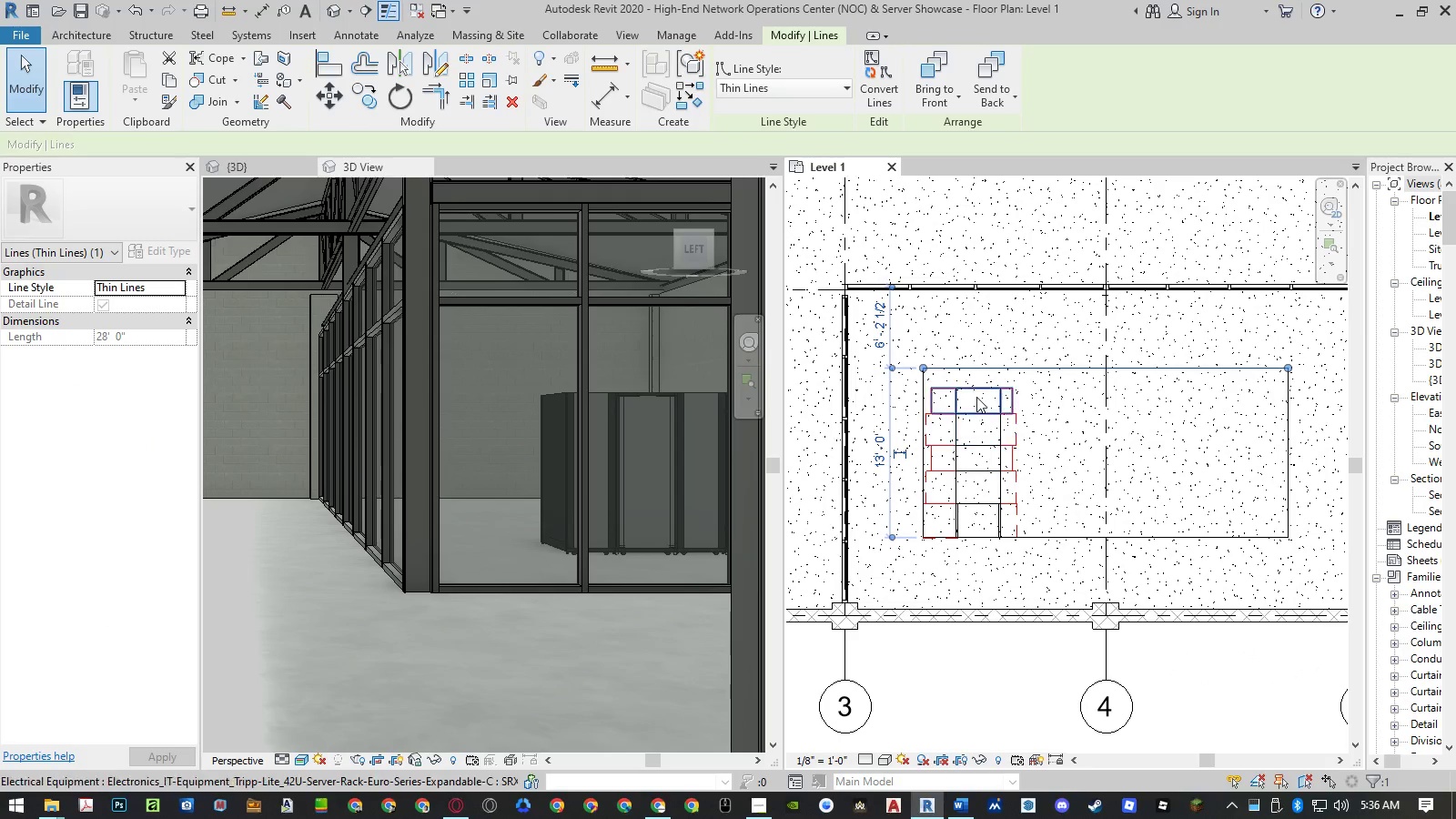 
type(co )
 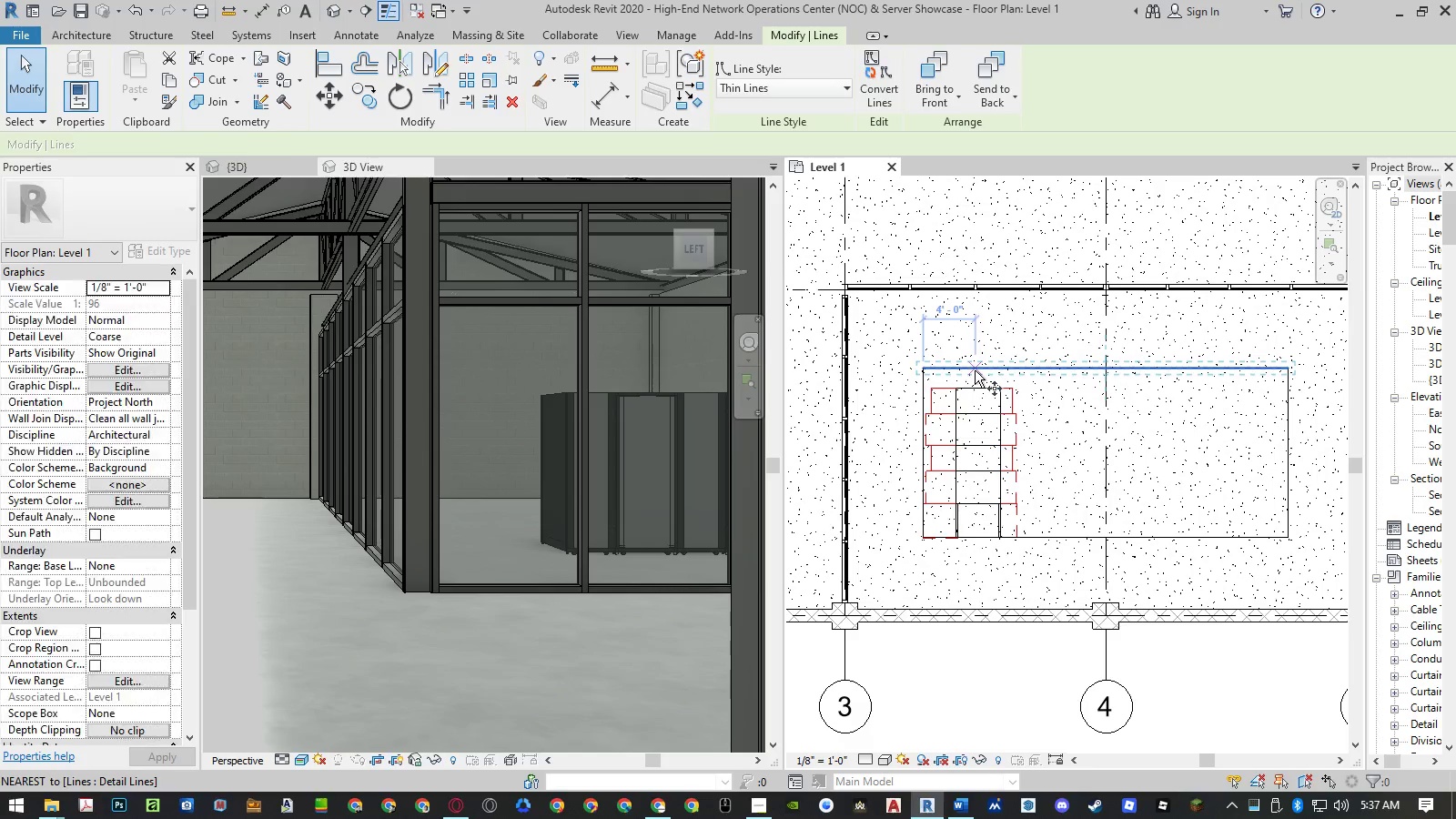 
left_click([975, 370])
 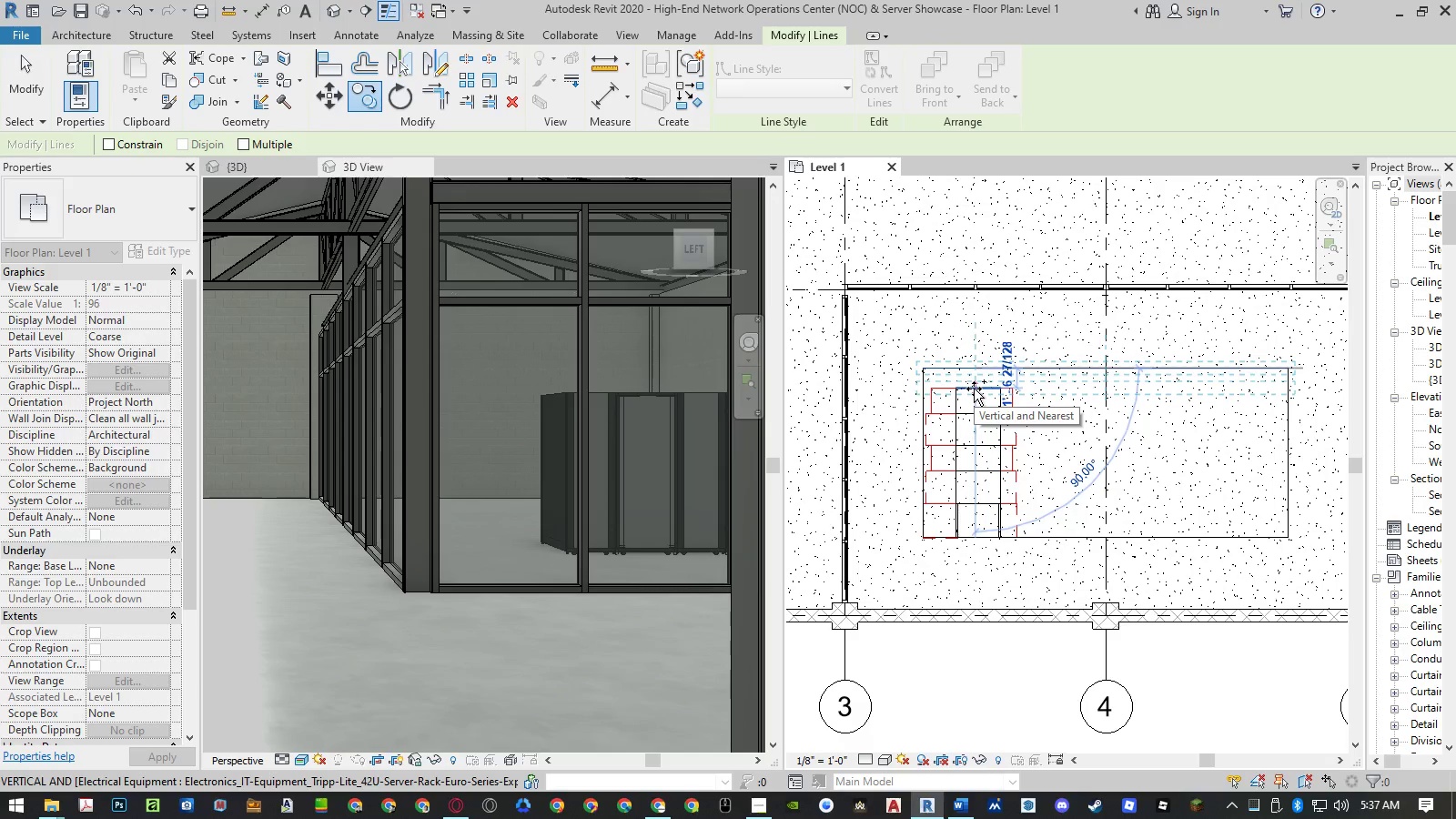 
wait(6.19)
 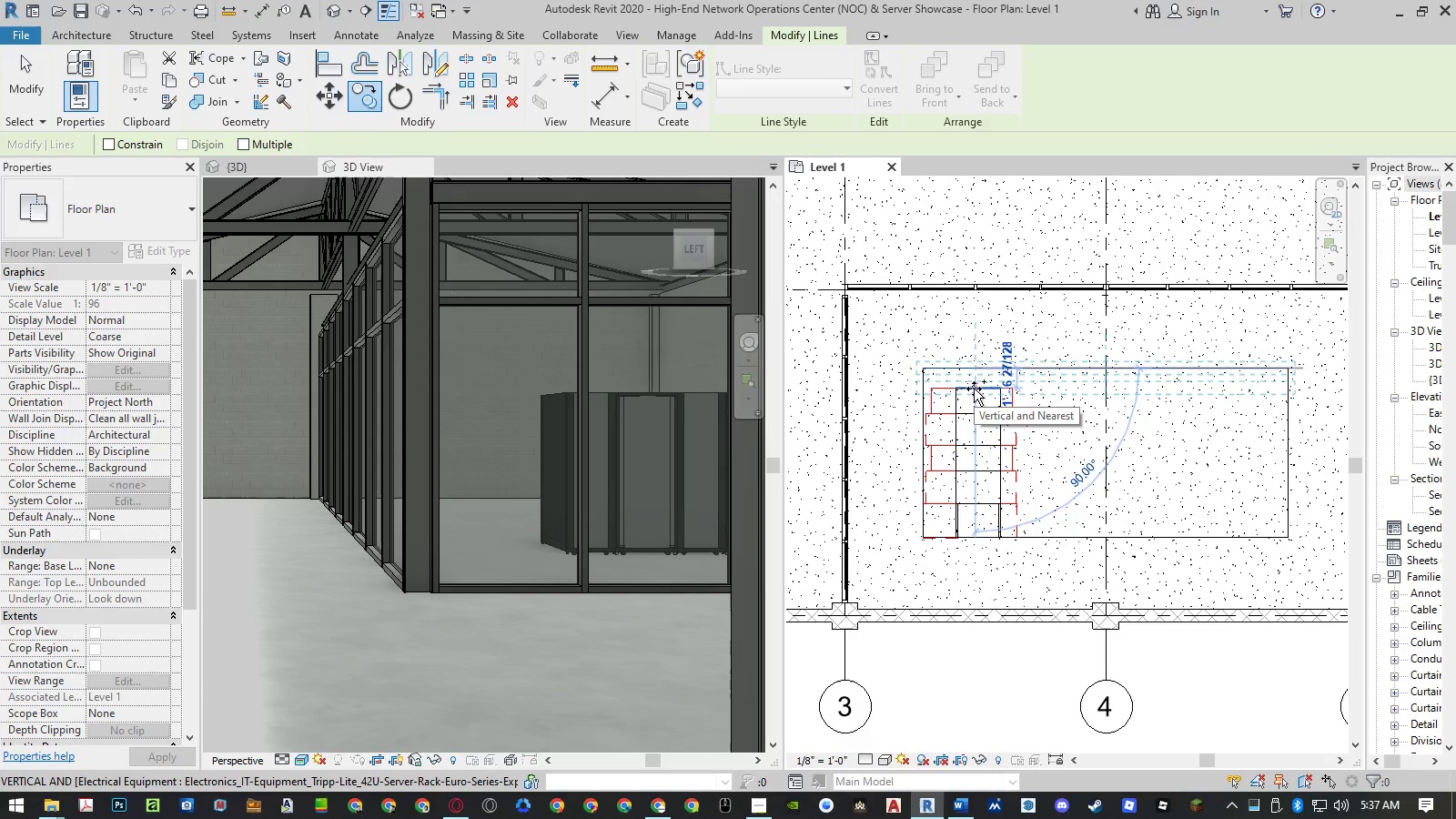 
key(Escape)
 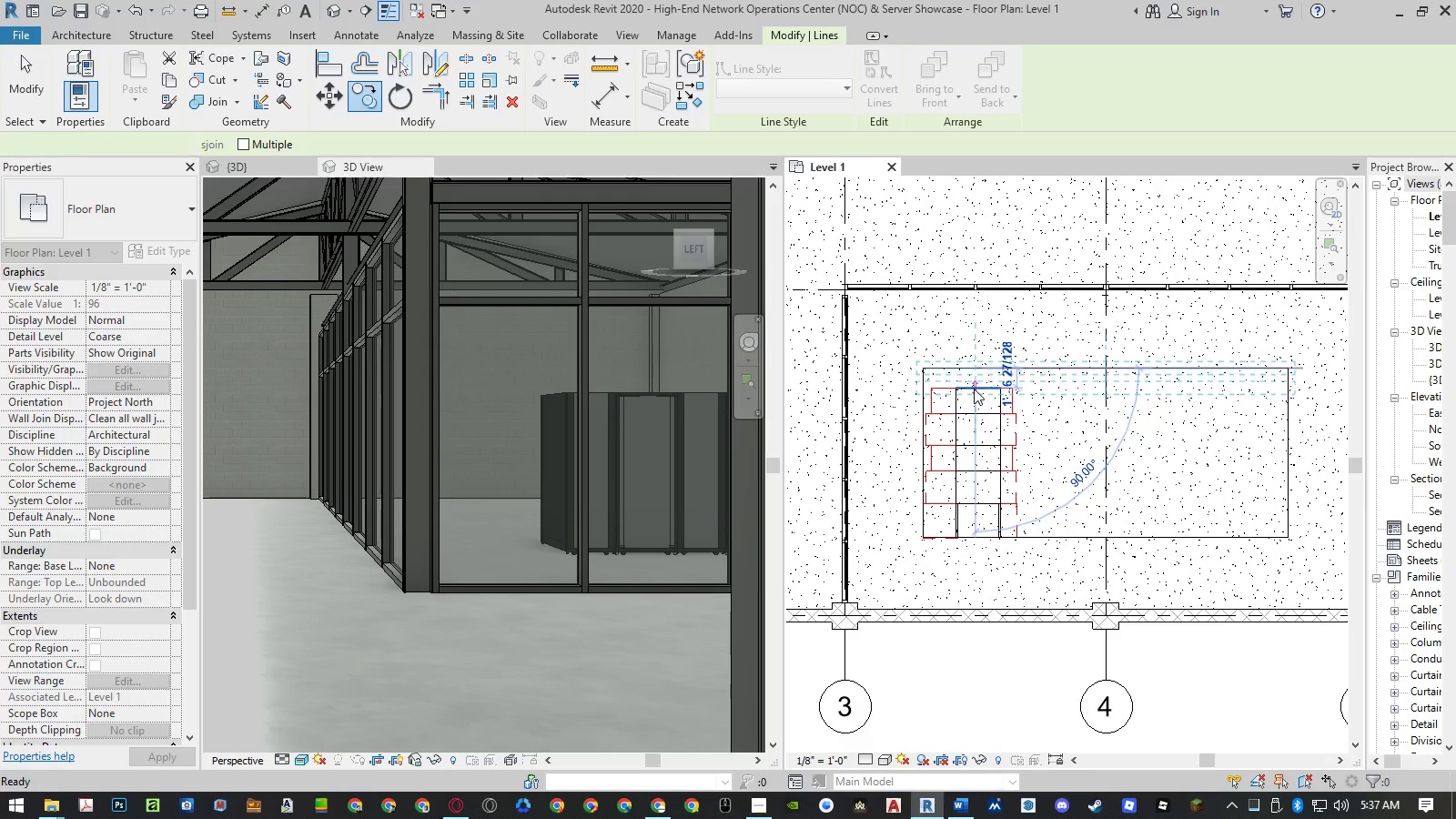 
key(Escape)
 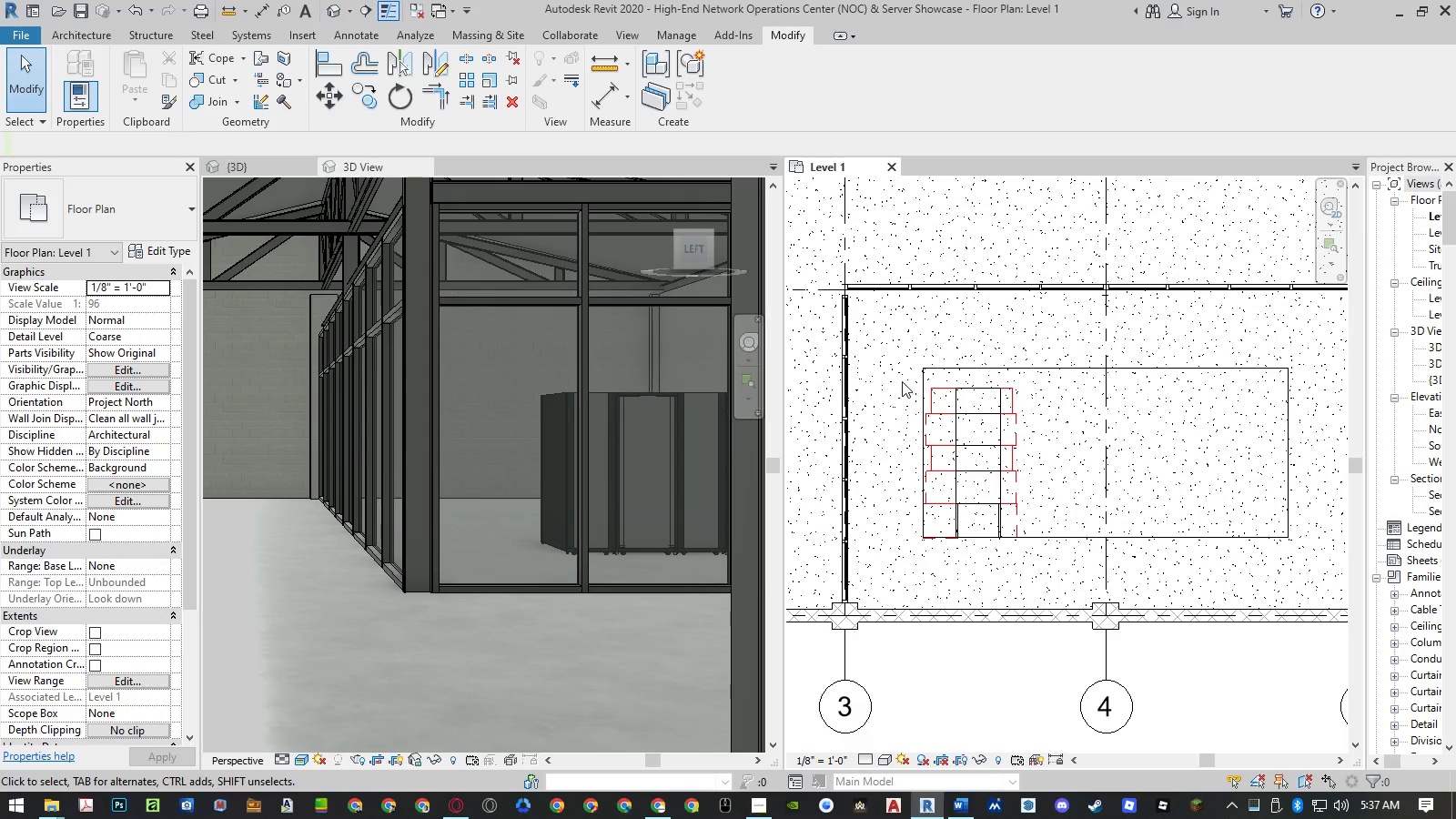 
left_click_drag(start_coordinate=[895, 379], to_coordinate=[1042, 521])
 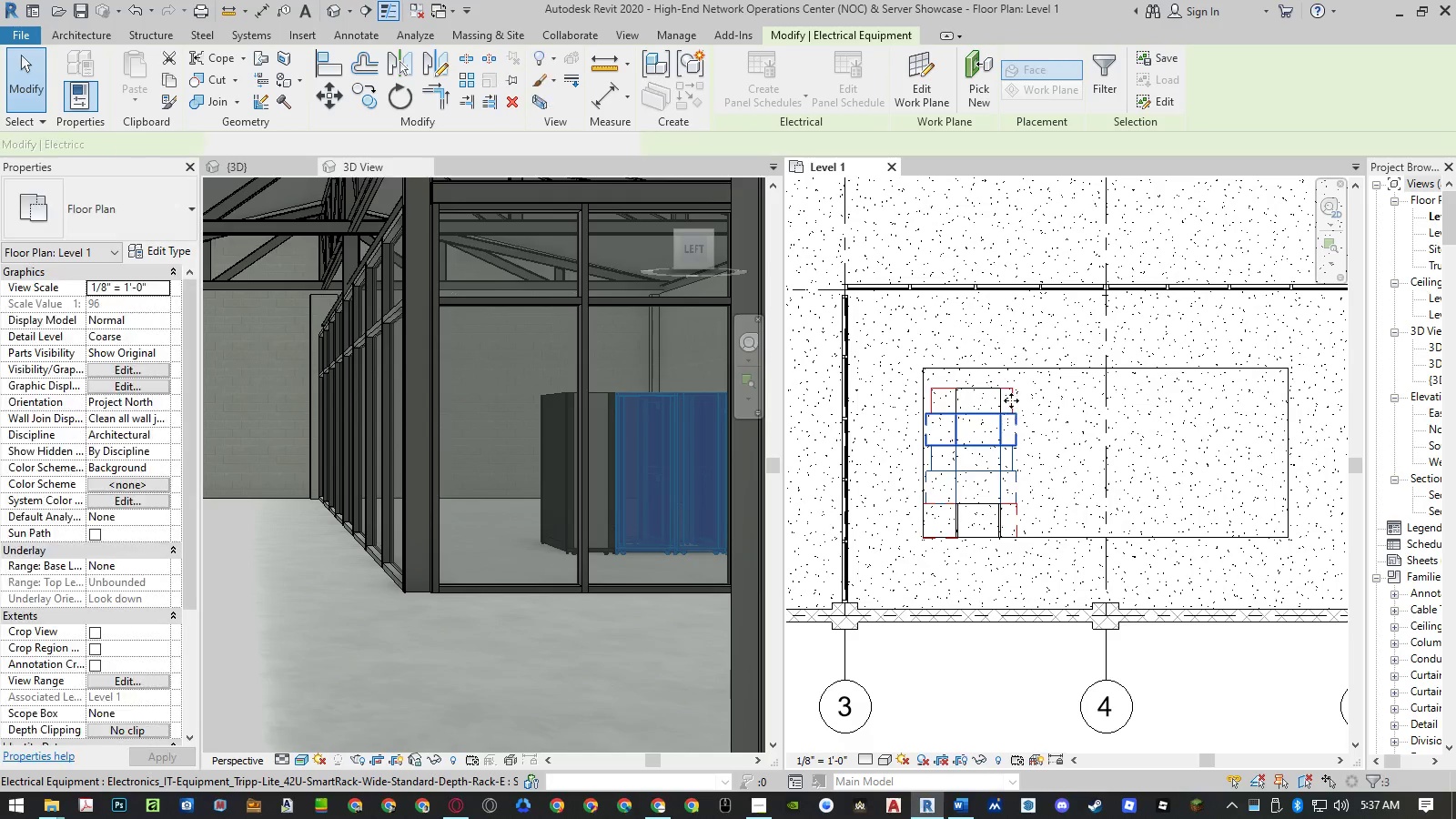 
hold_key(key=ControlLeft, duration=1.5)
 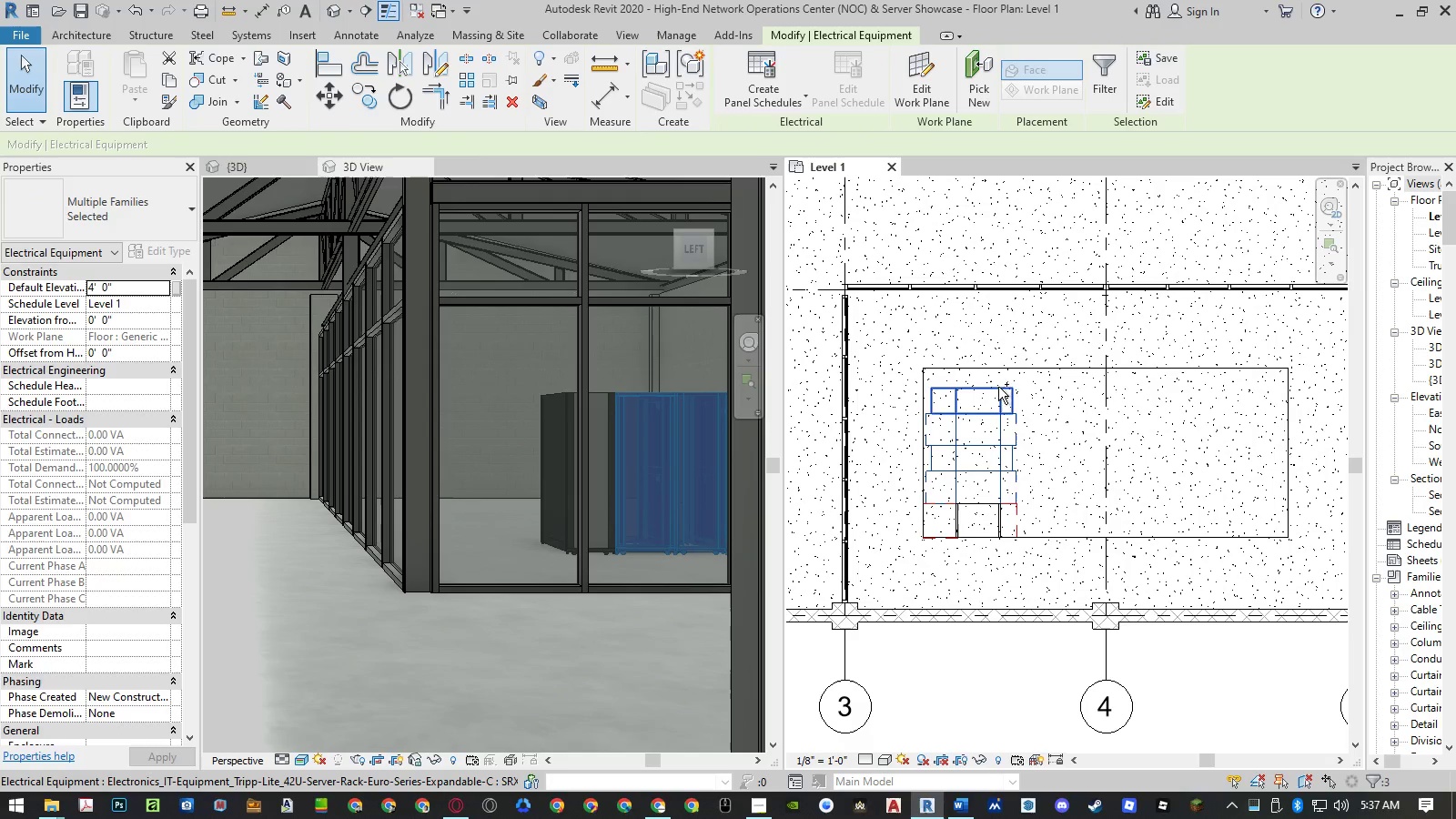 
hold_key(key=ControlLeft, duration=0.48)
left_click([997, 387])
 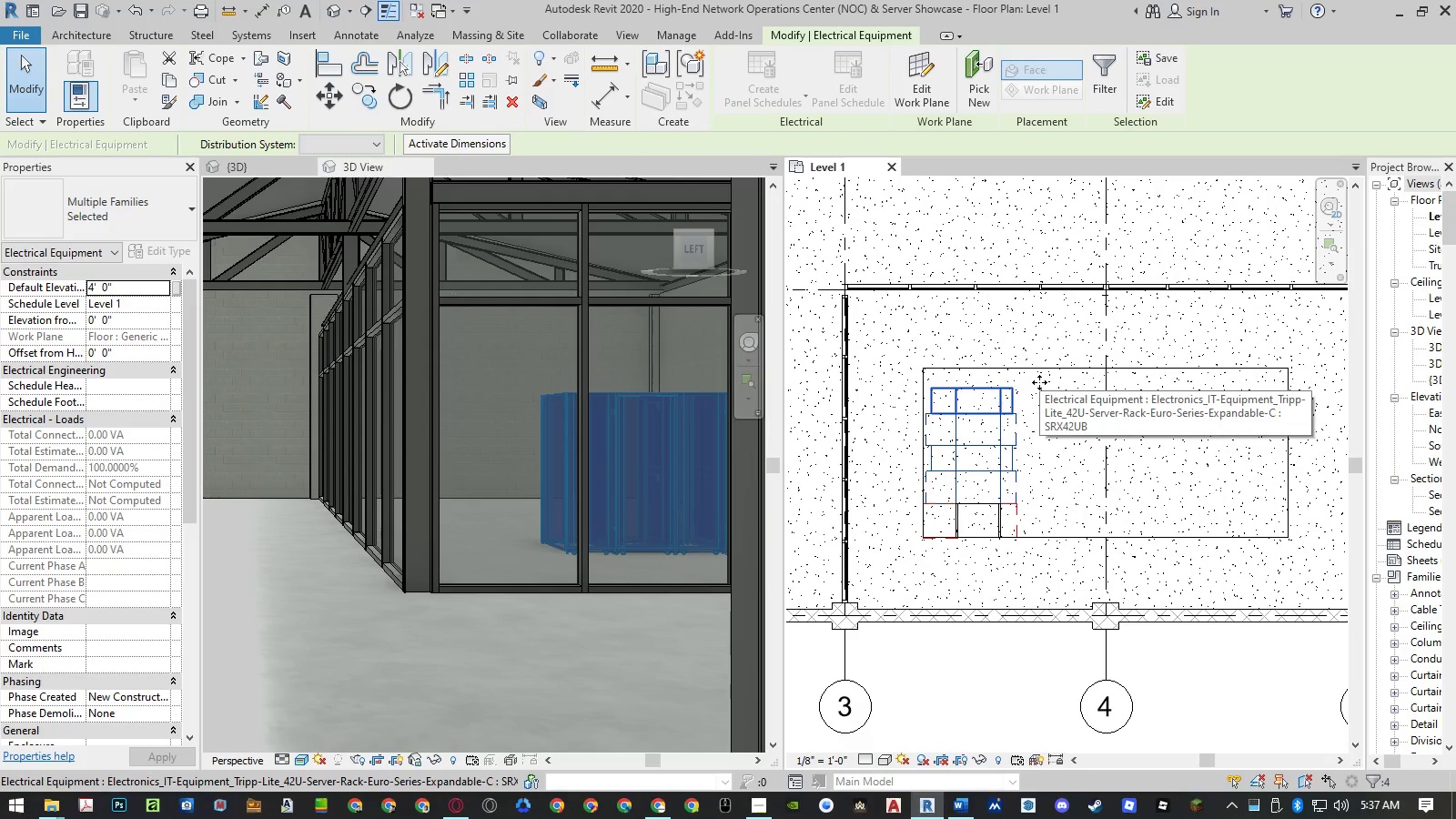 
type(co)
 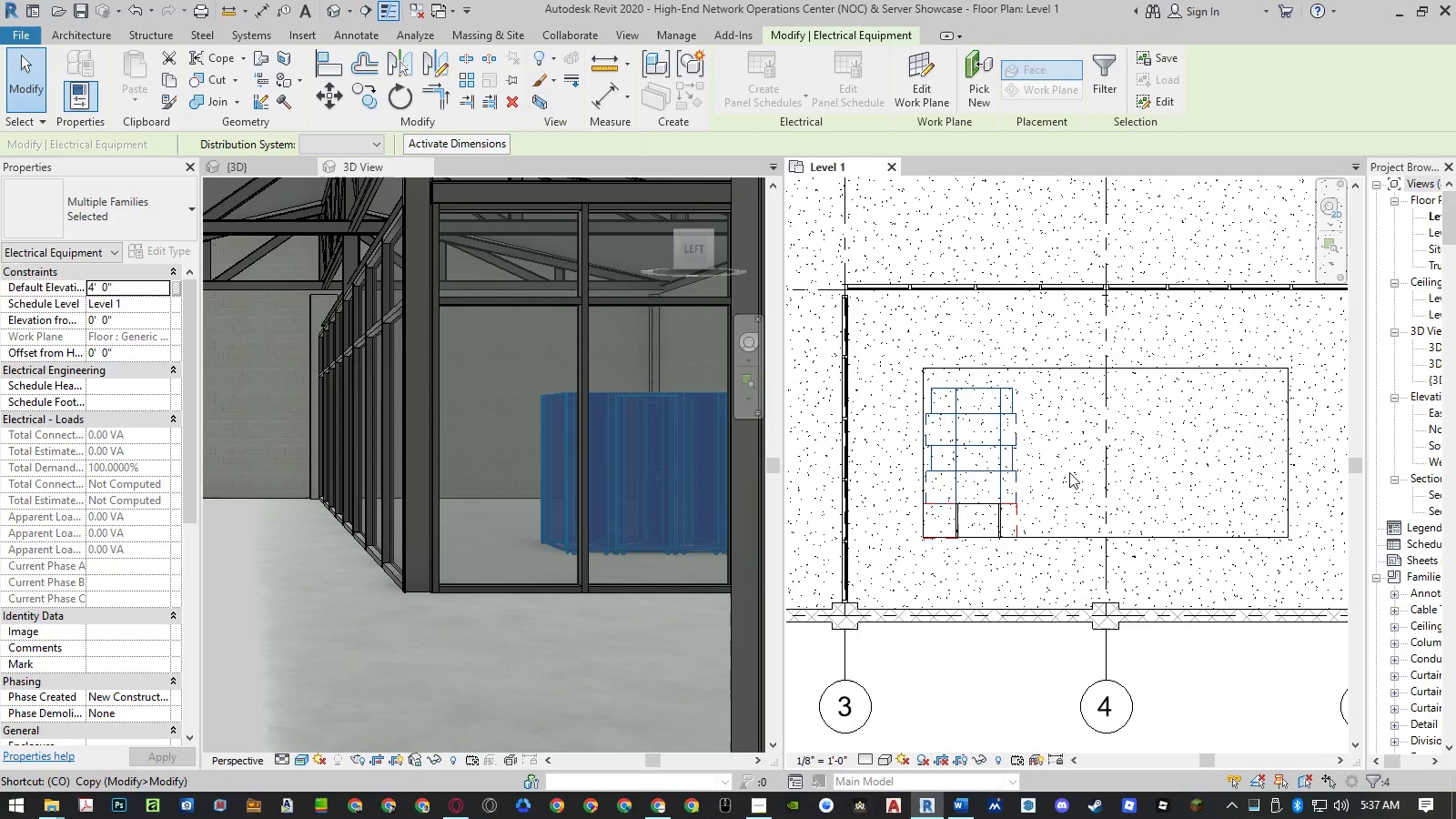 
key(Space)
 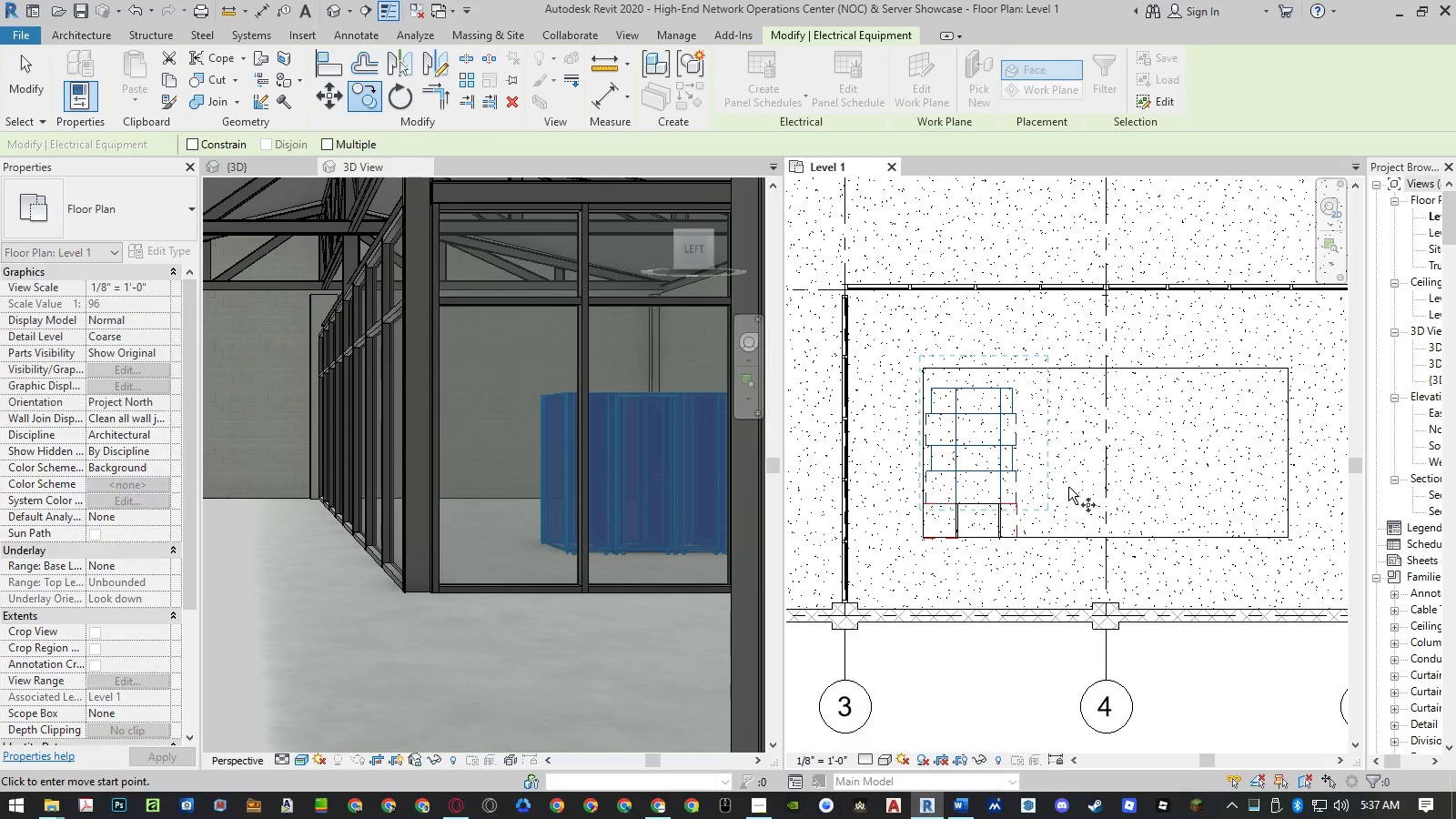 
left_click([1068, 487])
 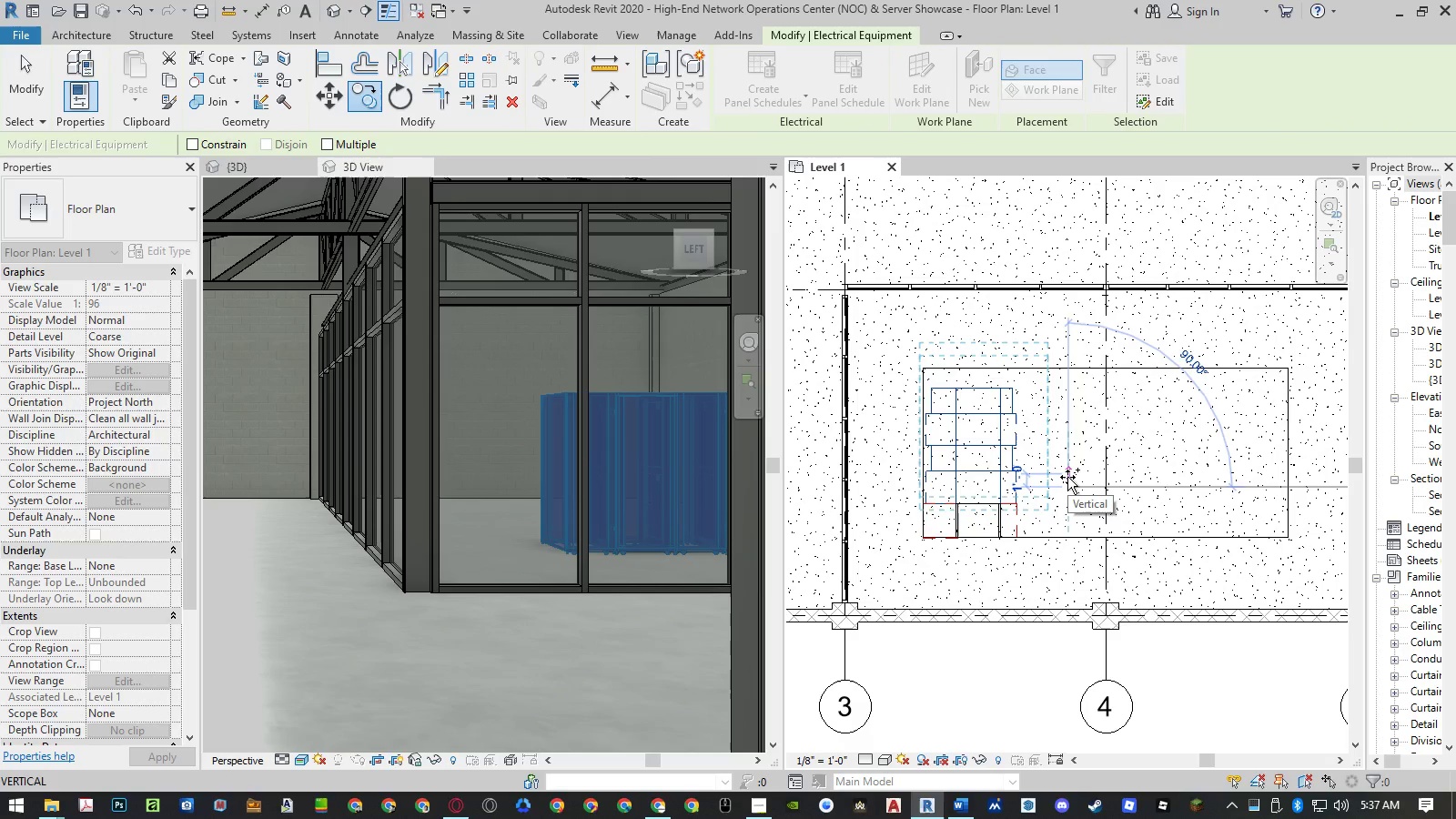 
key(Numpad1)
 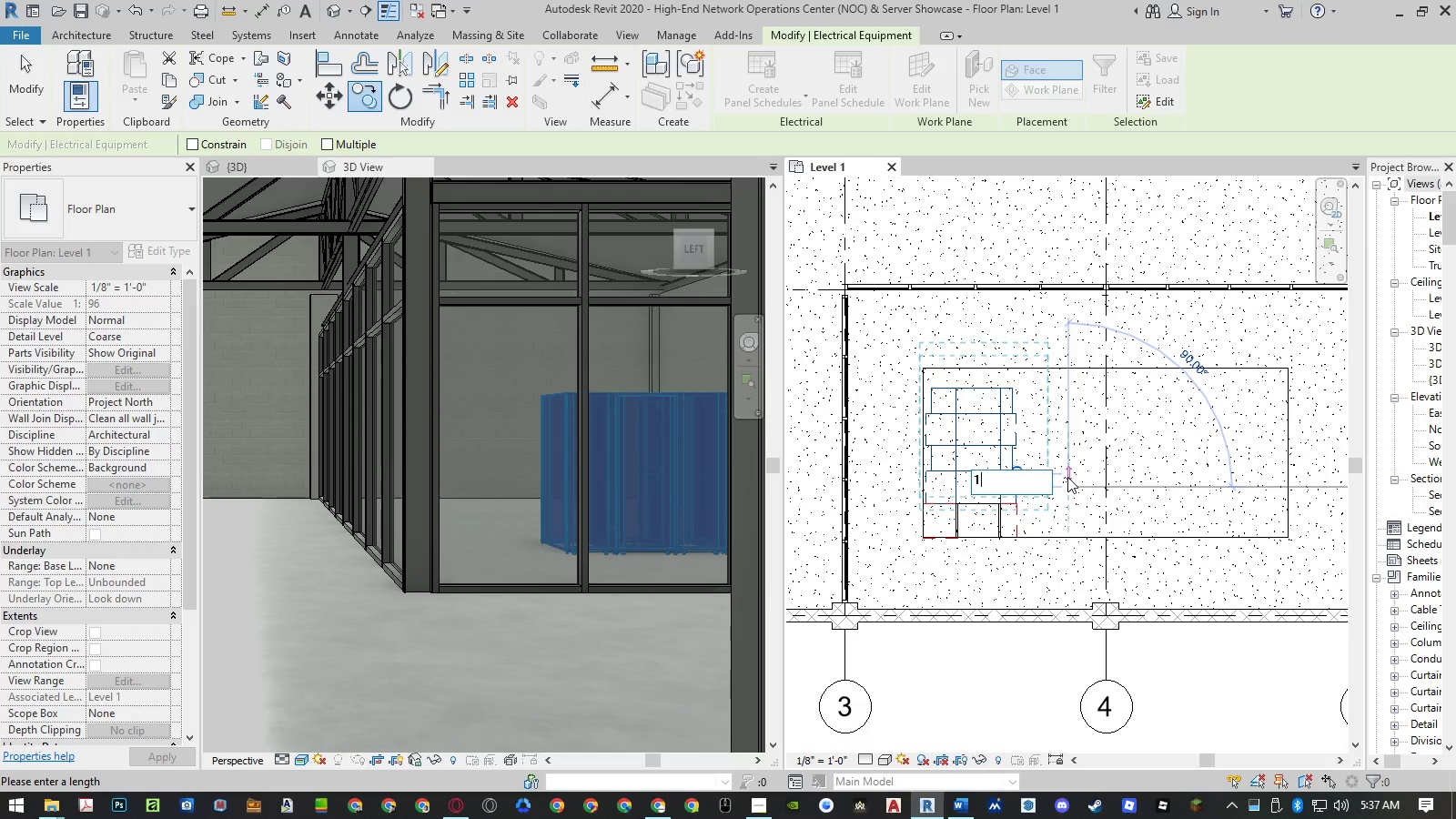 
key(NumpadDivide)
 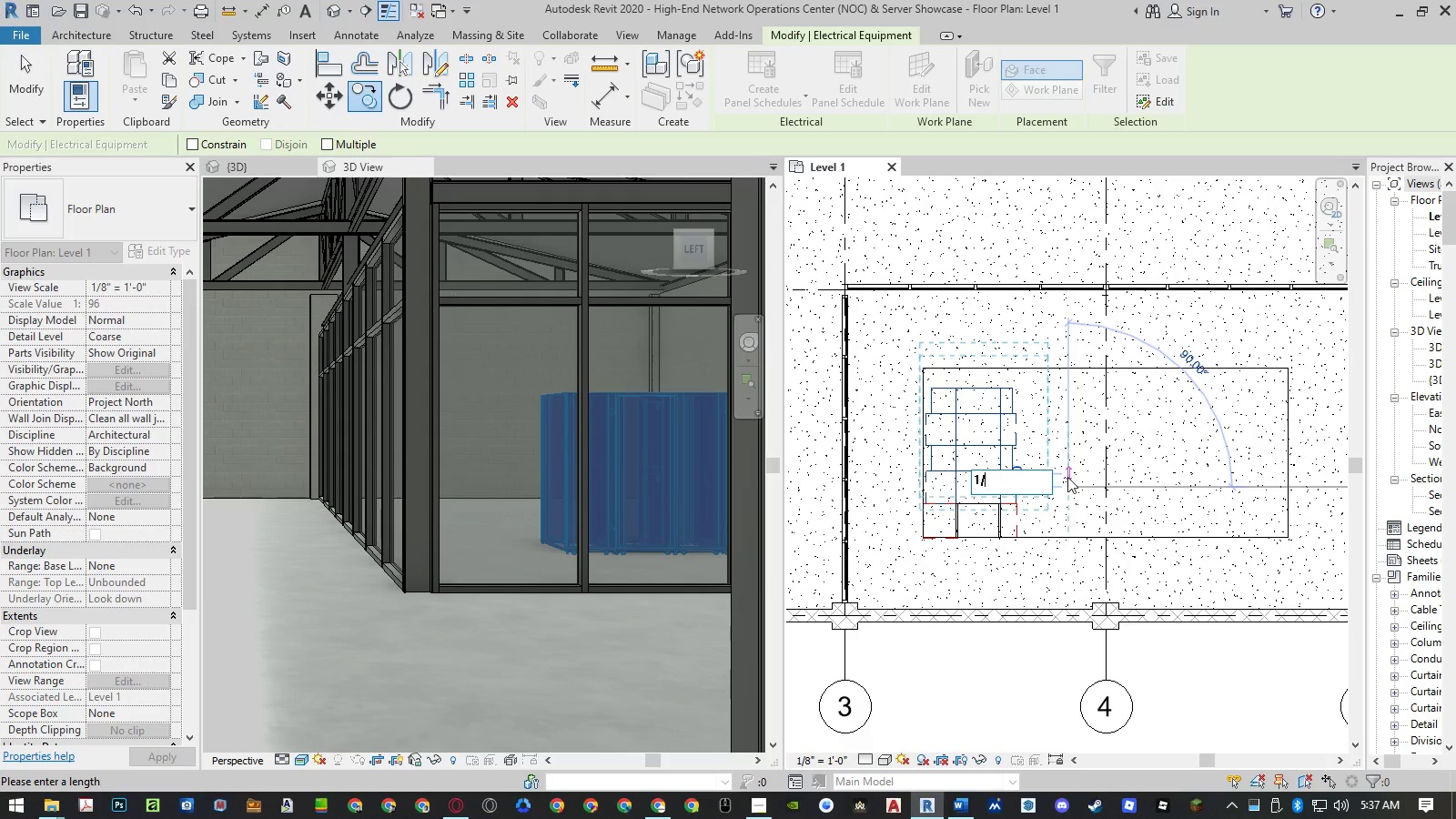 
key(Numpad3)
 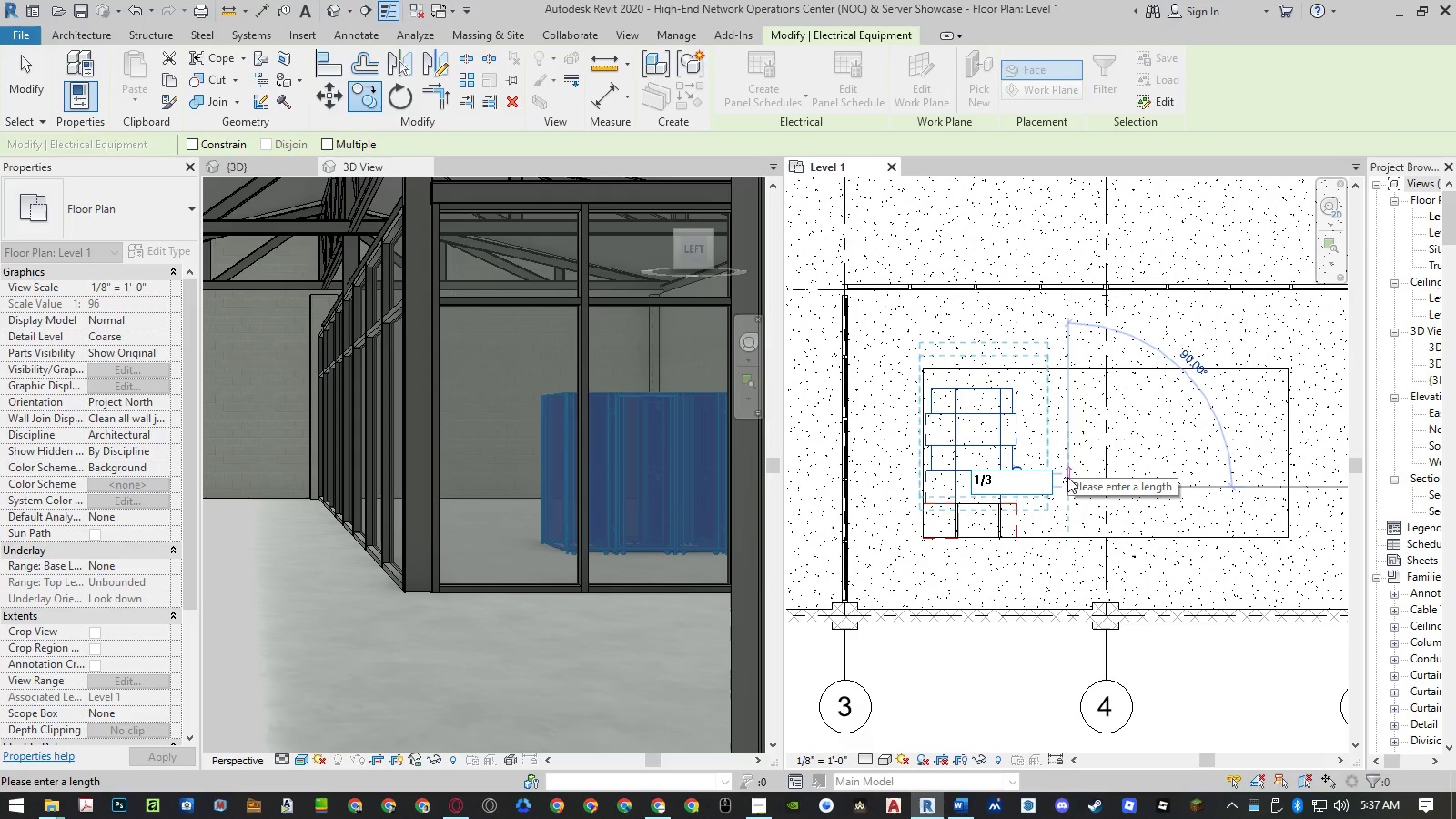 
key(NumpadEnter)
 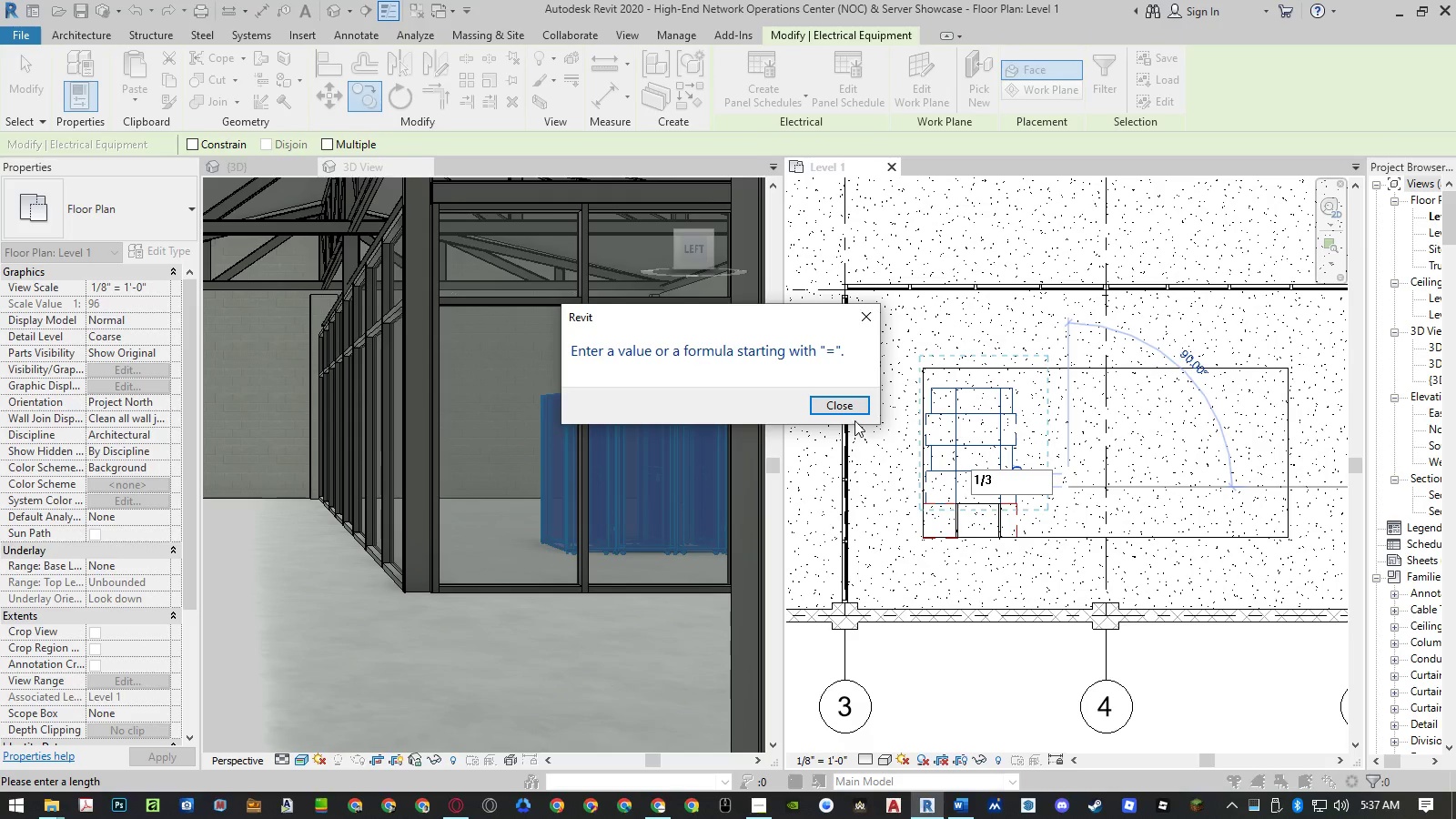 
double_click([855, 409])
 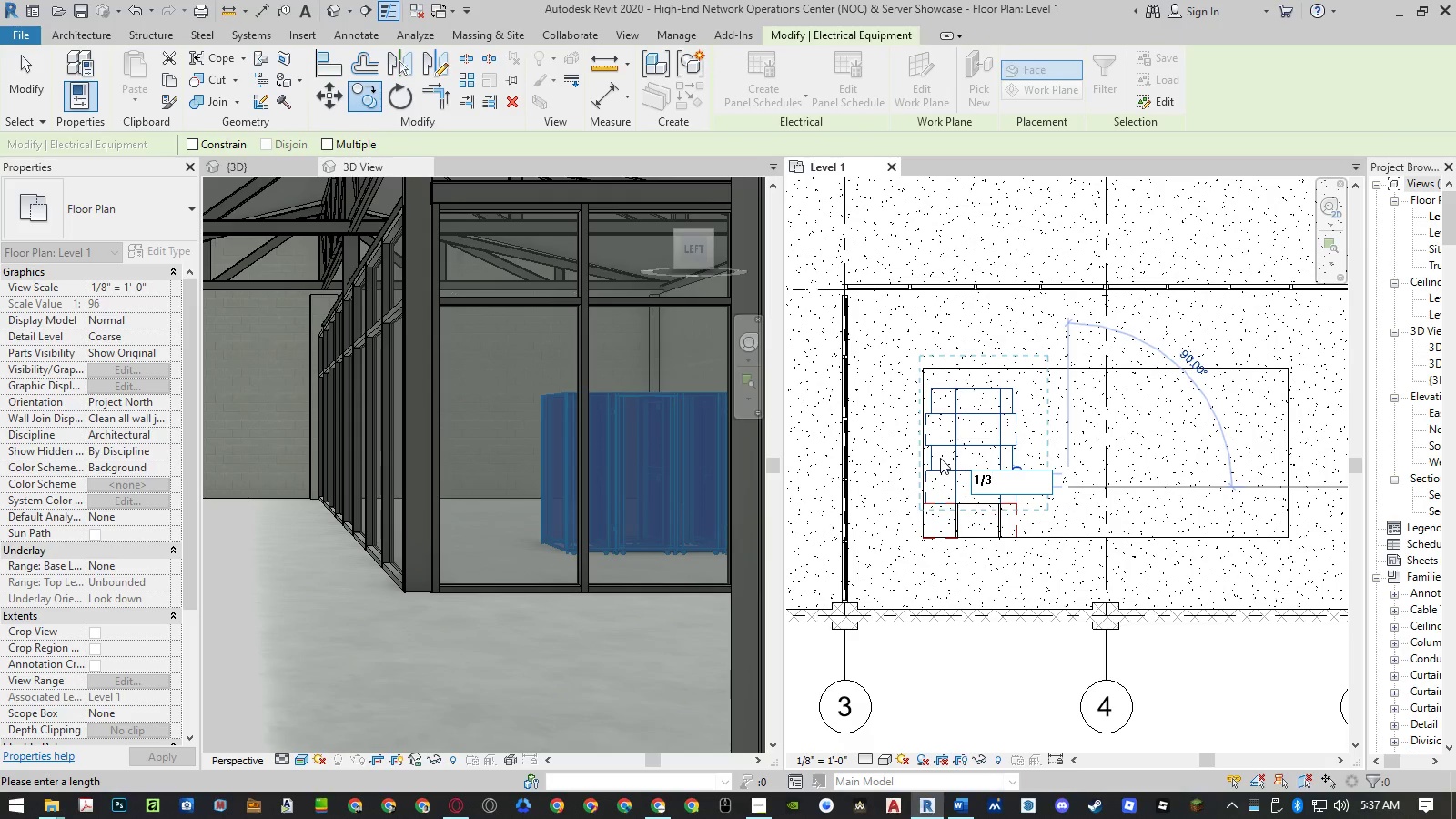 
key(Home)
 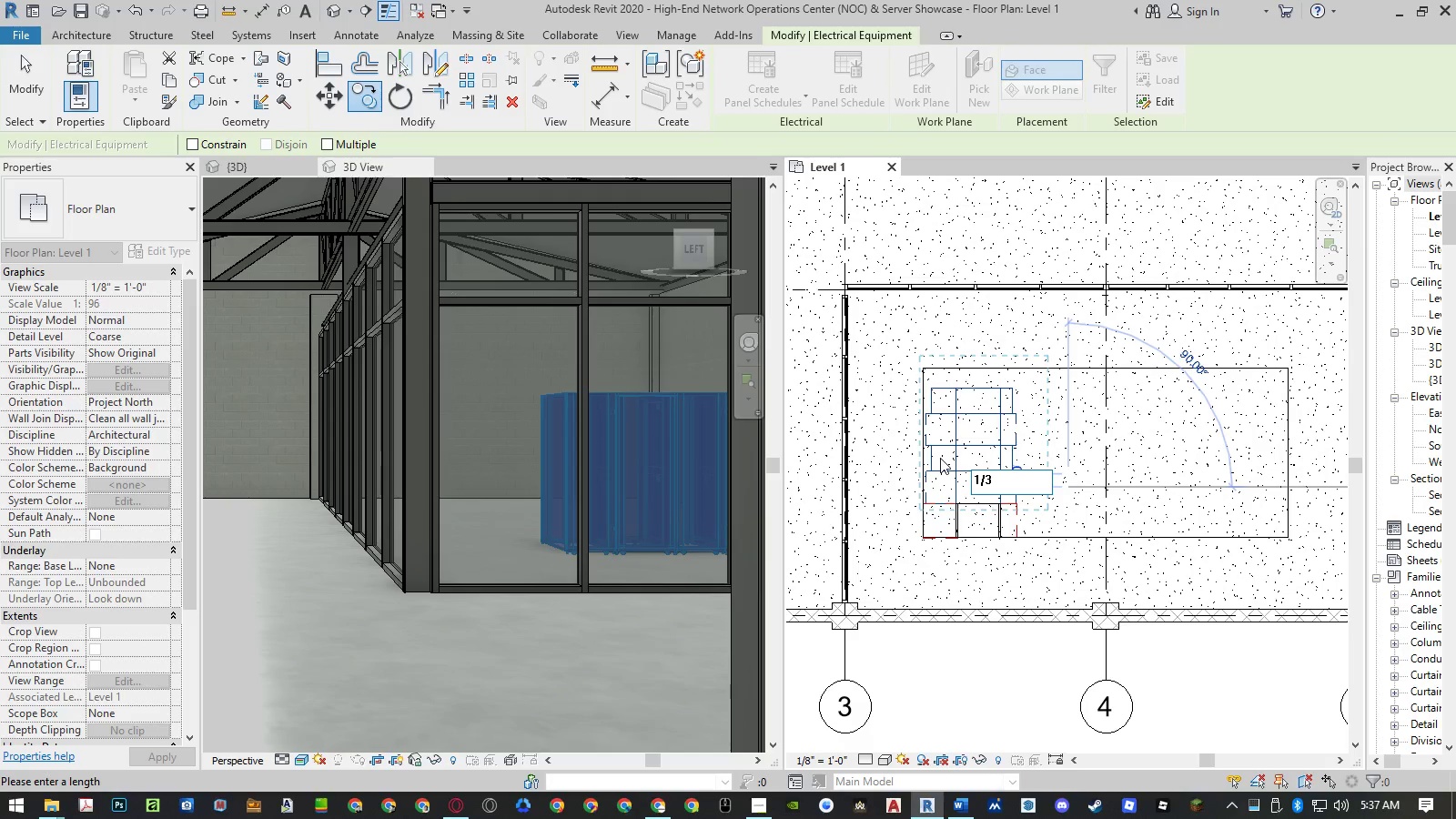 
key(Equal)
 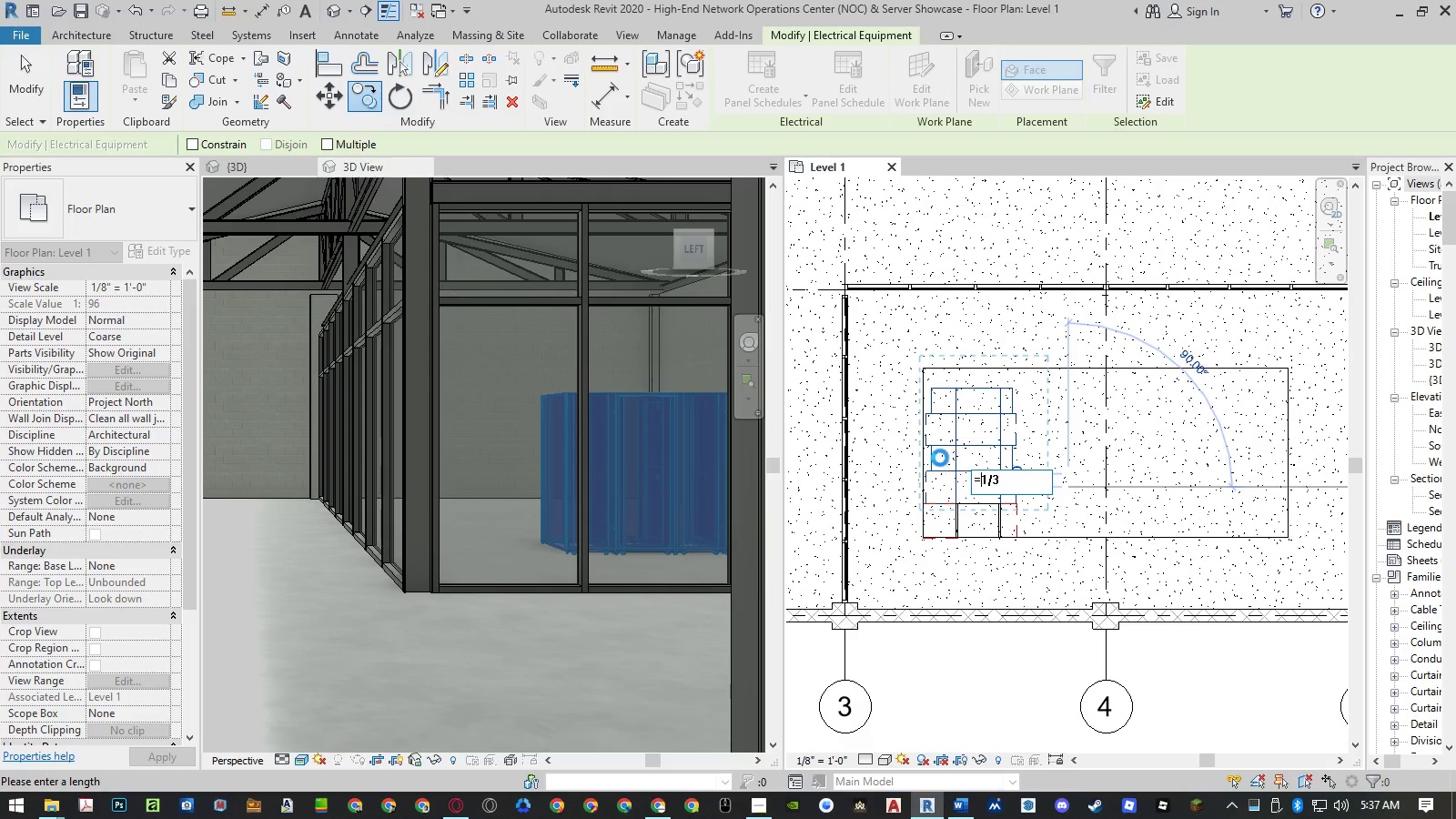 
key(NumpadEnter)
 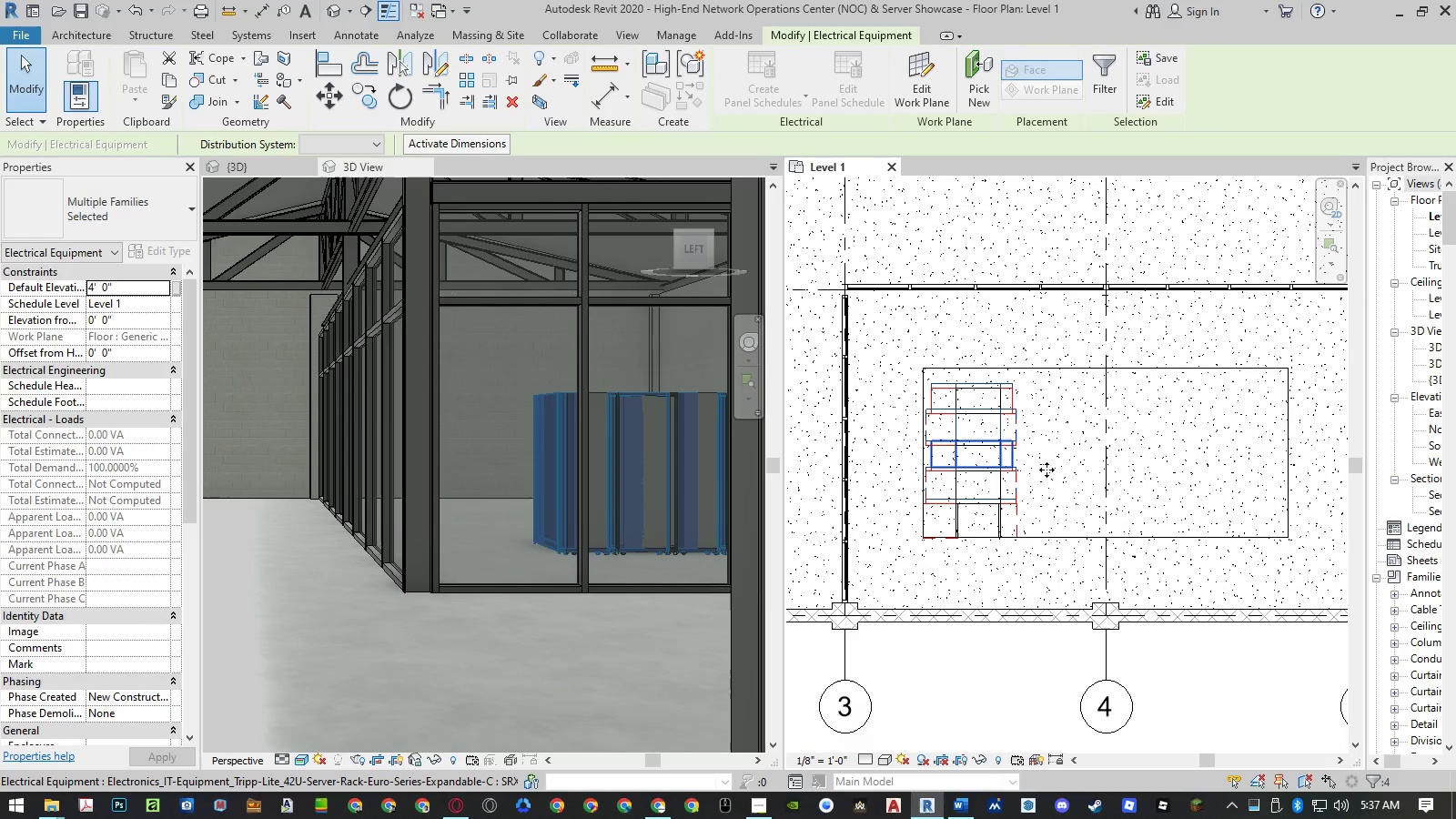 
key(Control+ControlLeft)
 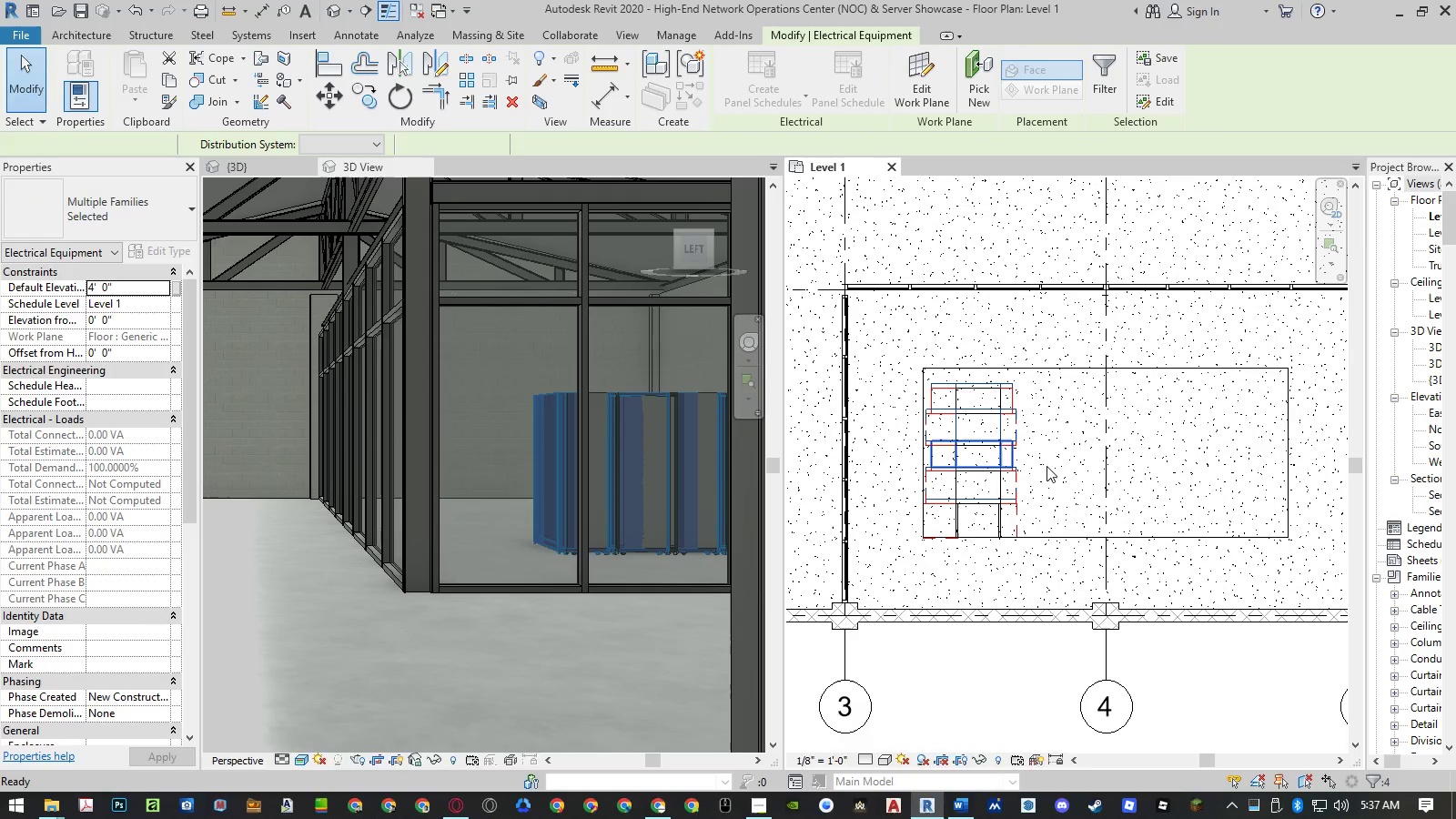 
key(Control+Z)
 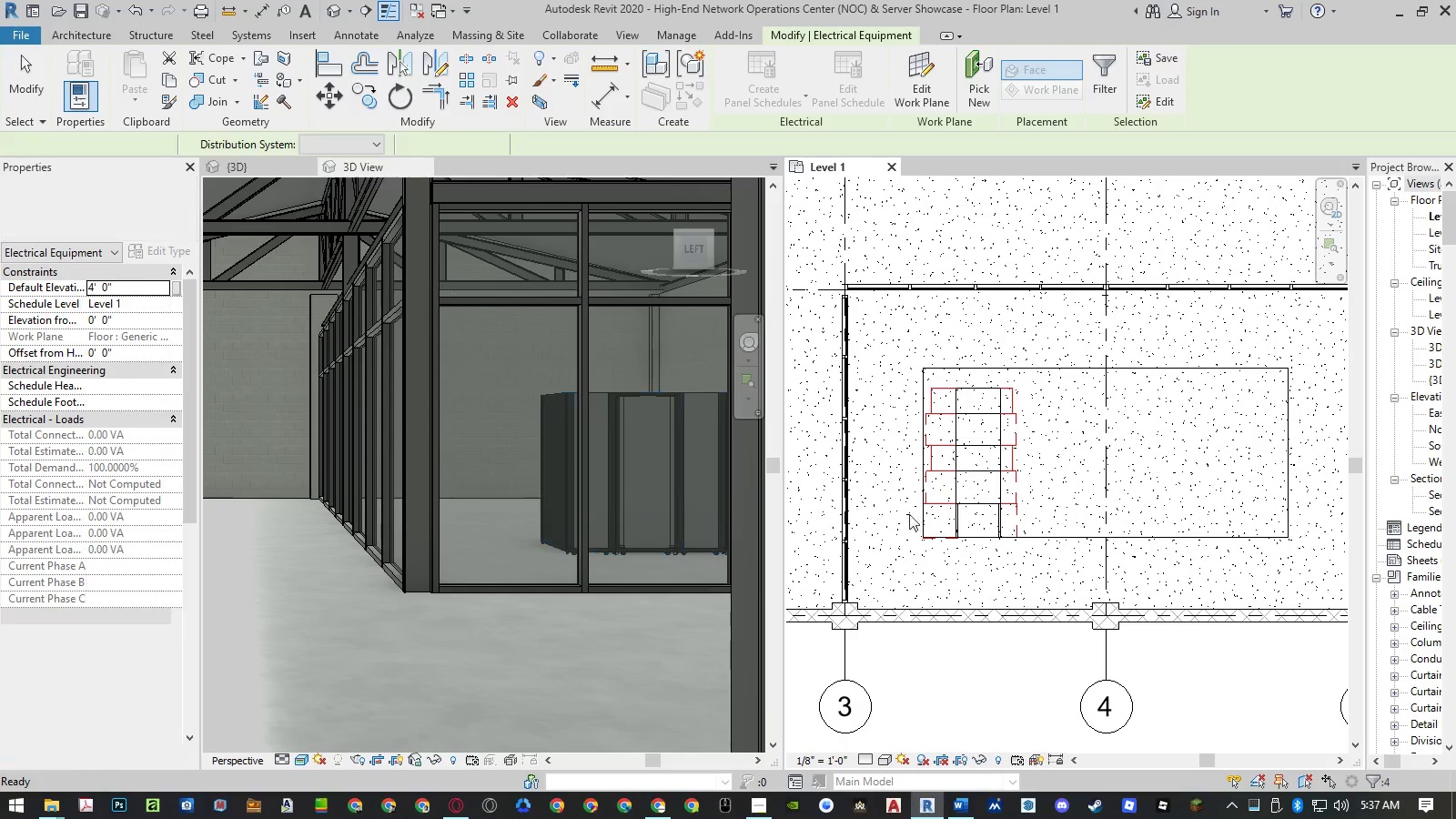 
left_click_drag(start_coordinate=[903, 511], to_coordinate=[1034, 332])
 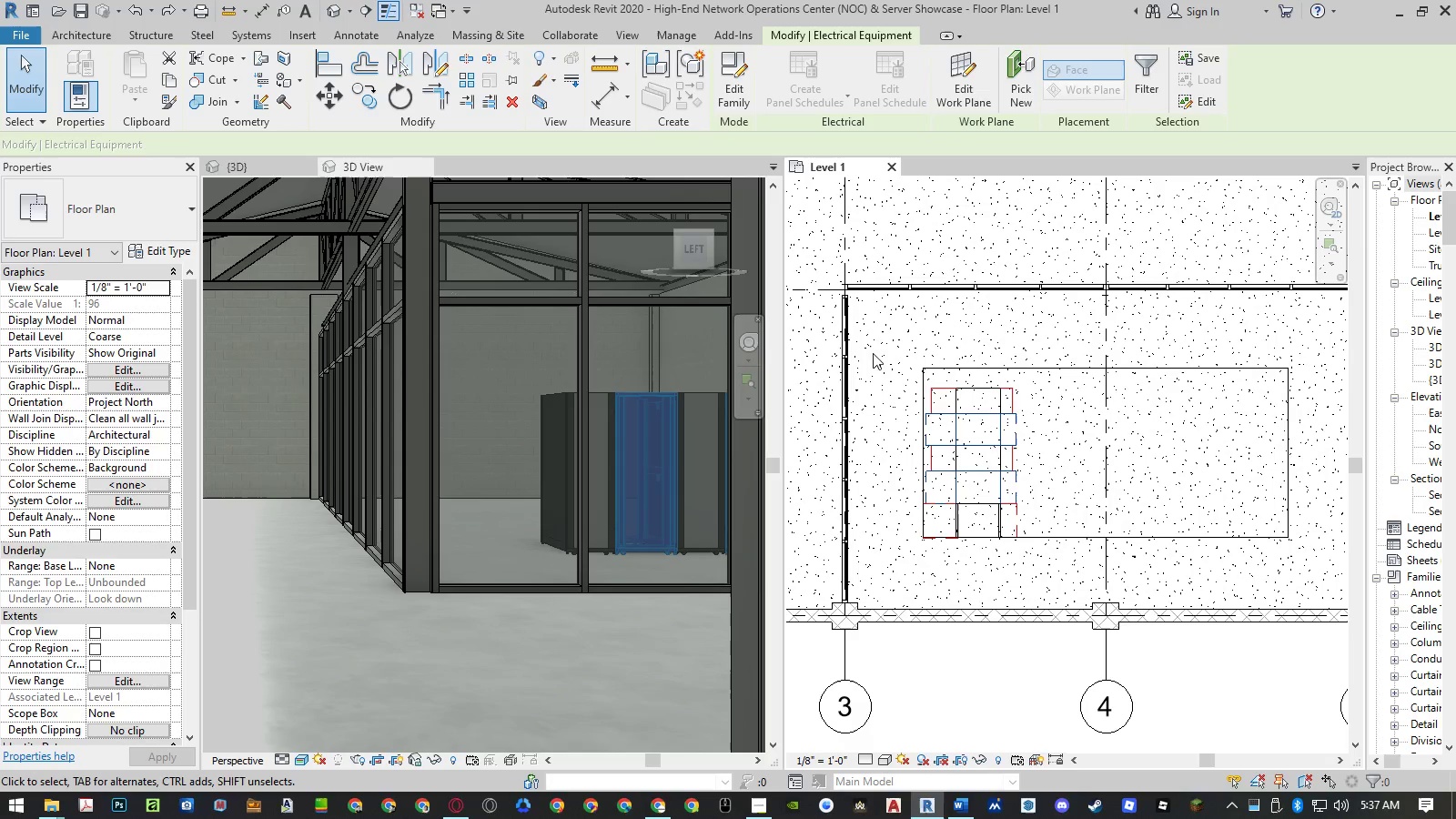 
left_click_drag(start_coordinate=[874, 335], to_coordinate=[1062, 531])
 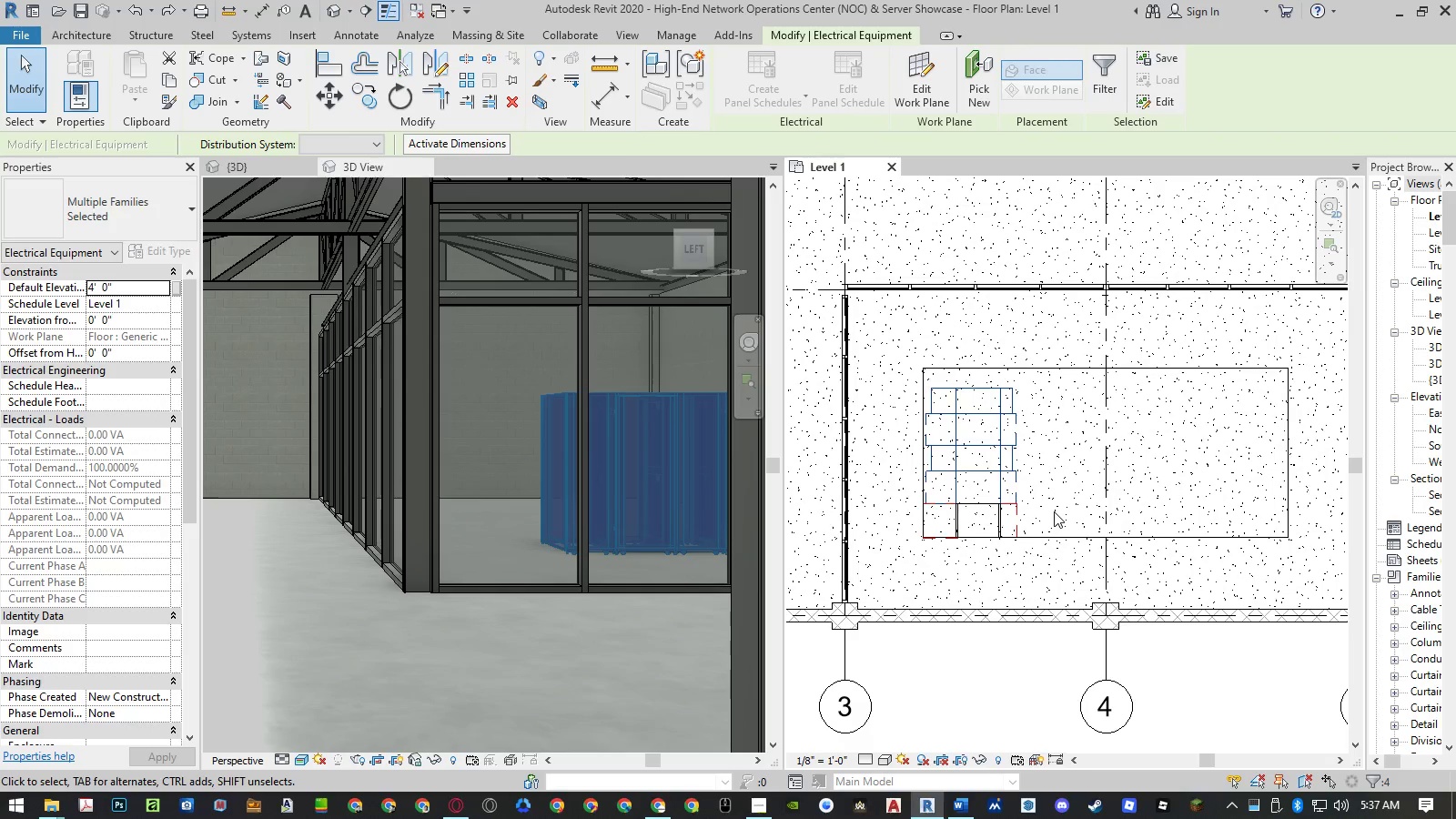 
type(mv)
 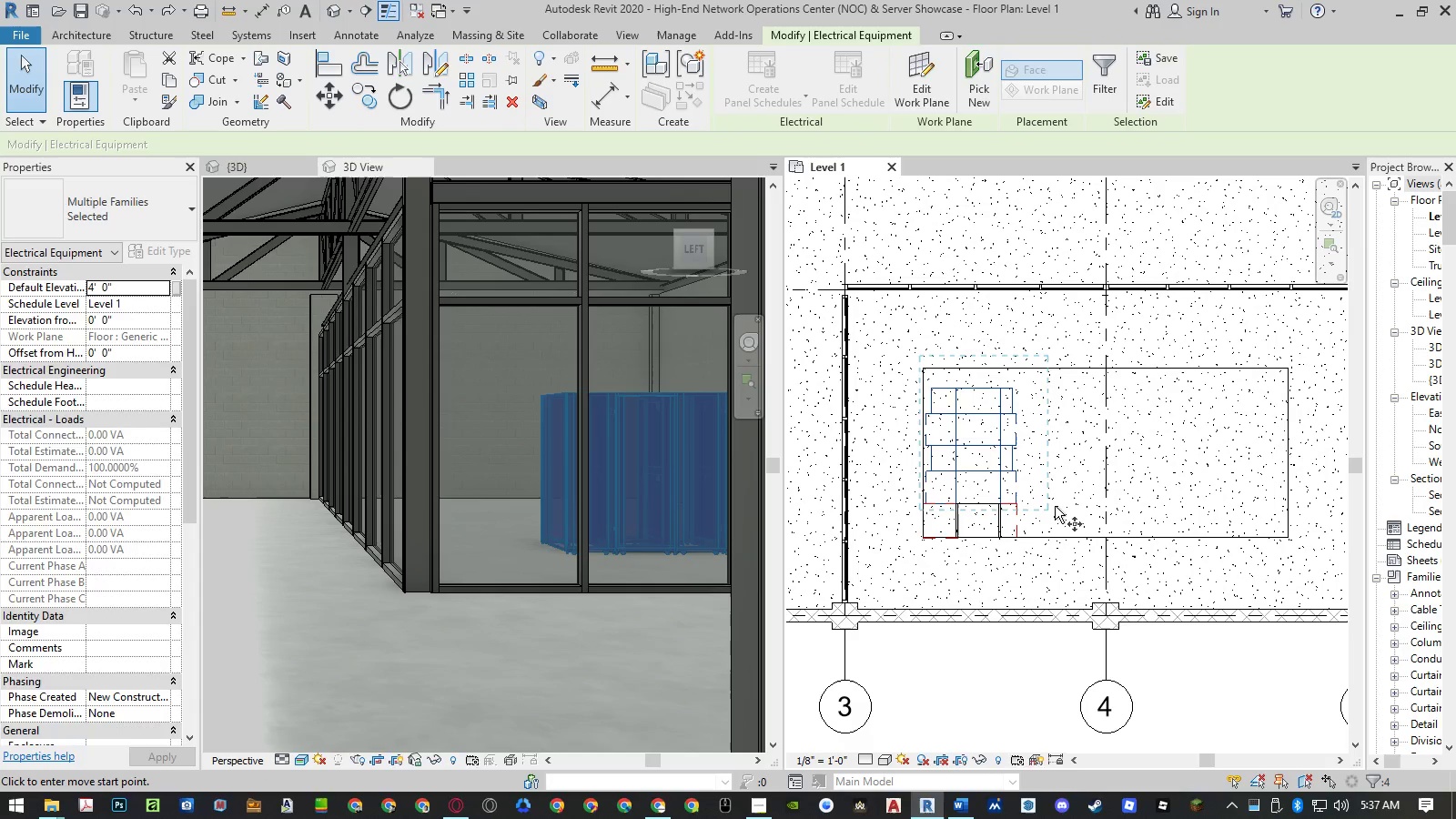 
left_click([1055, 506])
 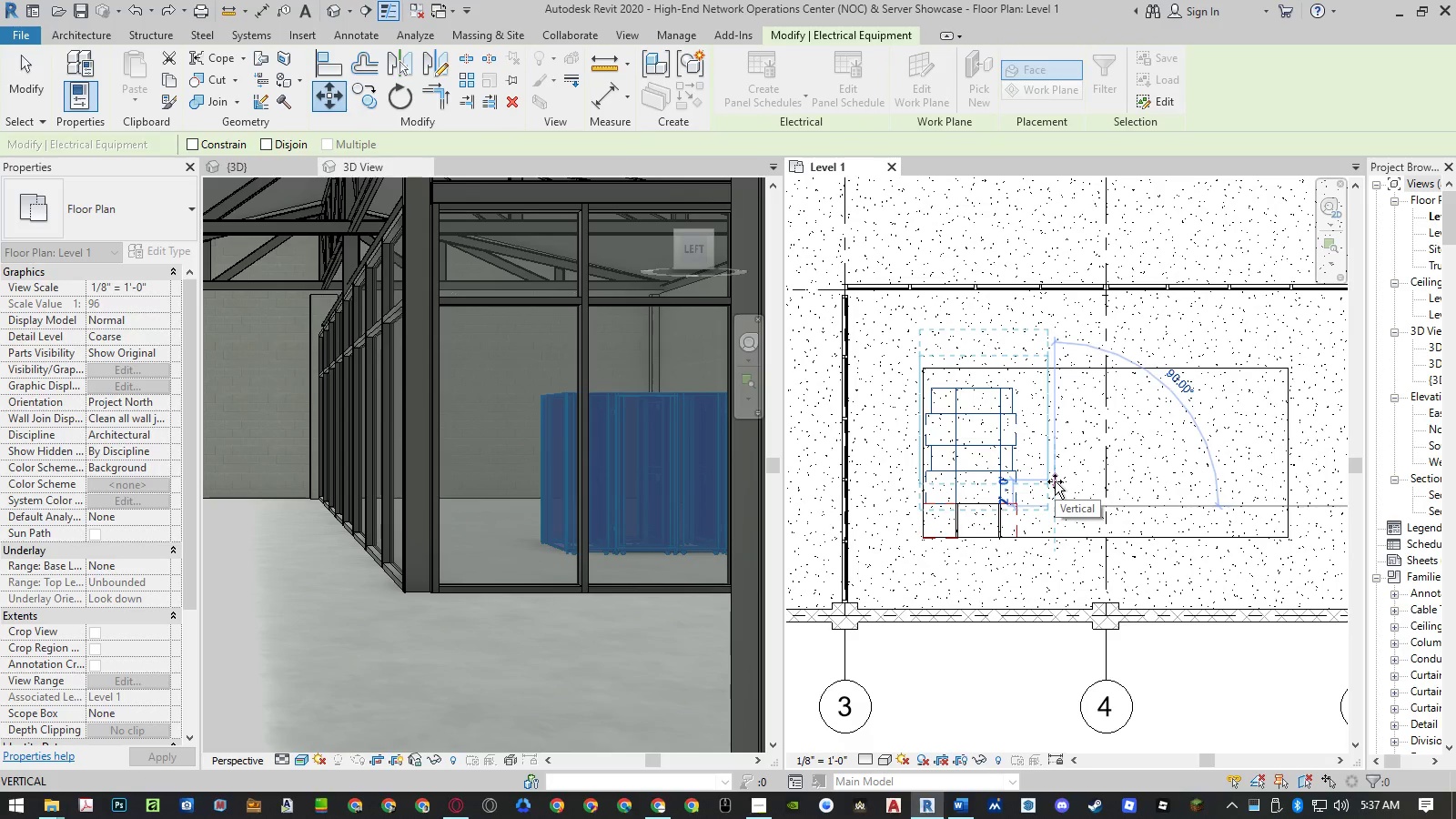 
key(Equal)
 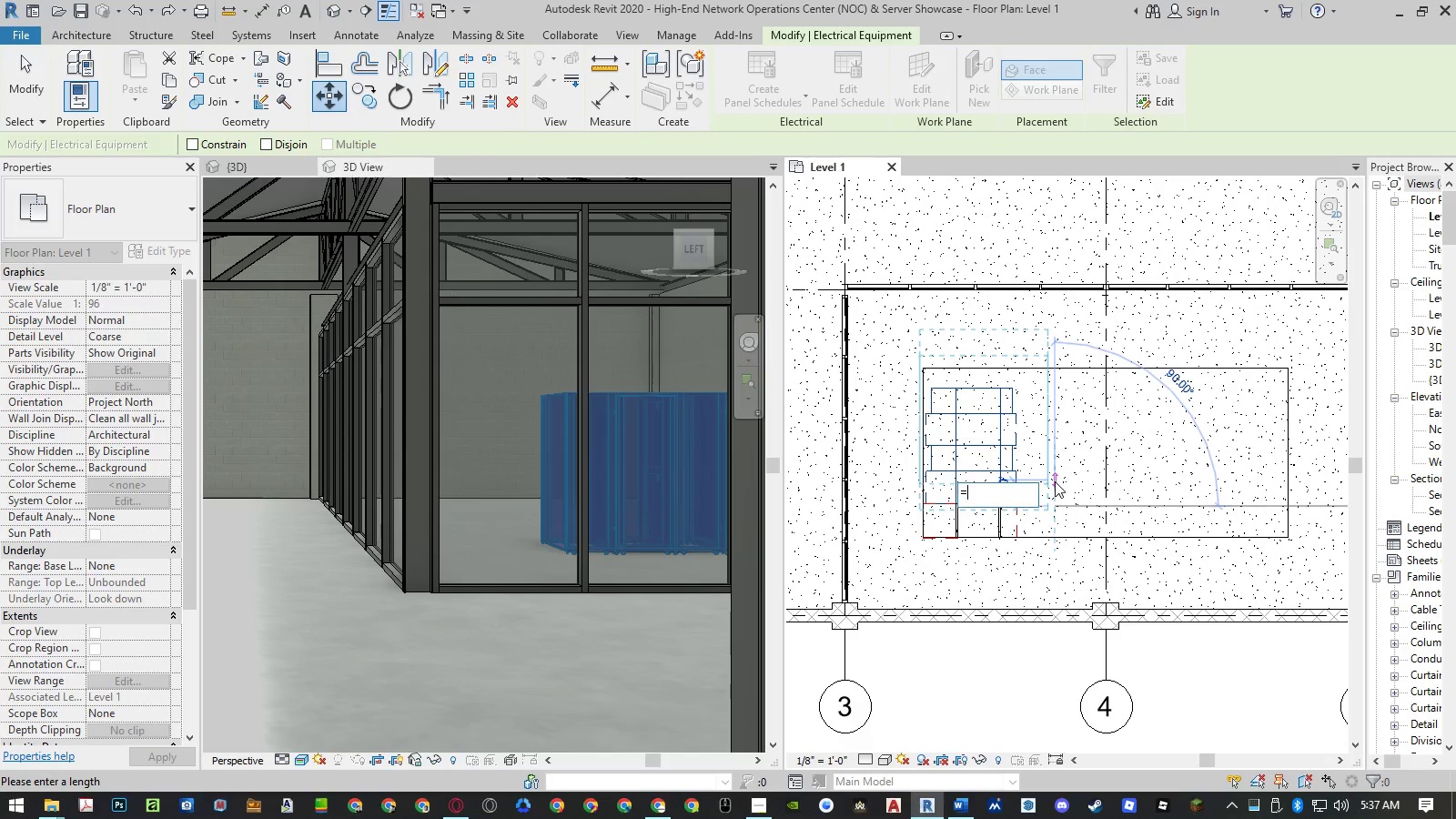 
key(Numpad1)
 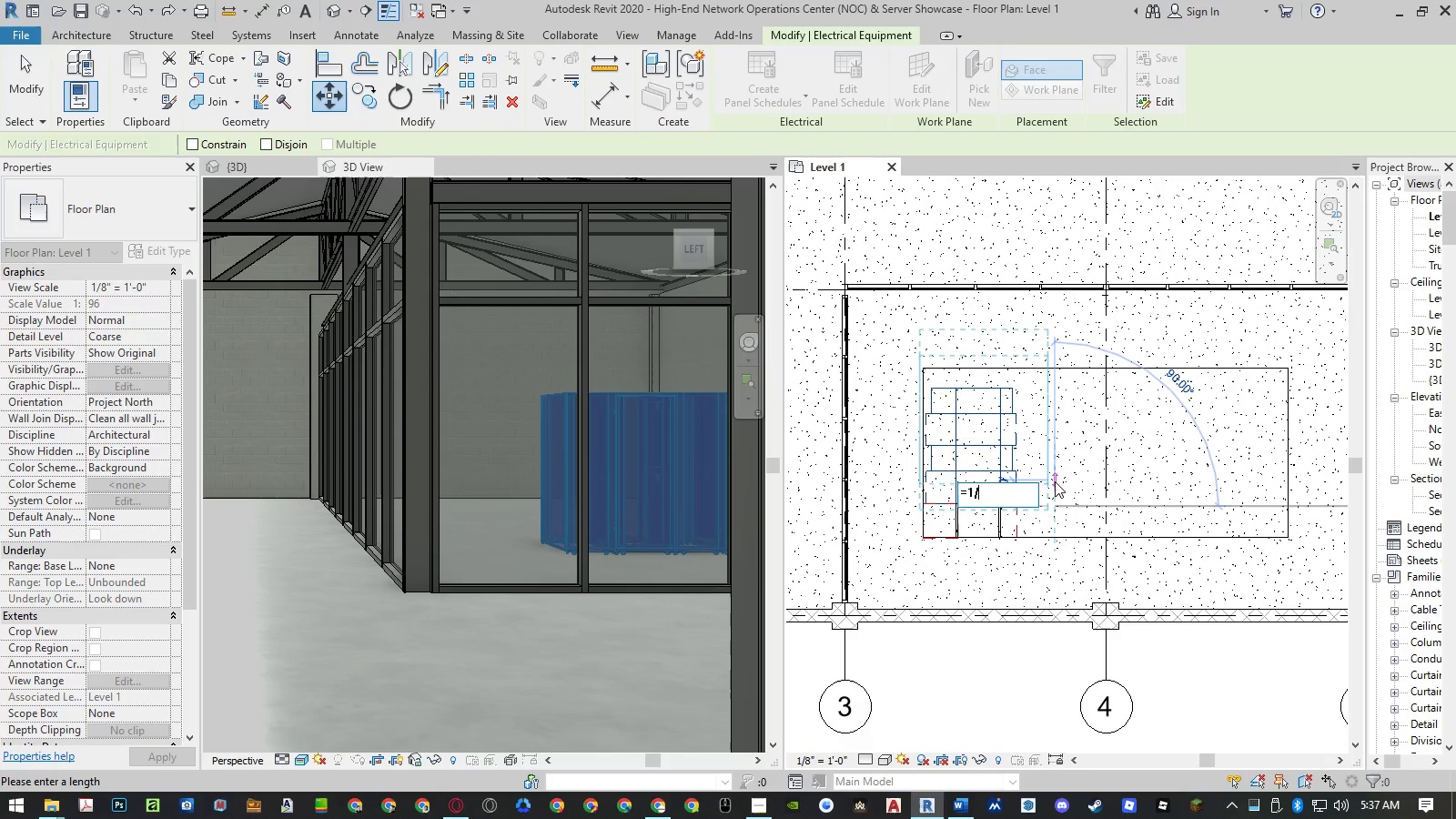 
key(NumpadDivide)
 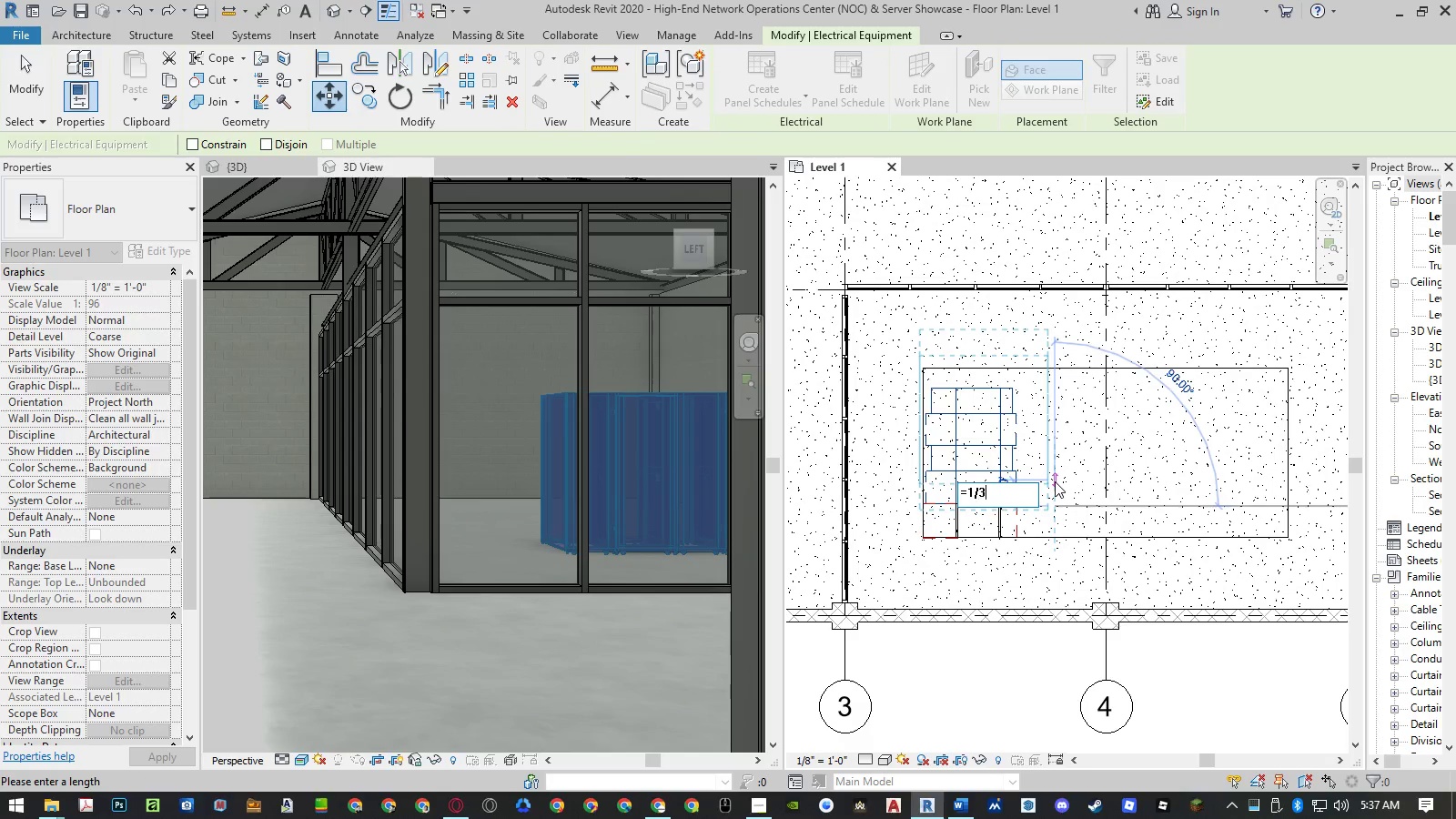 
key(Numpad3)
 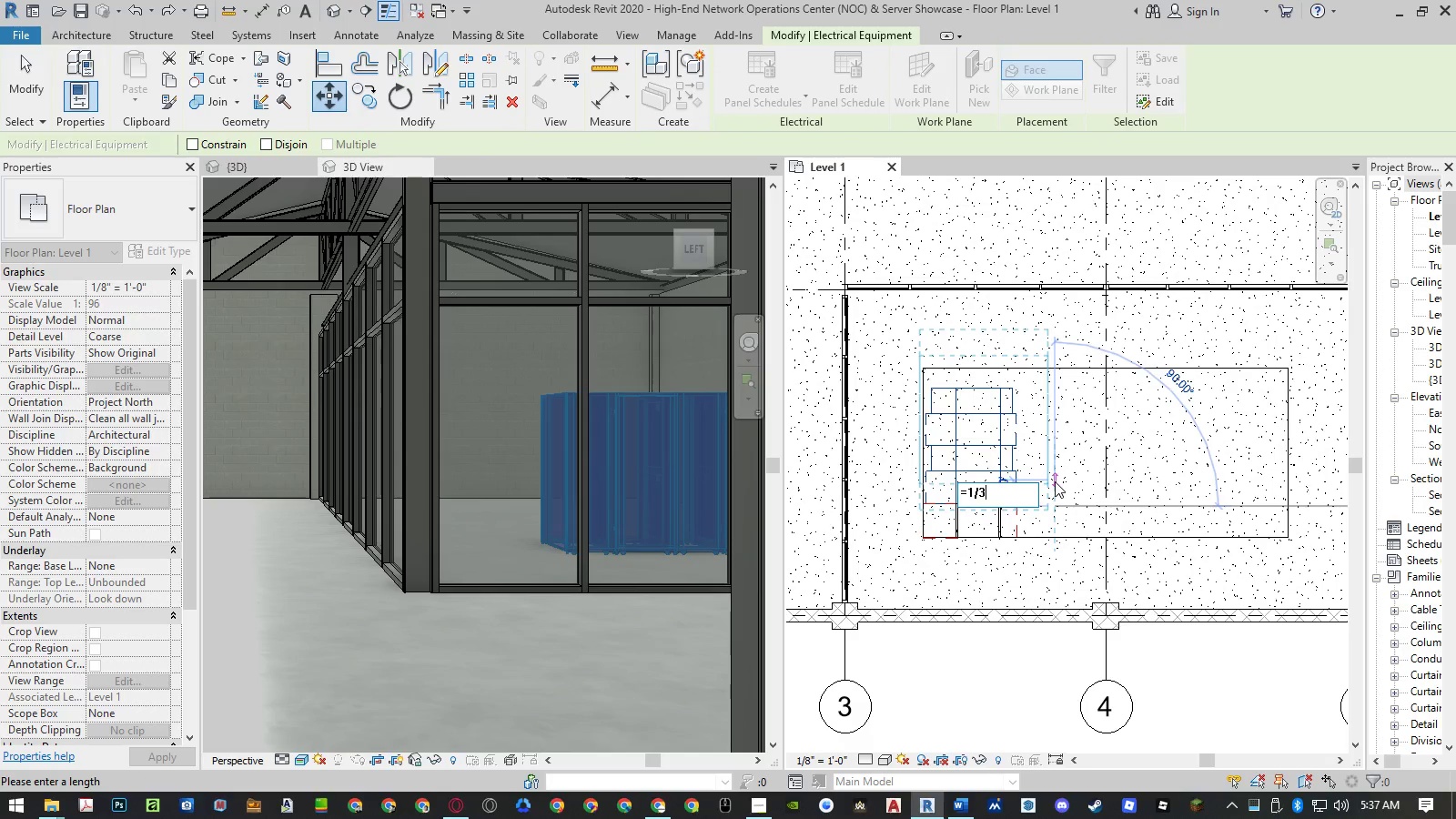 
key(NumpadEnter)
 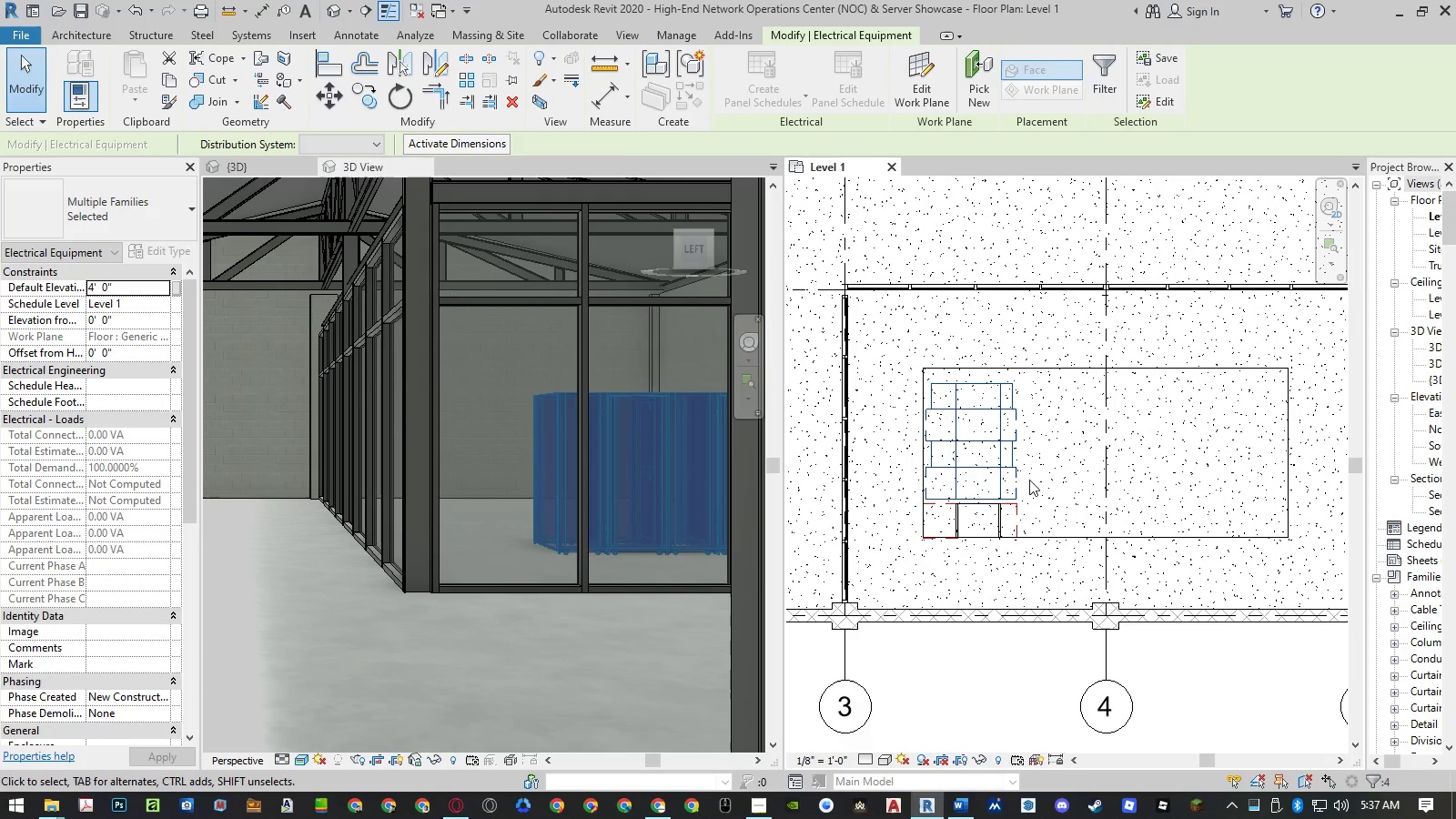 
hold_key(key=ShiftLeft, duration=0.62)
left_click([1015, 483])
 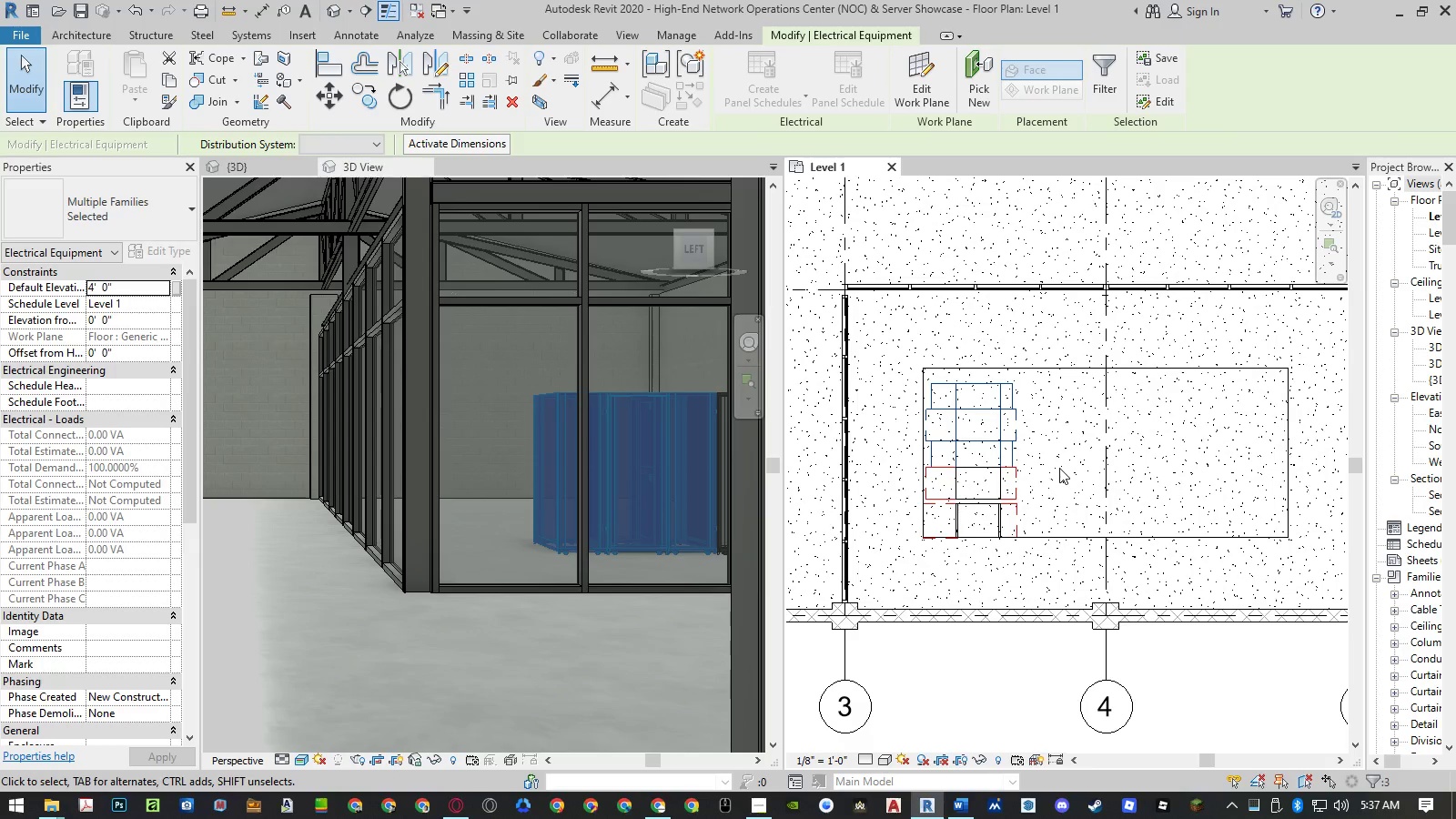 
type(mv )
 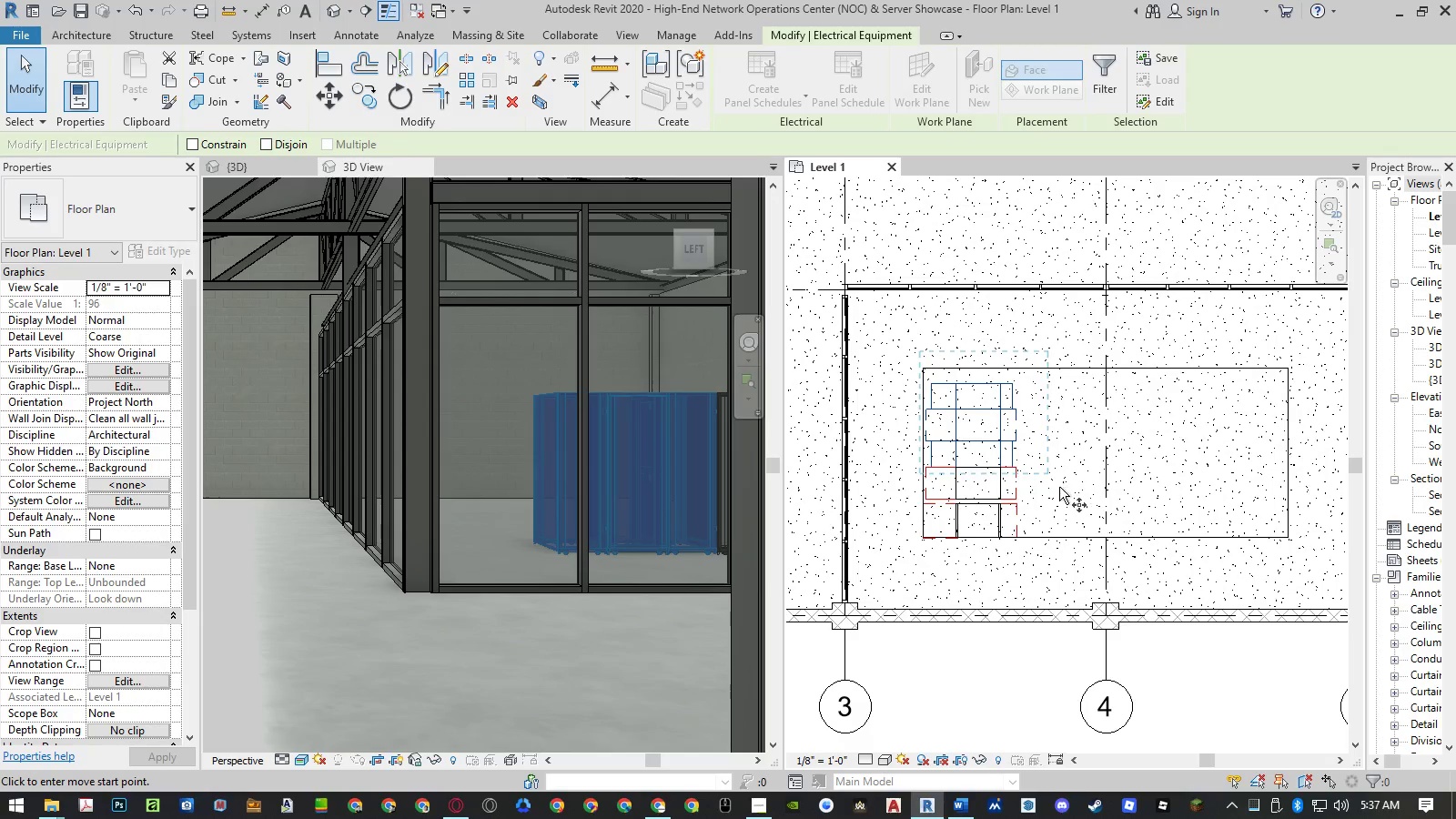 
left_click([1059, 487])
 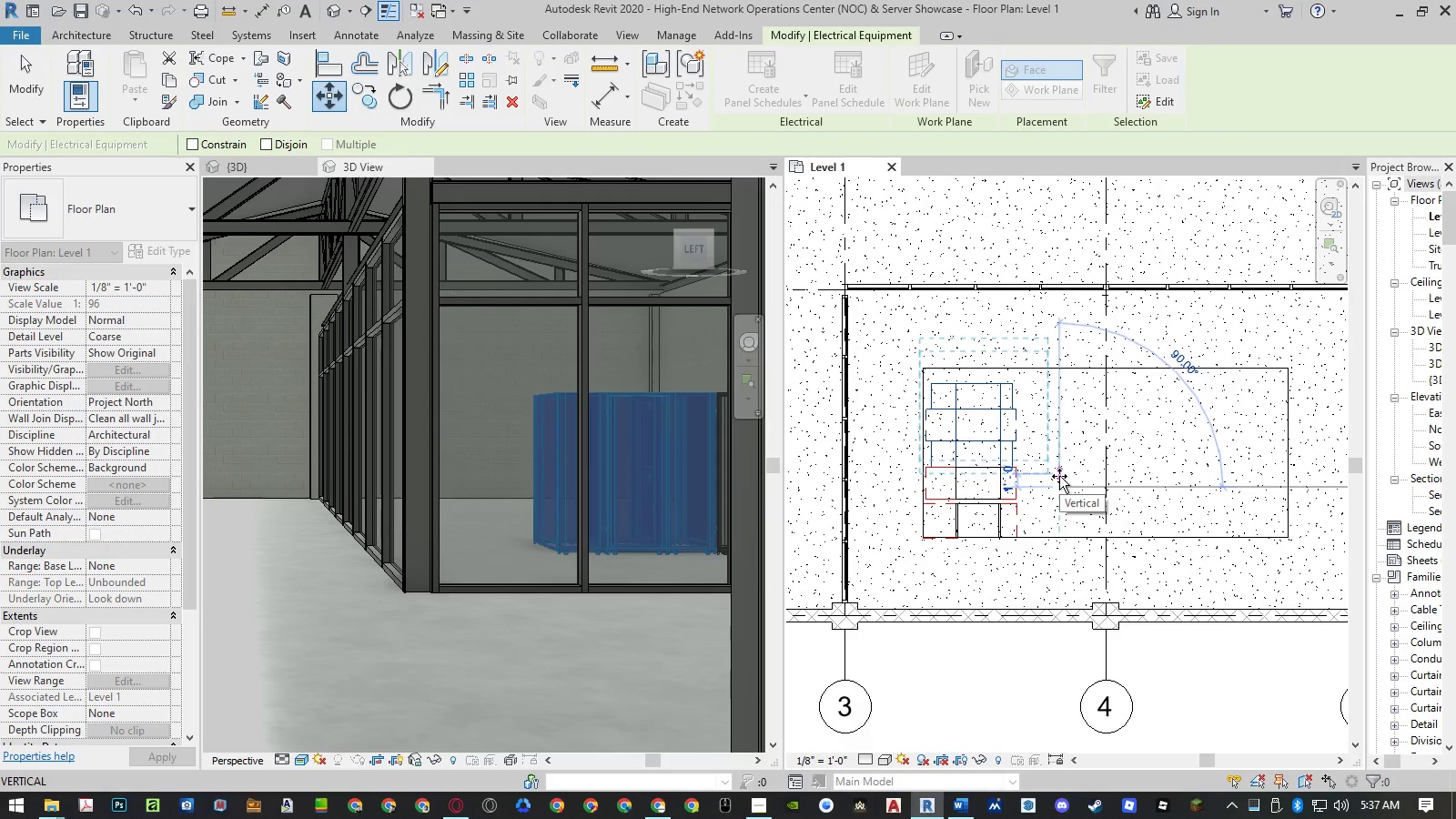 
key(Equal)
 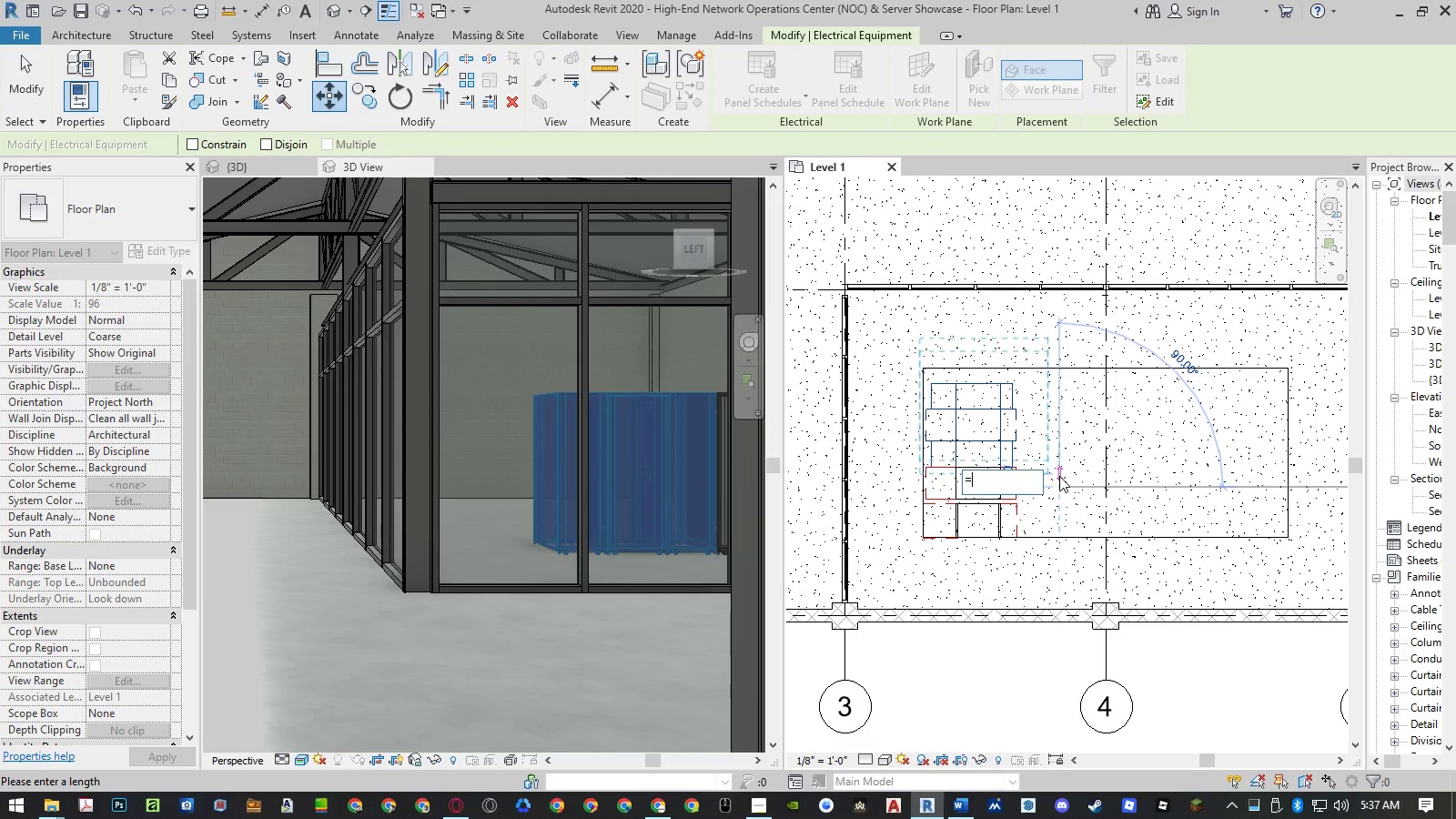 
key(Numpad1)
 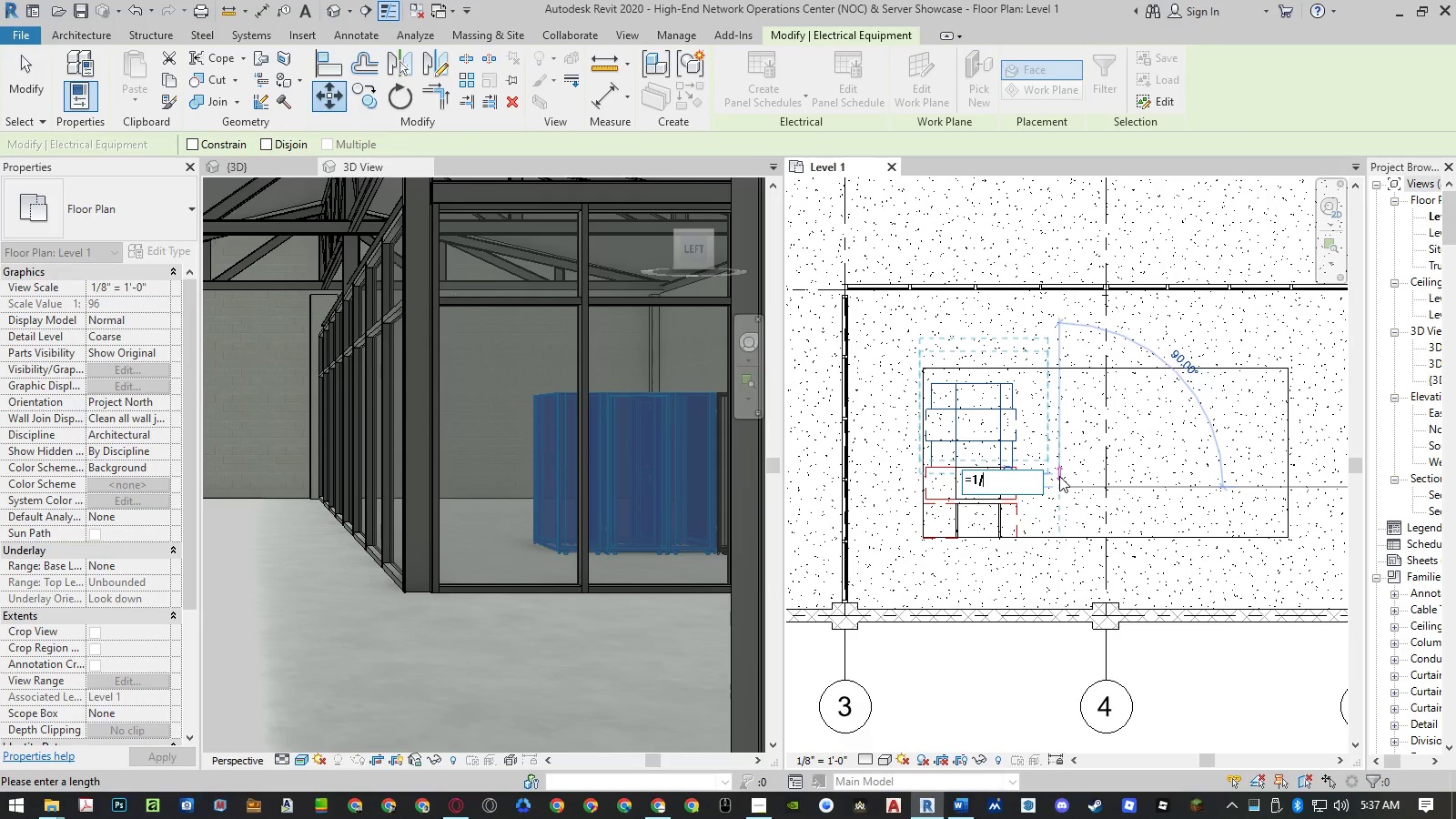 
key(NumpadDivide)
 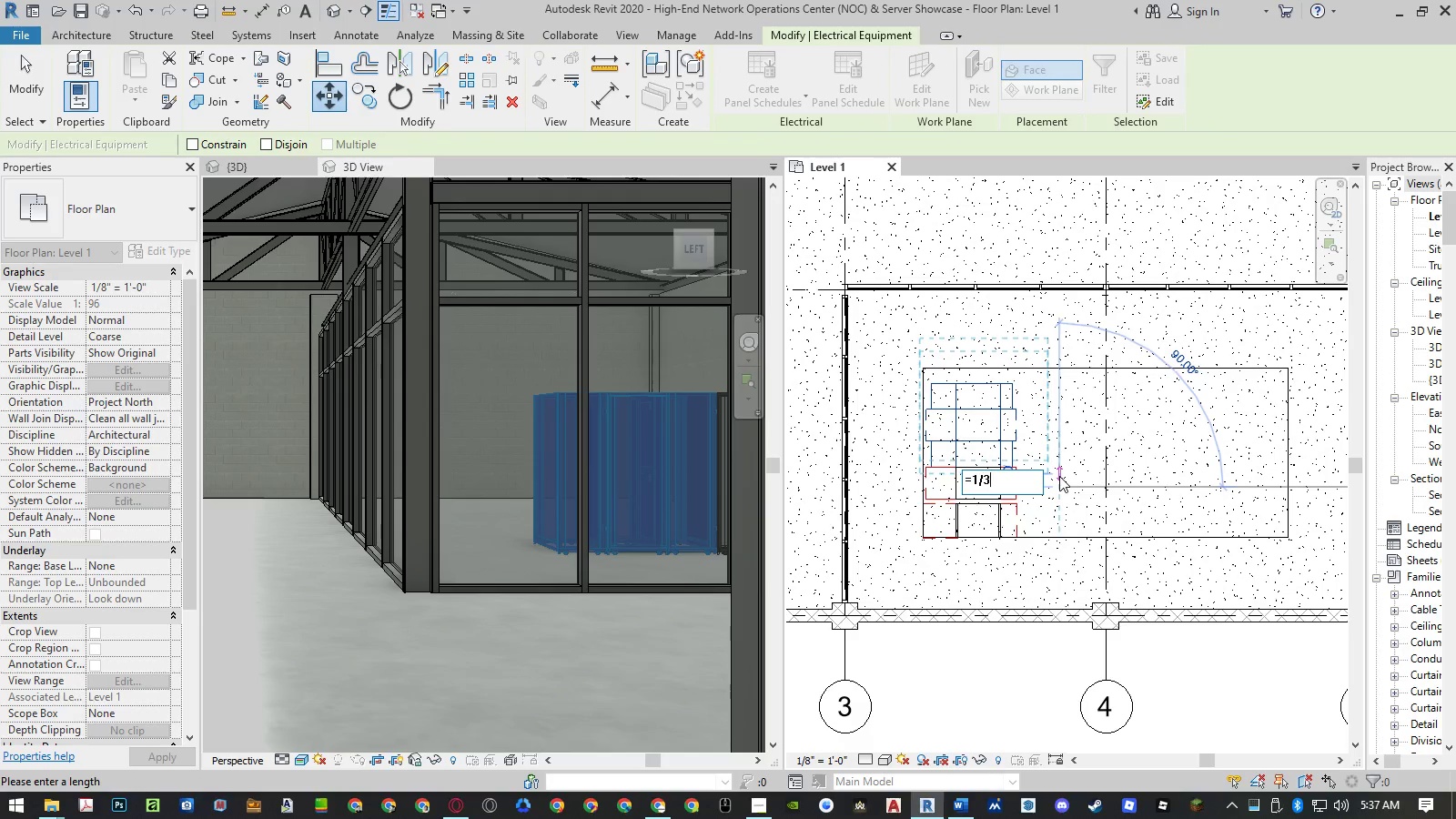 
key(Numpad3)
 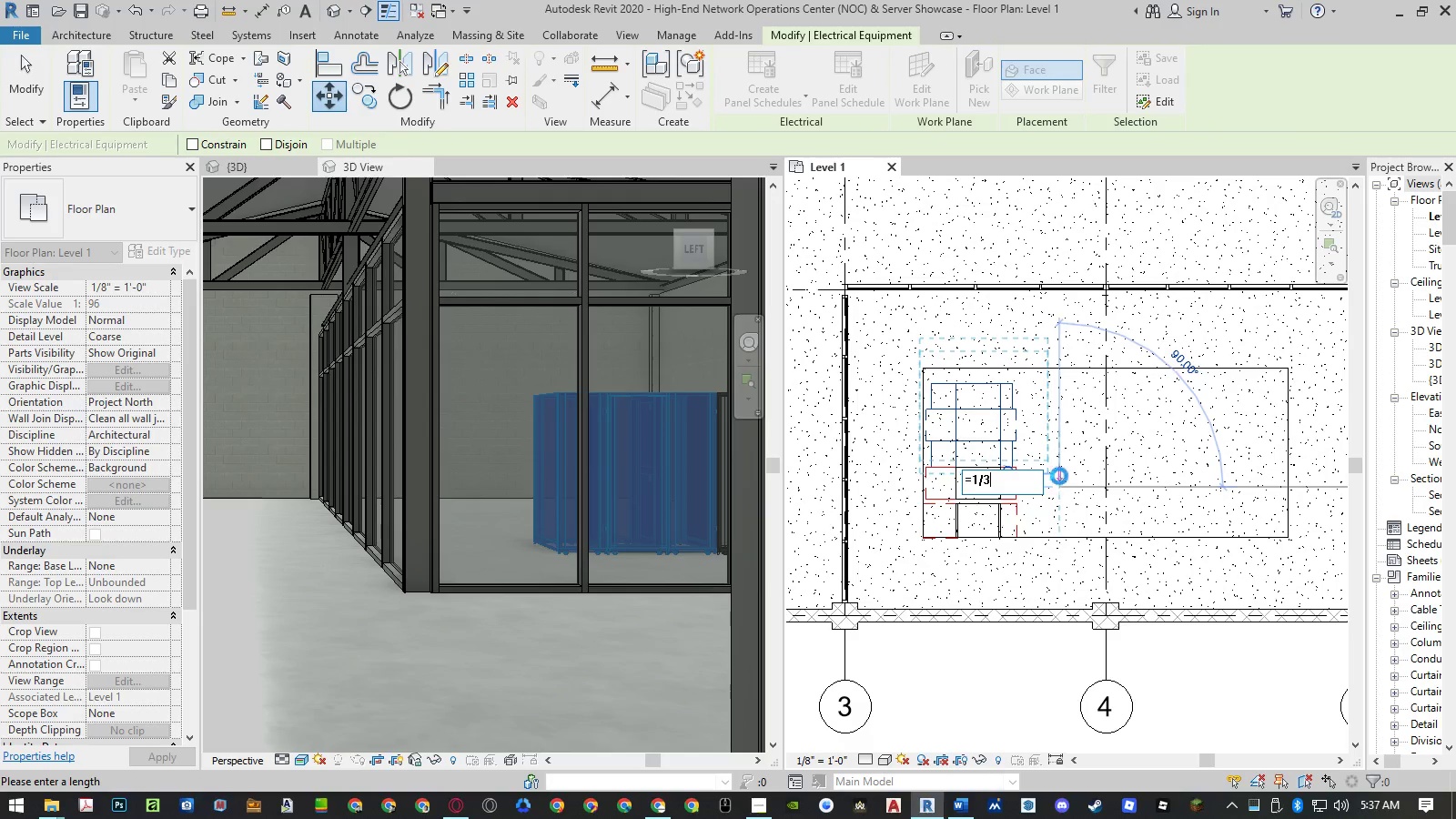 
key(NumpadEnter)
 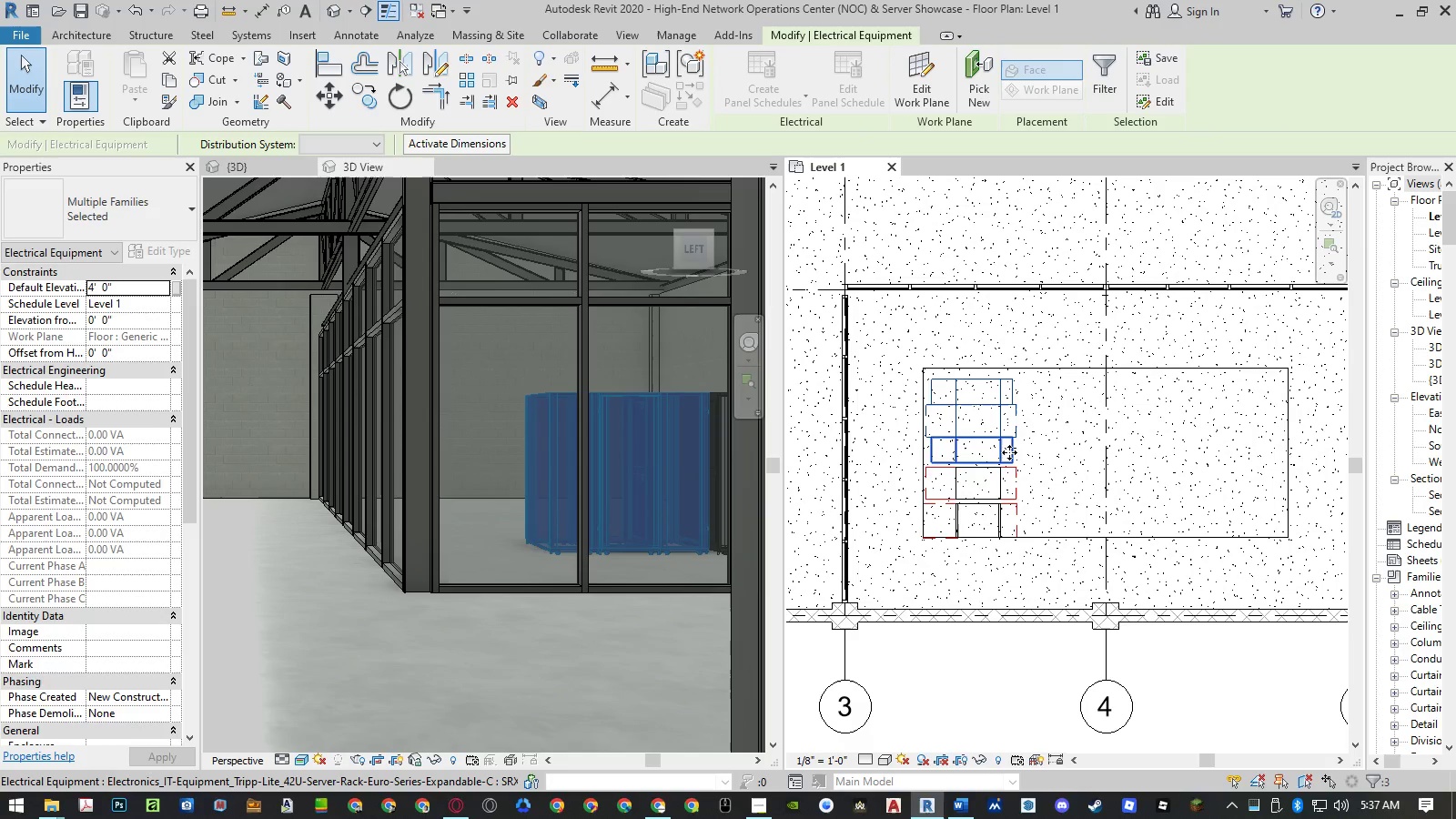 
hold_key(key=ShiftLeft, duration=1.22)
left_click([1008, 452])
 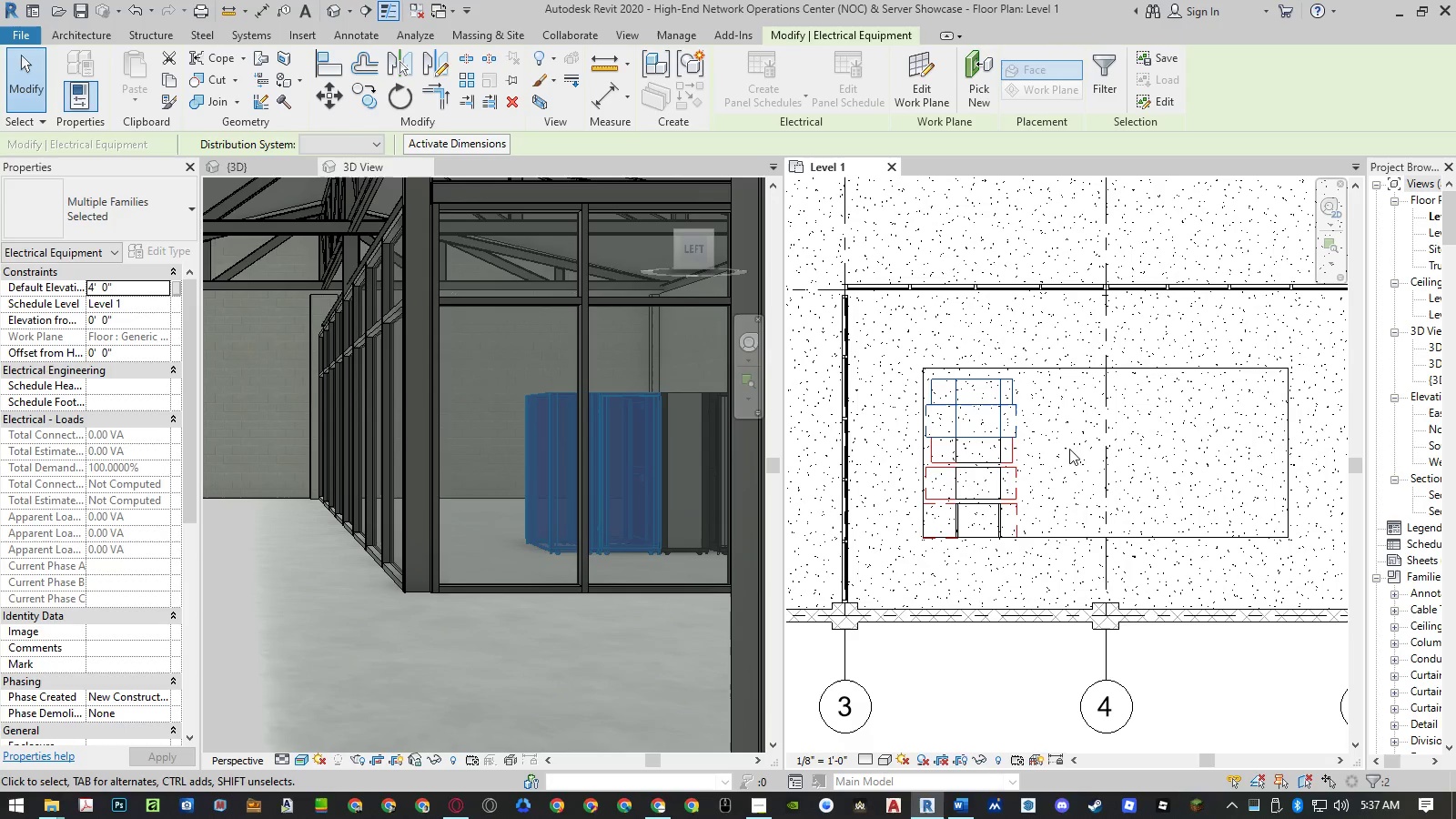 
type(mv)
 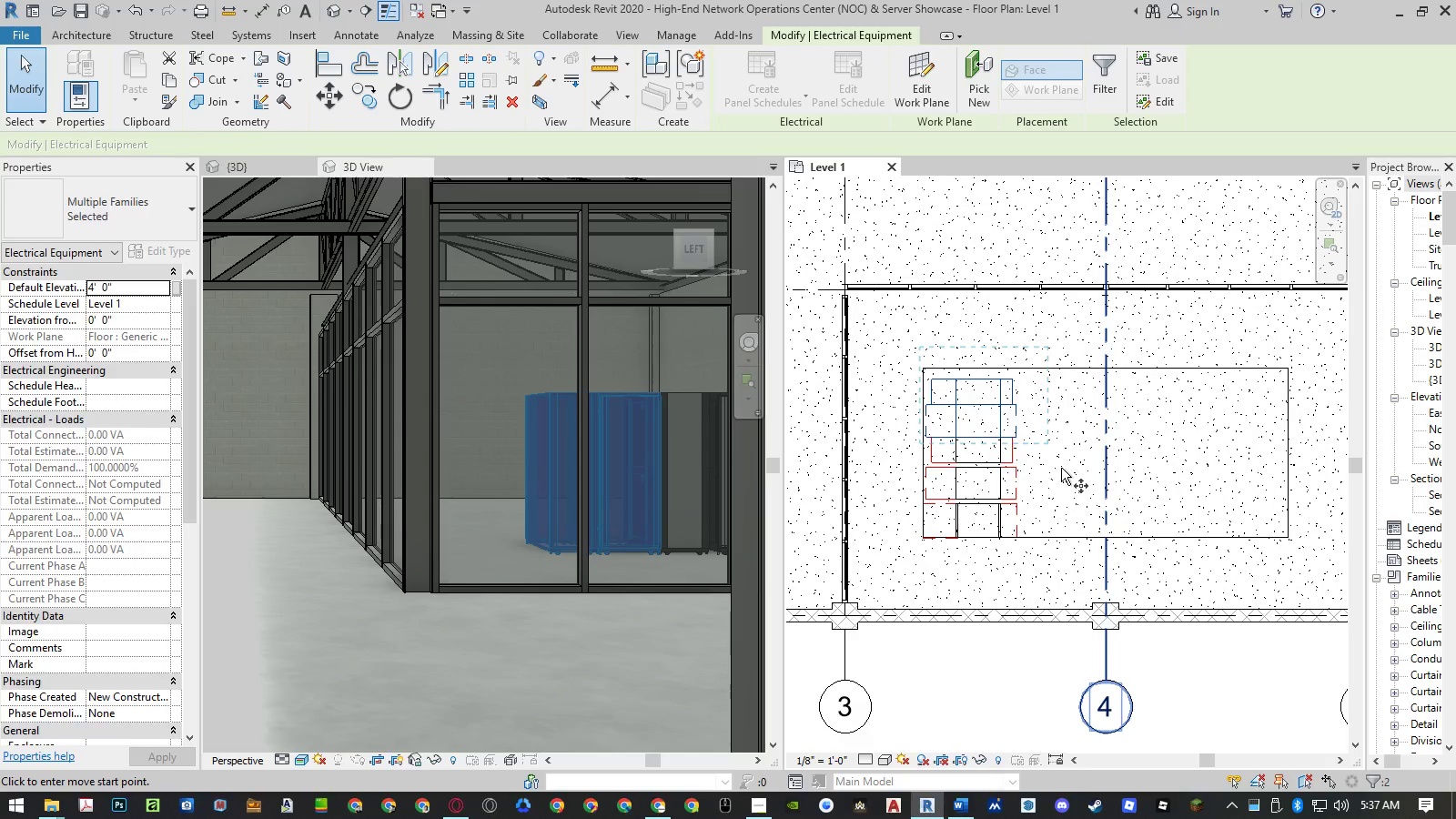 
left_click([1060, 468])
 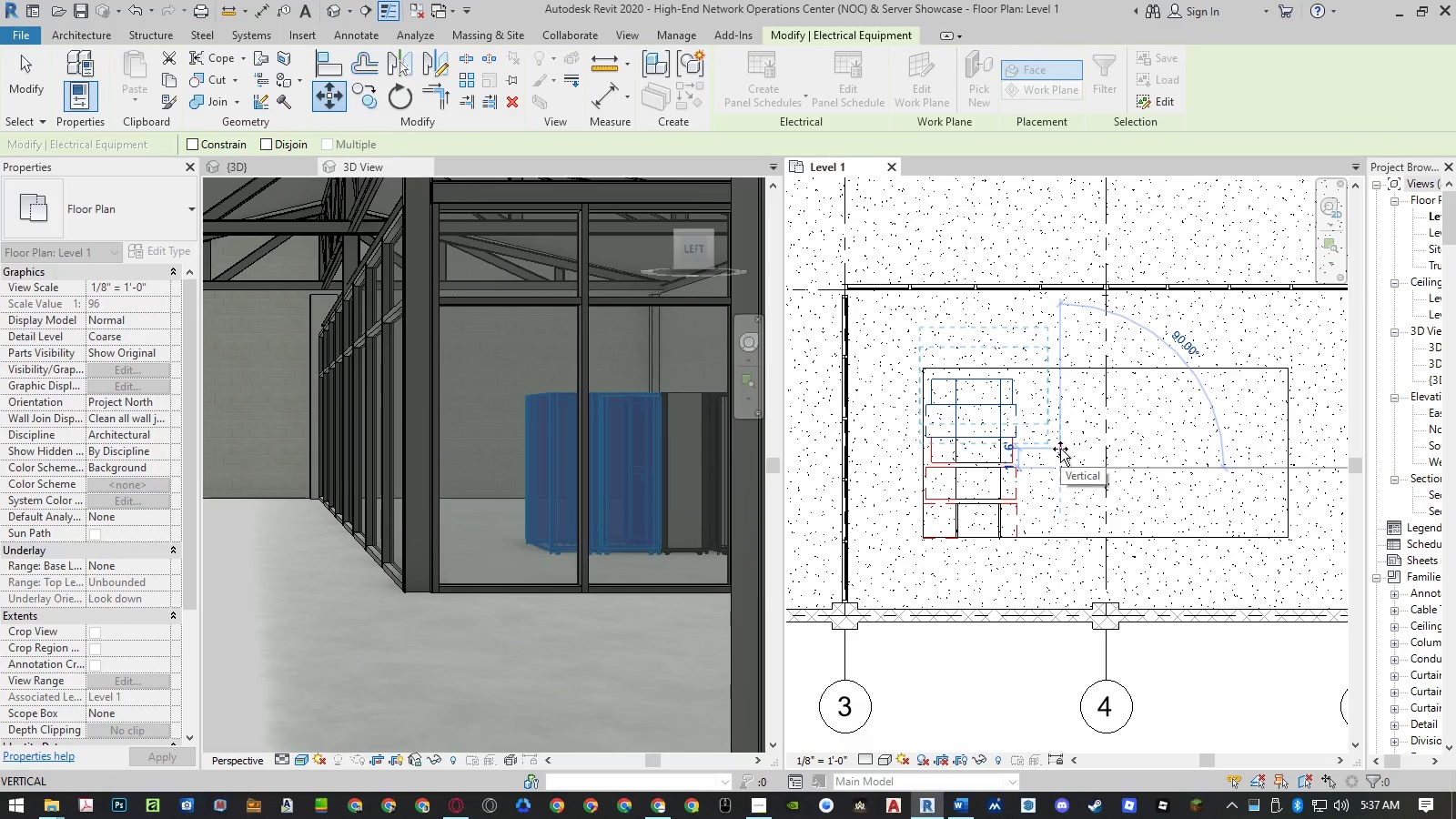 
key(Equal)
 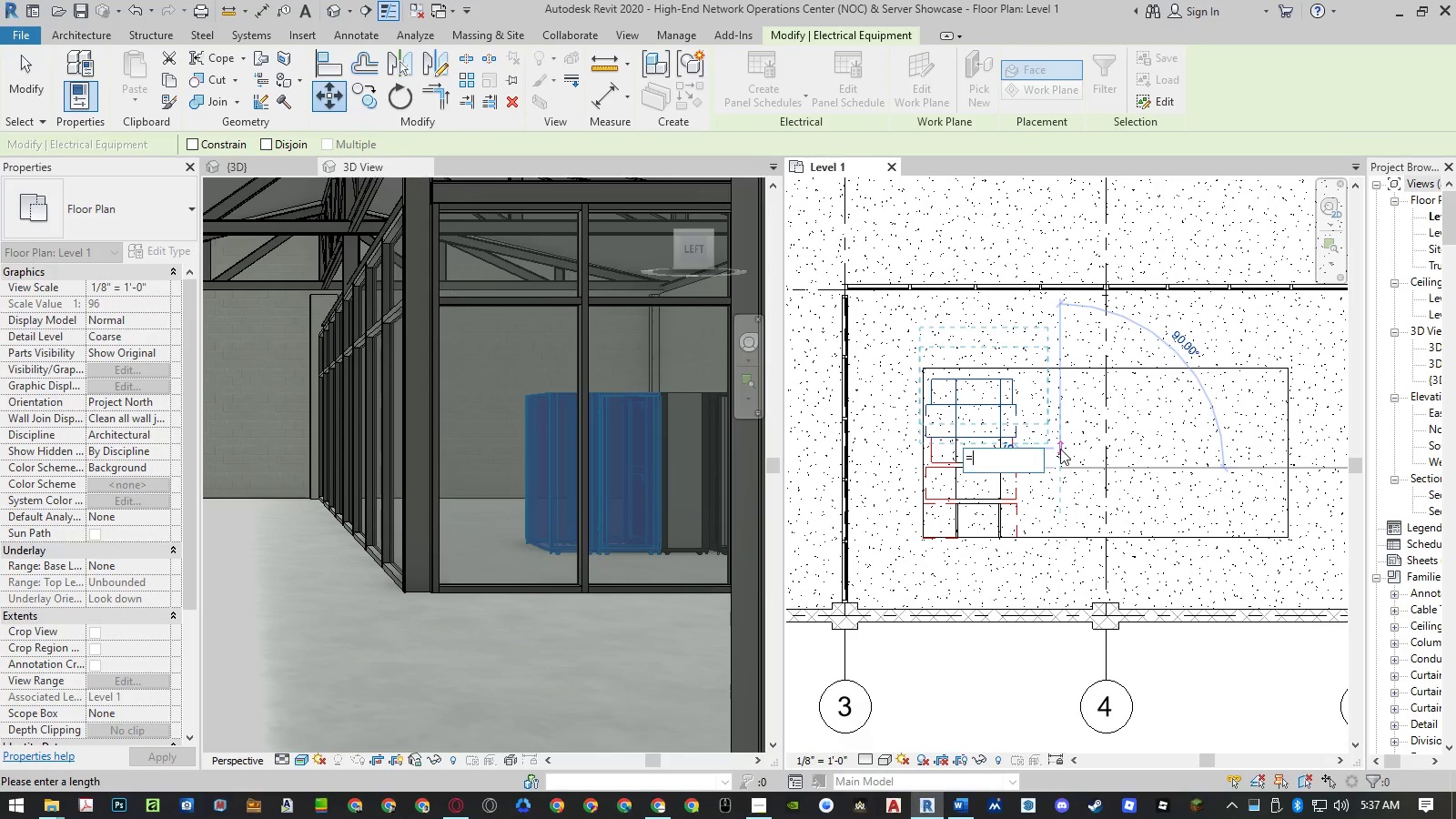 
key(Numpad1)
 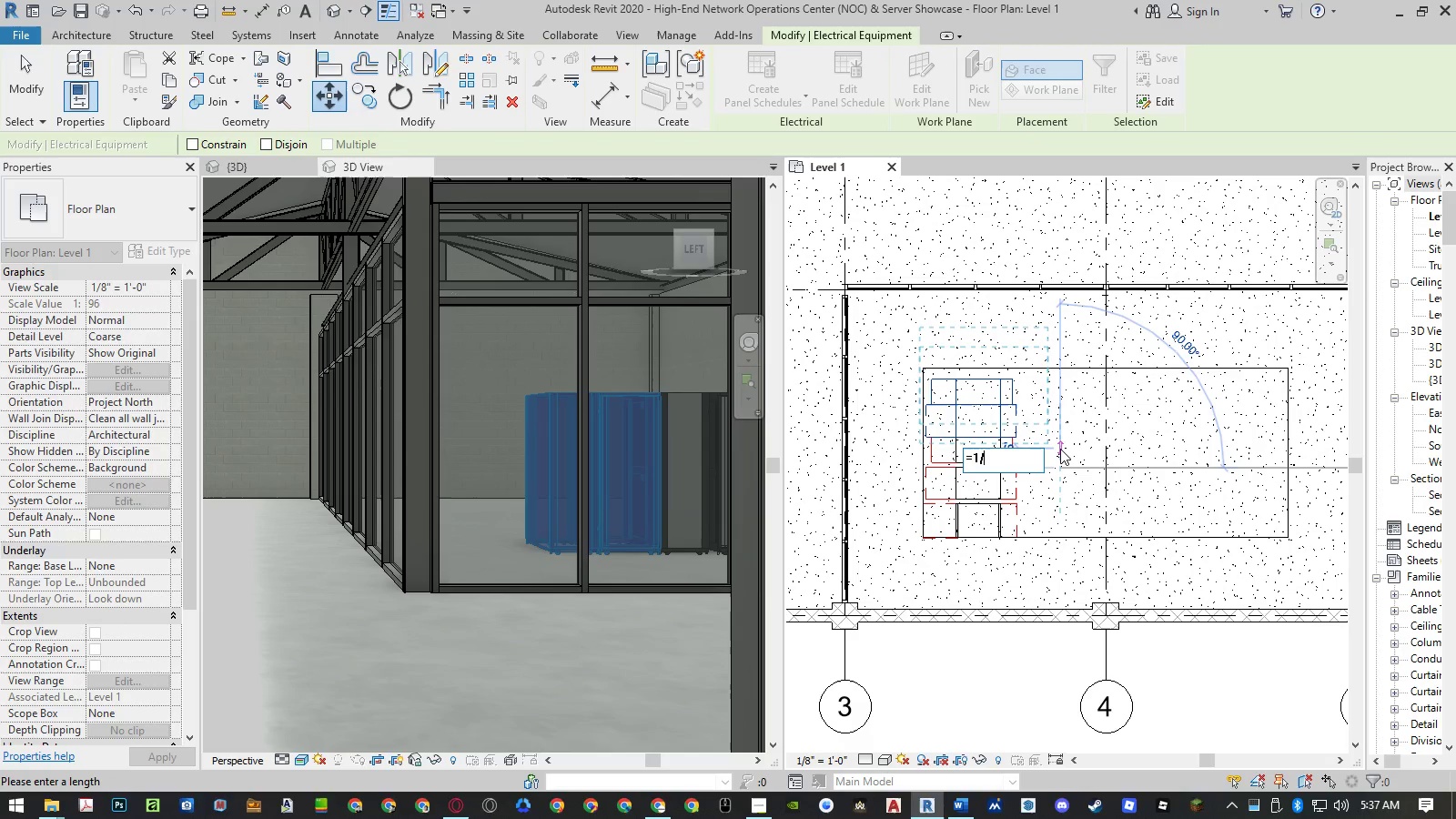 
key(NumpadDivide)
 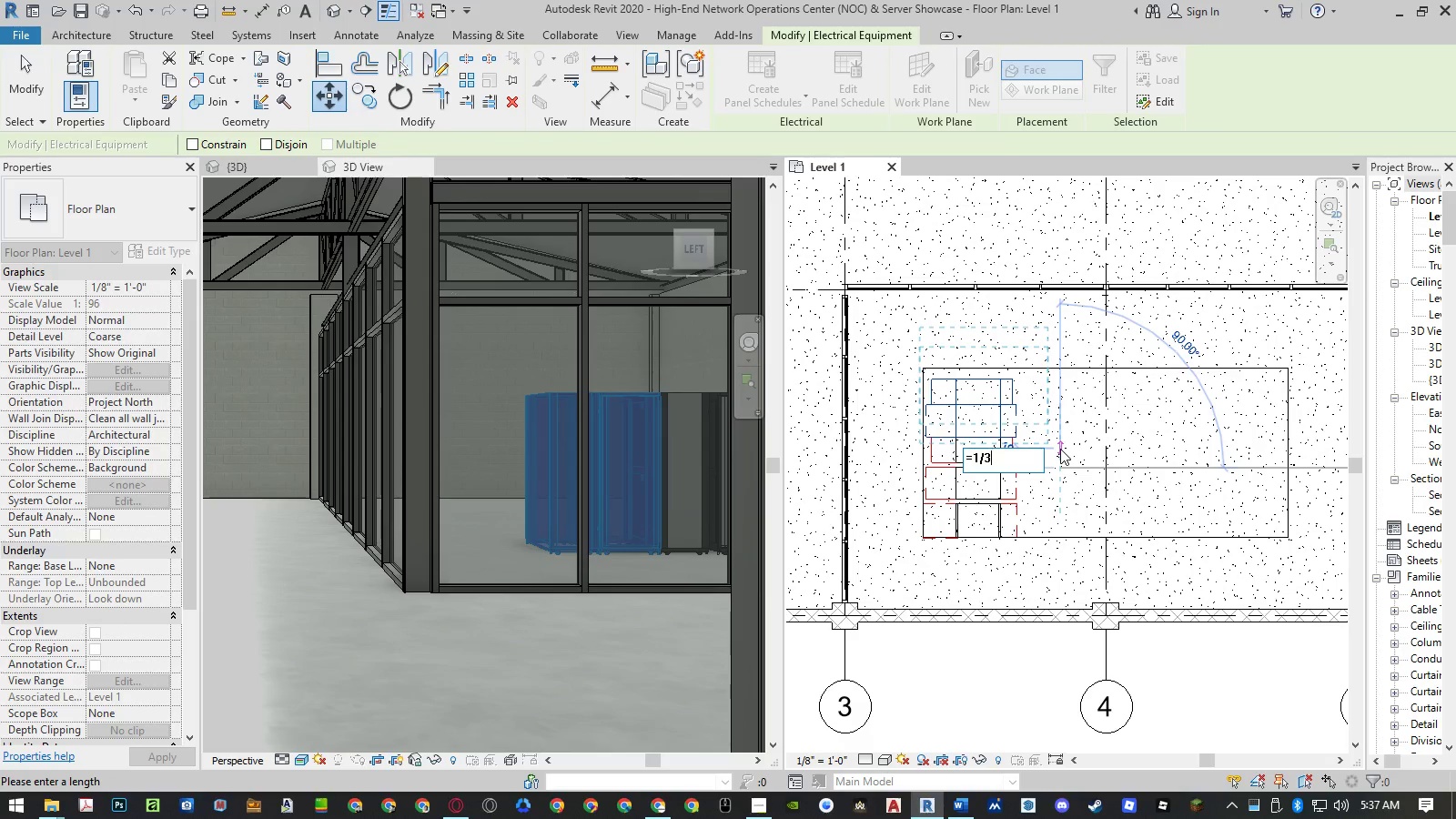 
key(Numpad3)
 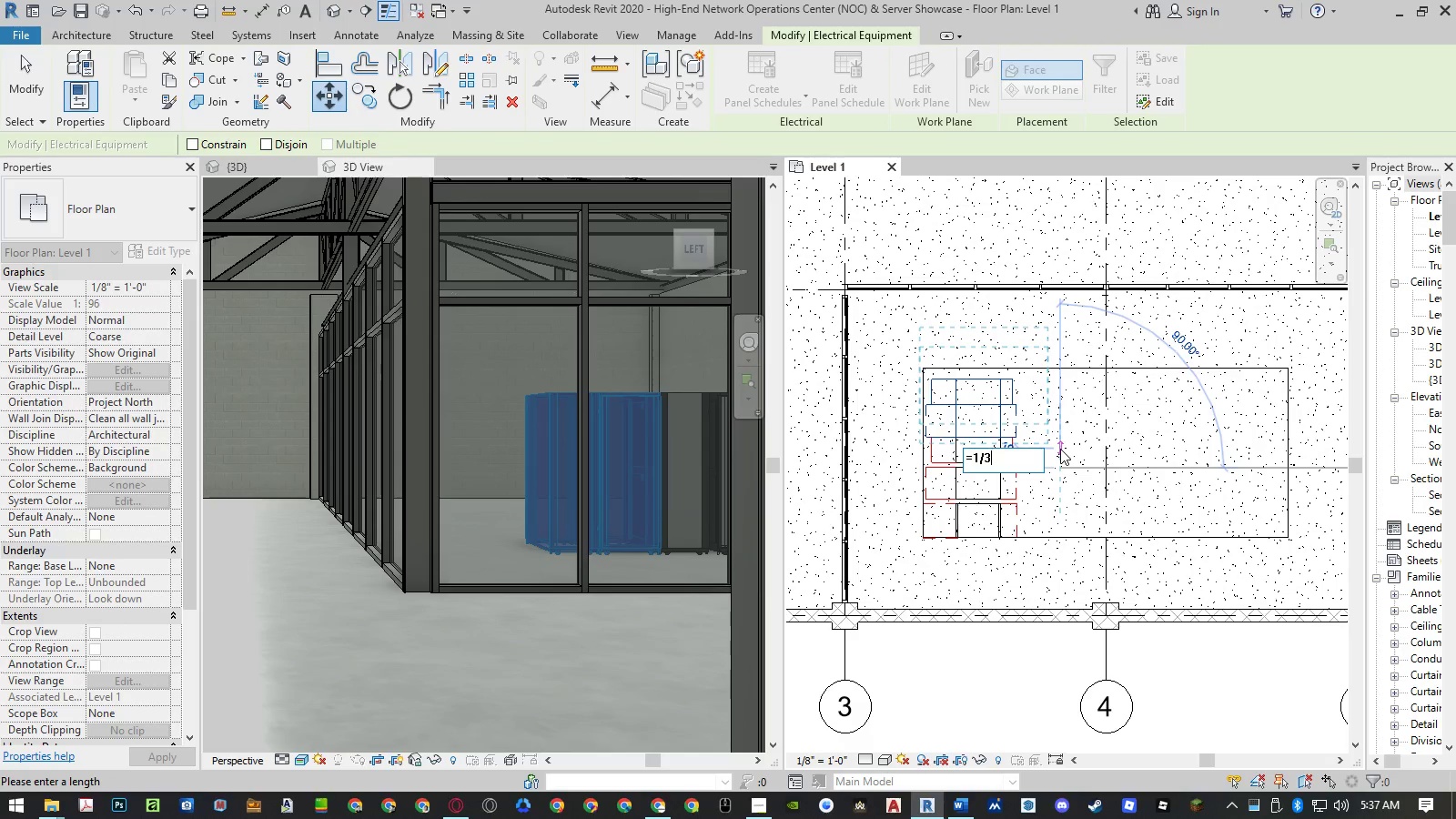 
key(NumpadEnter)
 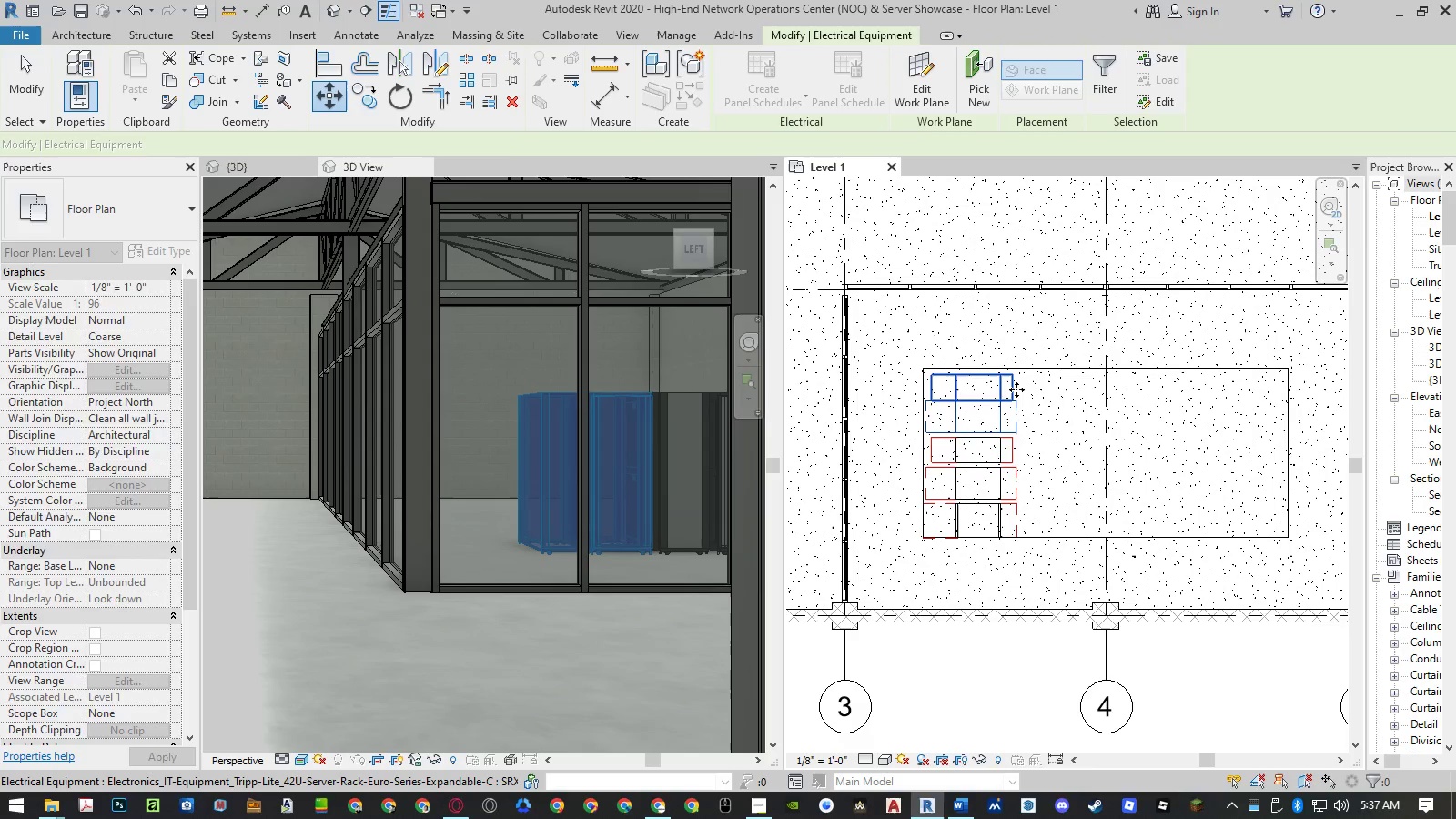 
left_click([1016, 389])
 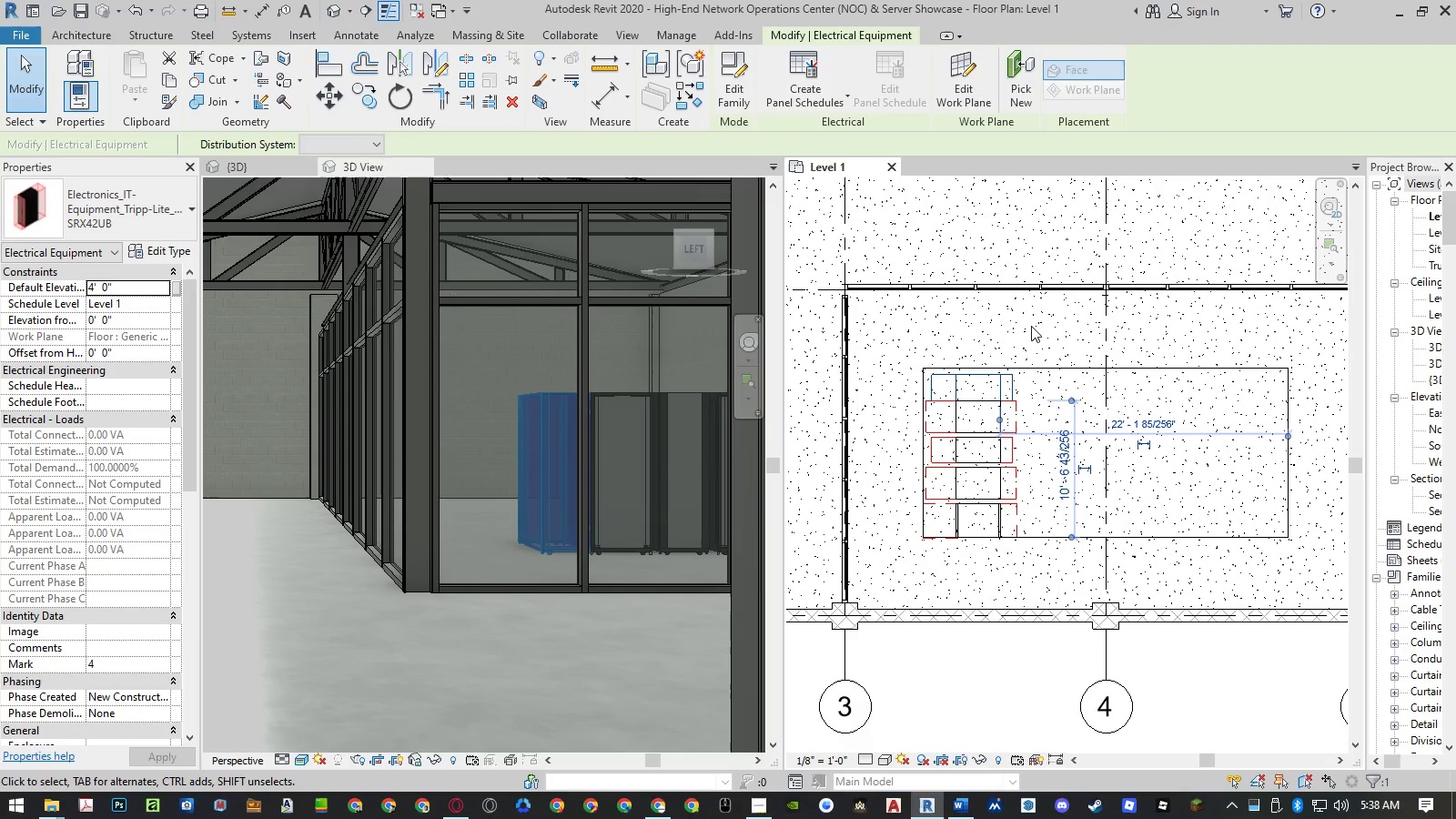 
type(mv)
 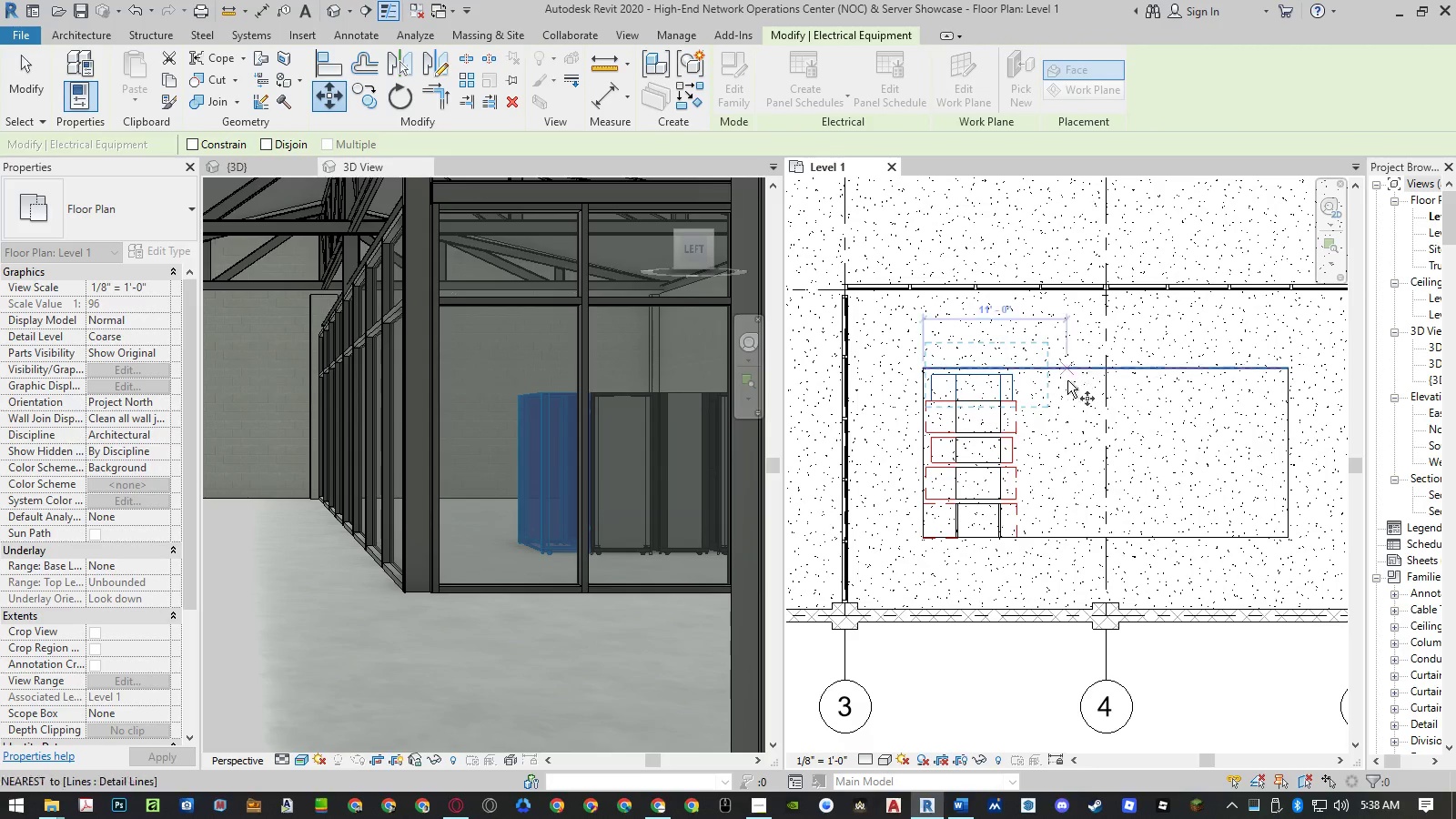 
left_click([1067, 462])
 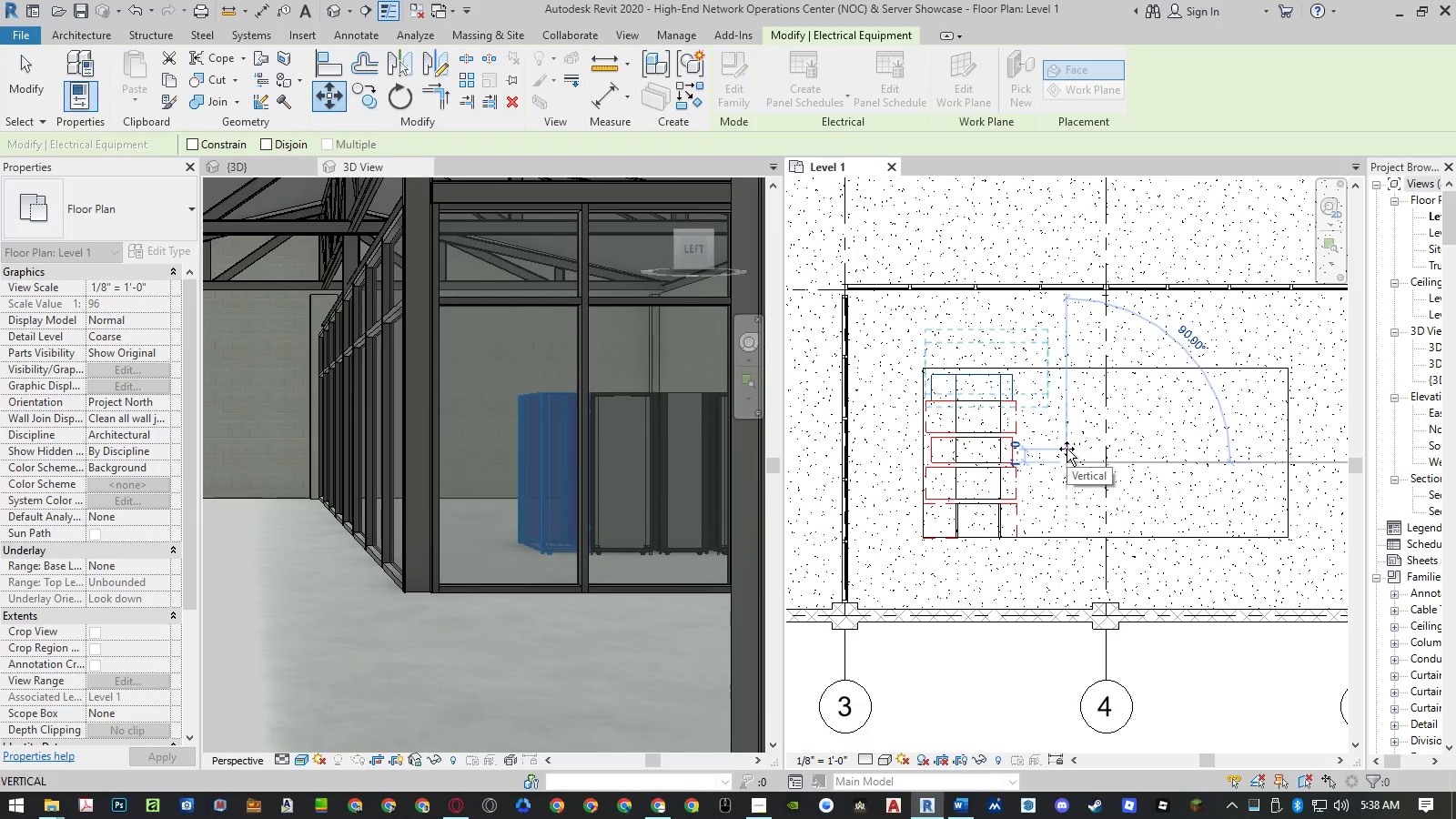 
key(Equal)
 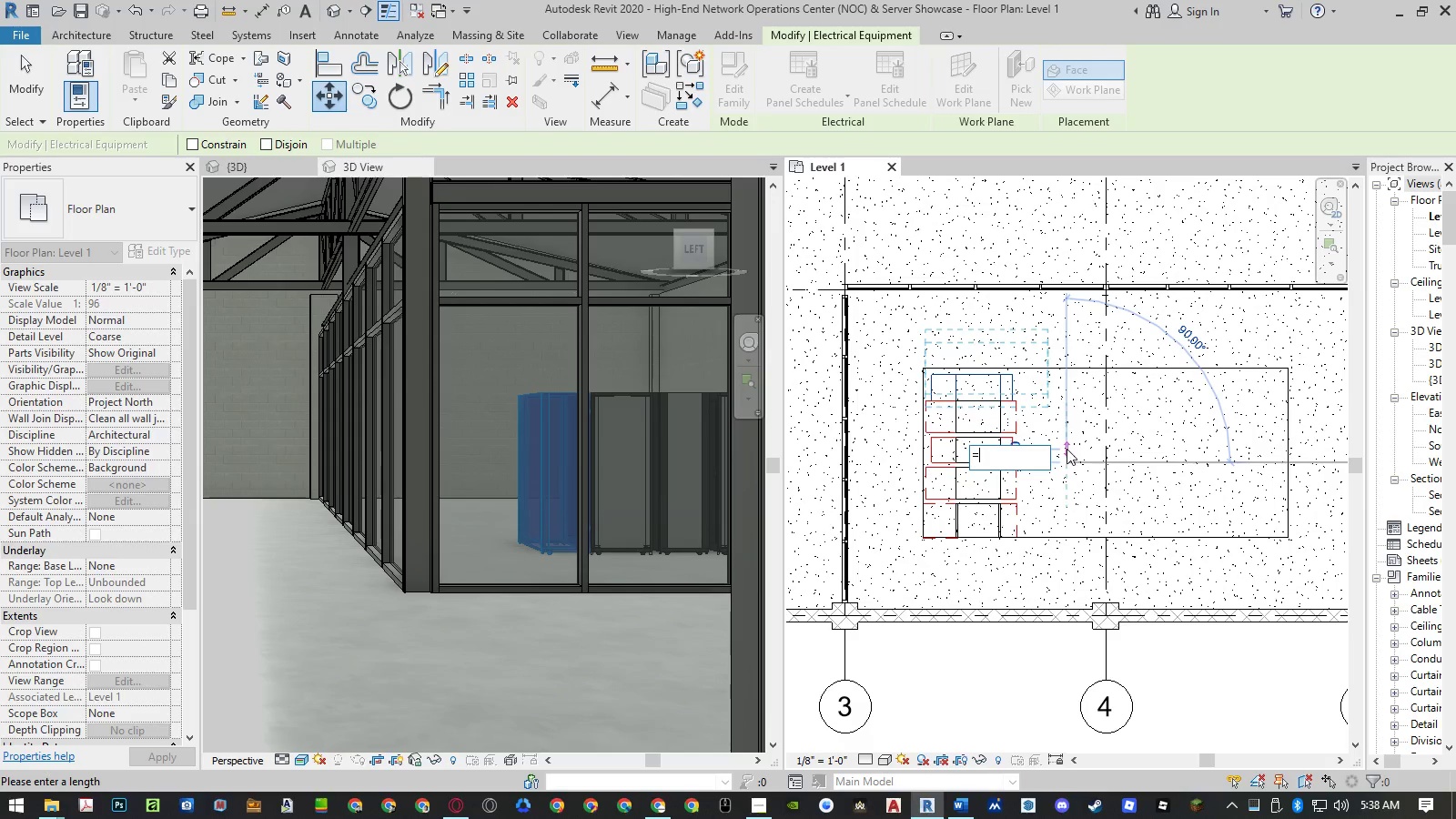 
key(Numpad1)
 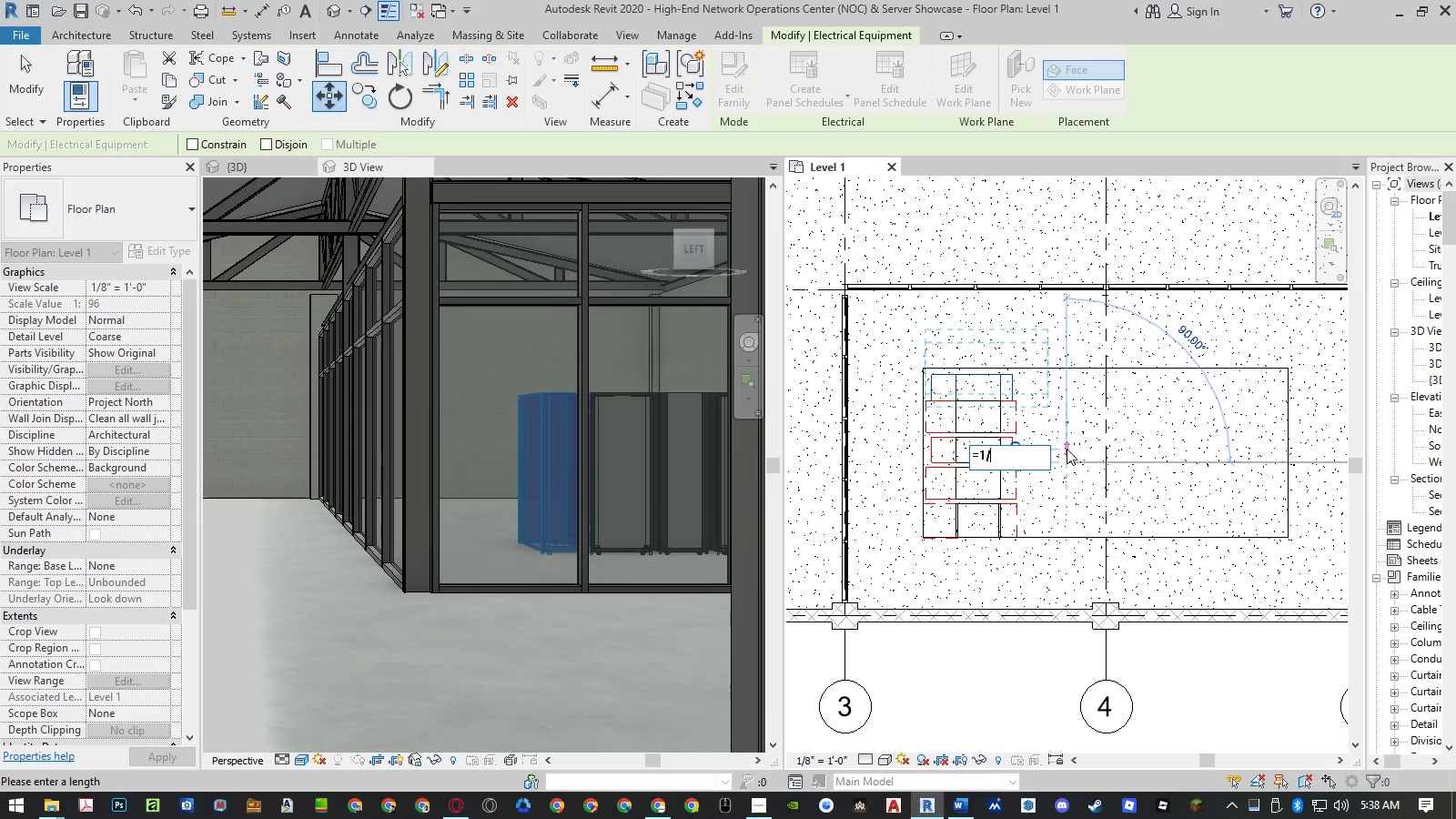 
key(NumpadDivide)
 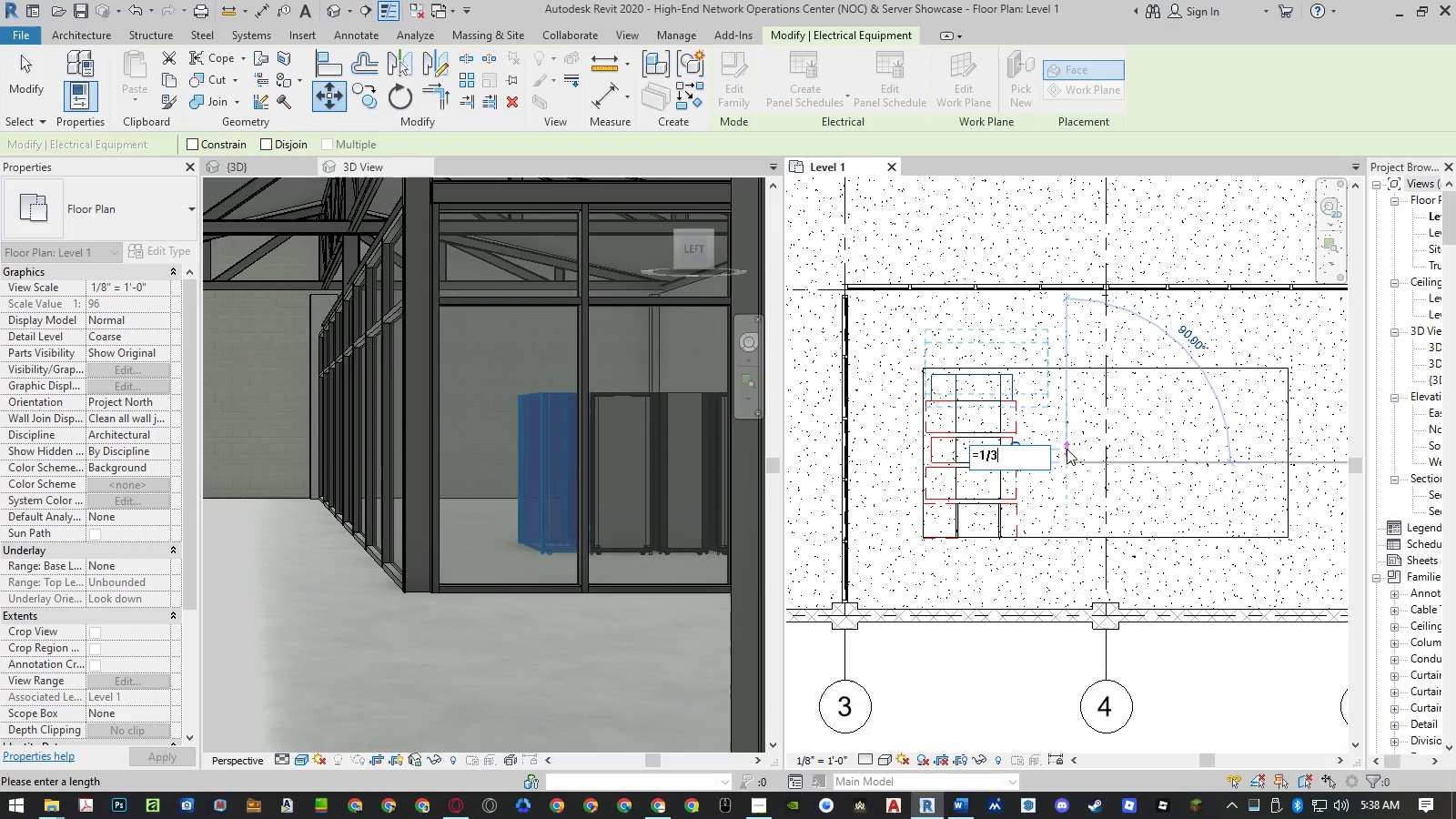 
key(Numpad3)
 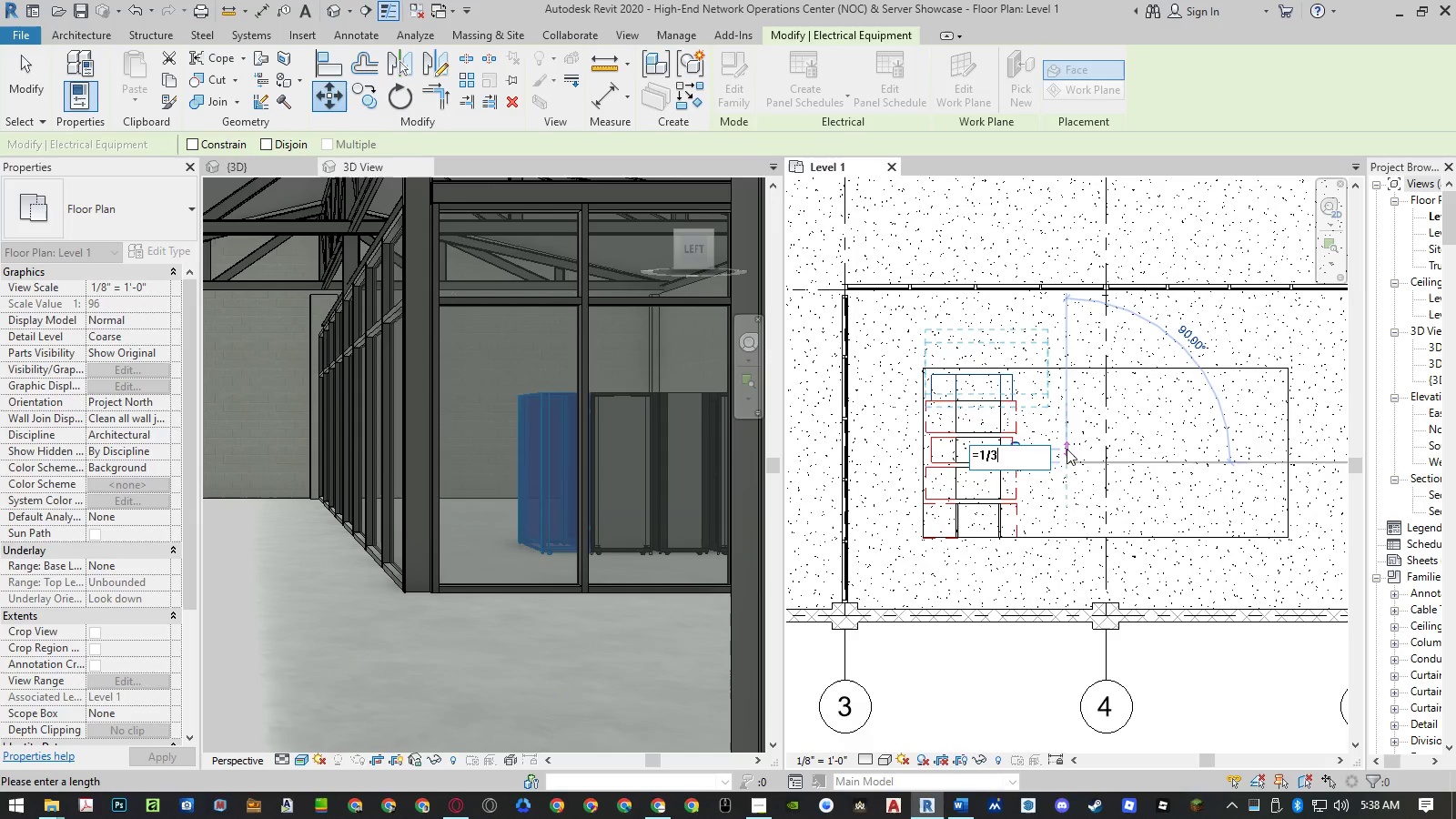 
key(NumpadEnter)
 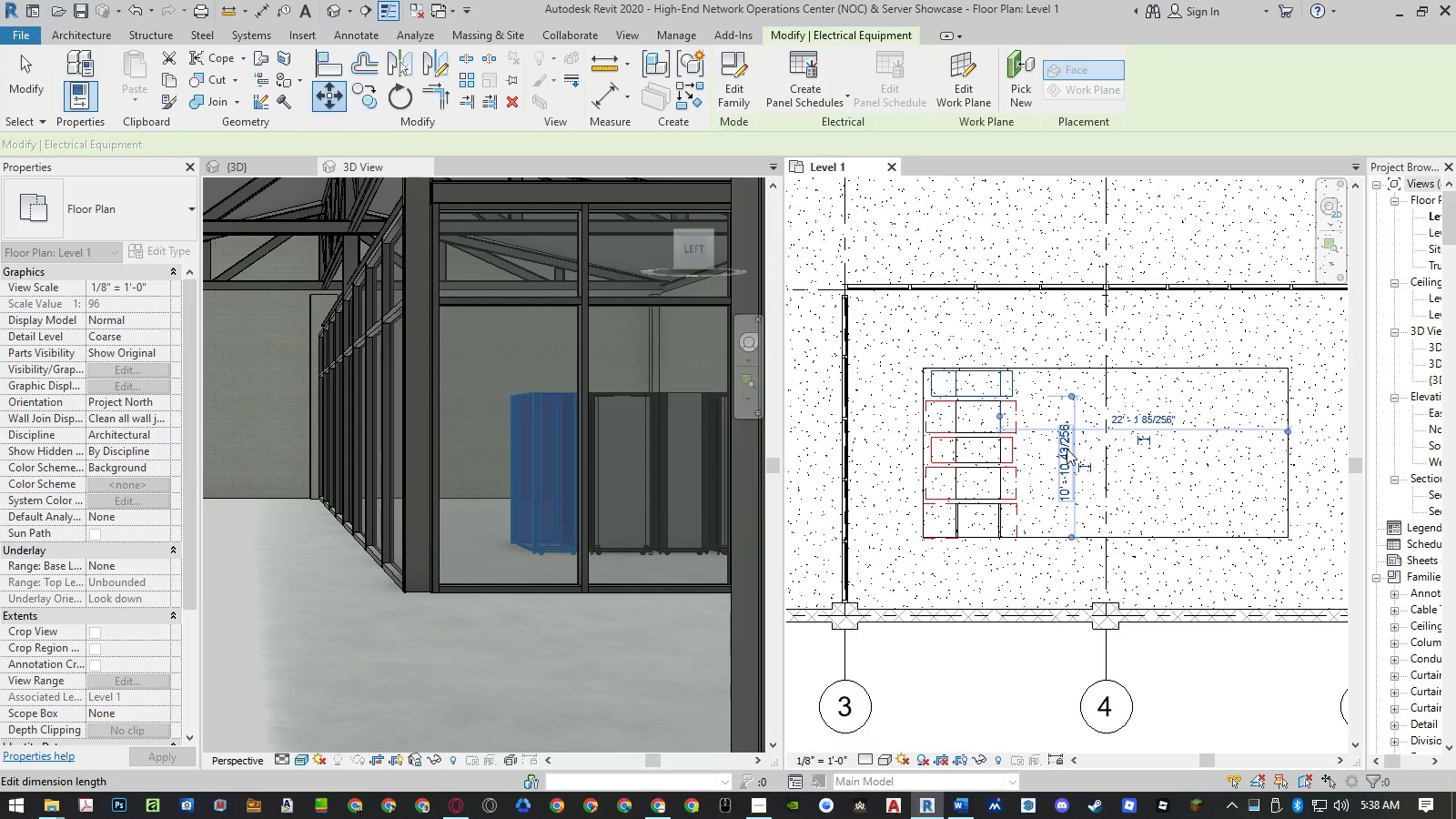 
key(Escape)
 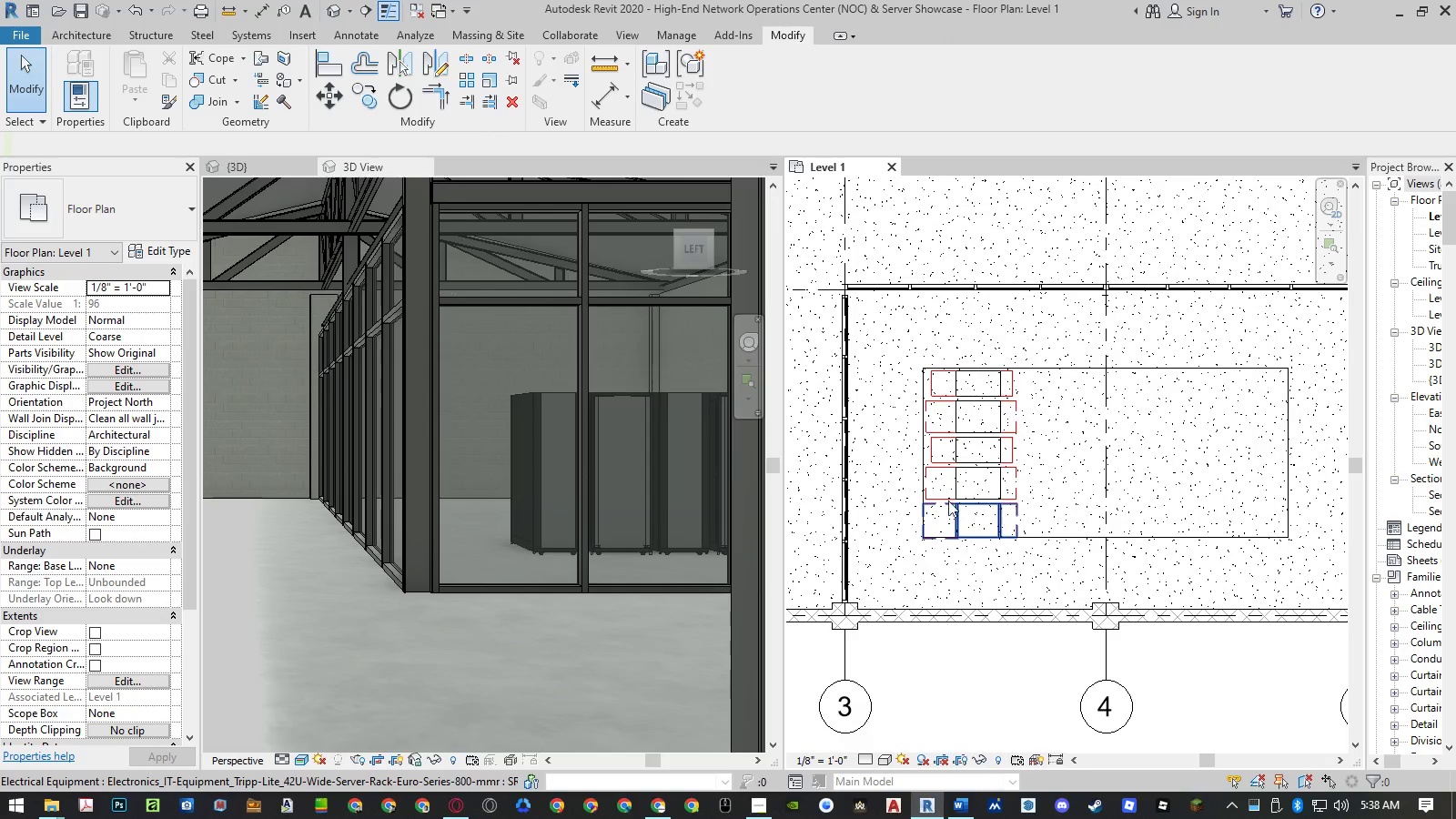 
scroll: coordinate [700, 587], scroll_direction: up, amount: 10.0
 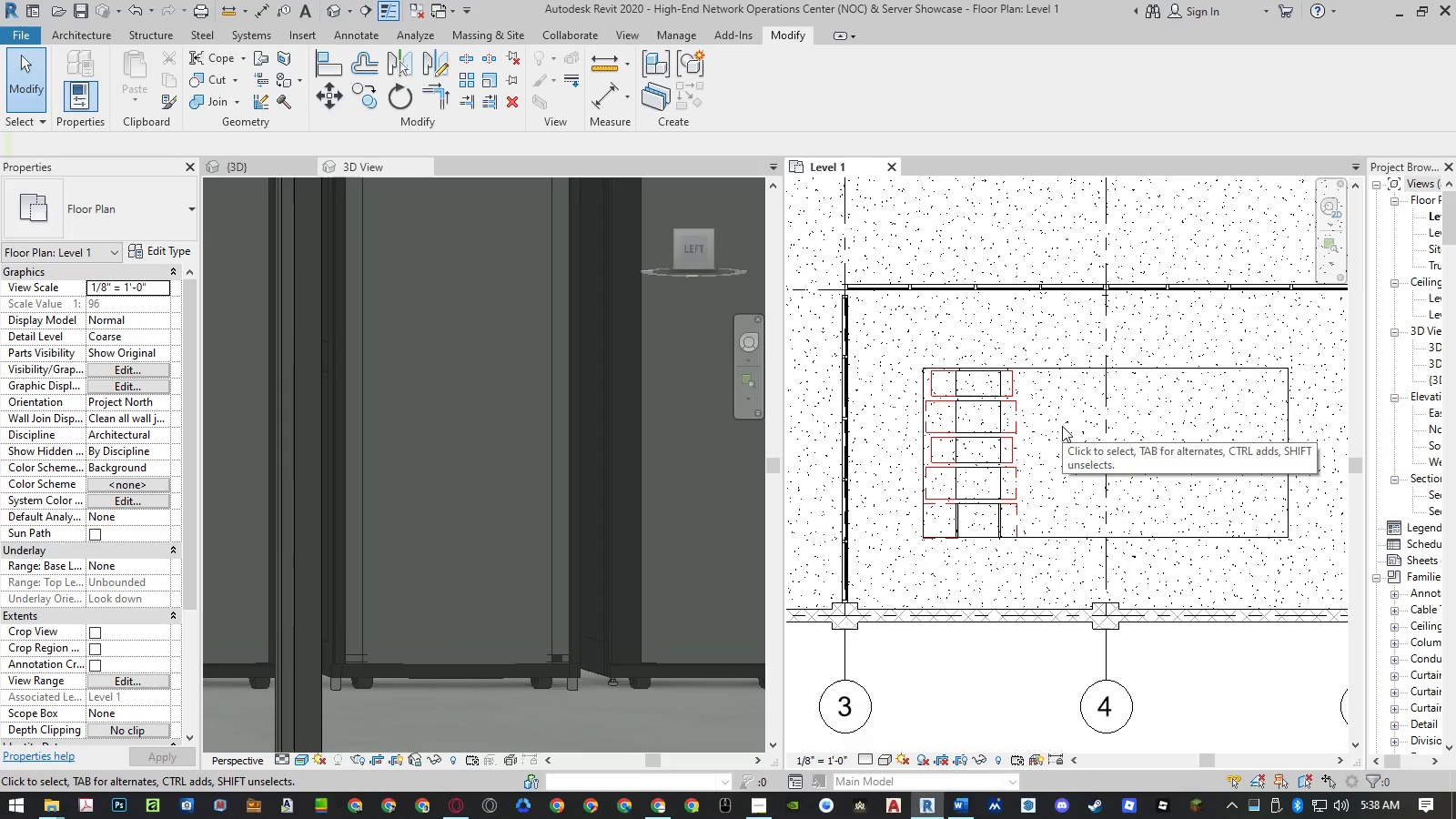 
wait(6.05)
 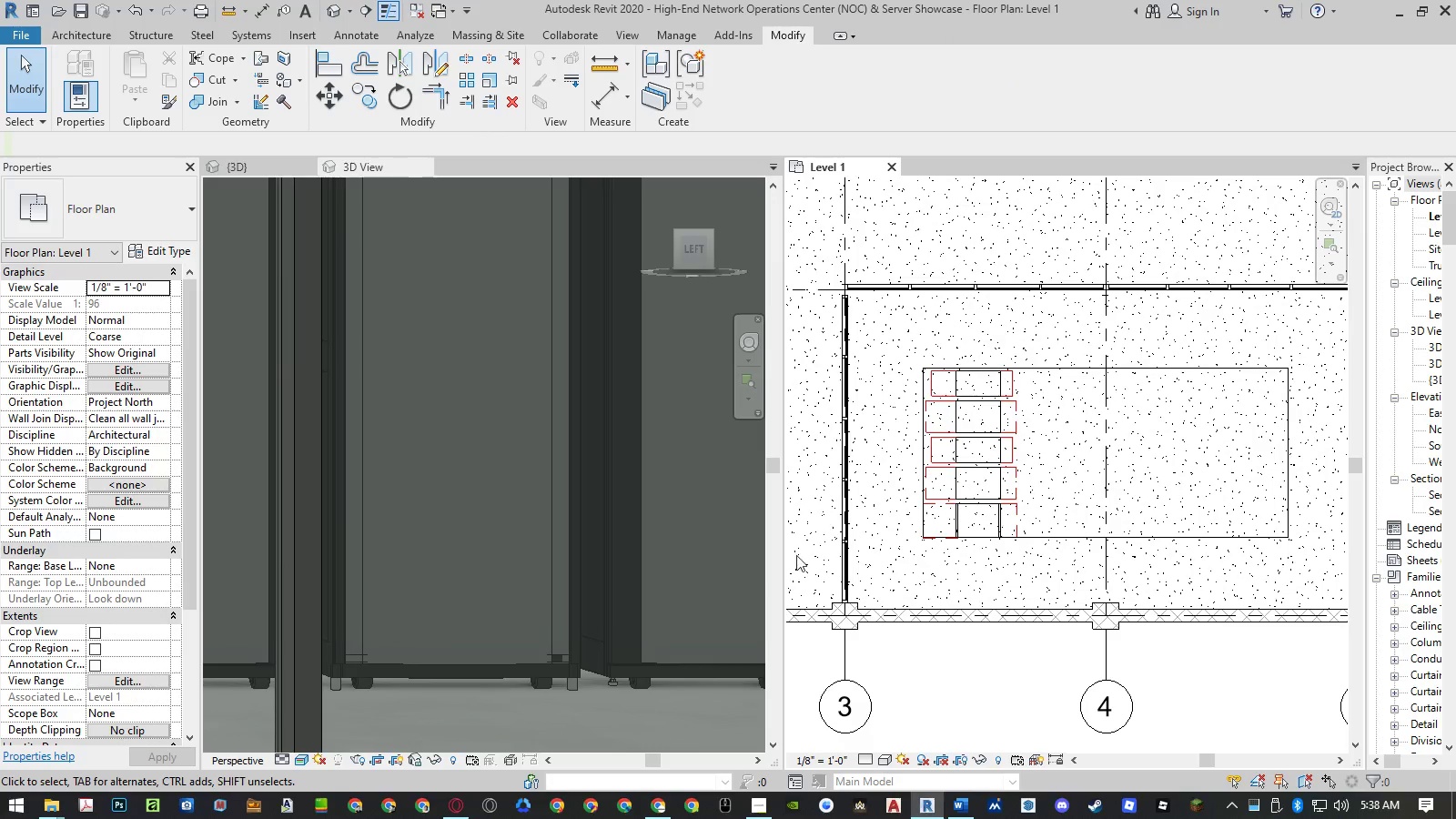 
left_click([991, 378])
 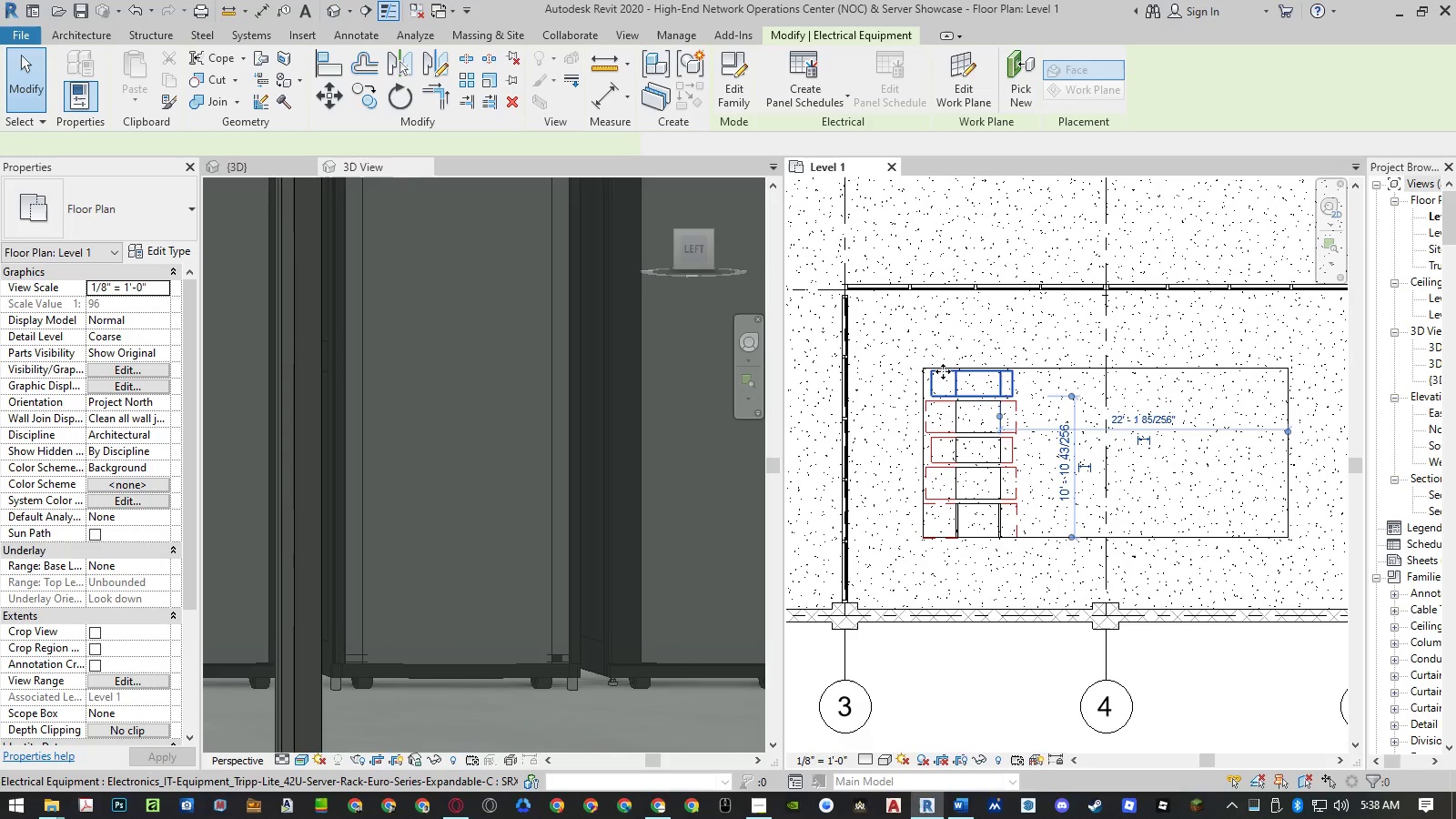 
scroll: coordinate [955, 360], scroll_direction: up, amount: 8.0
 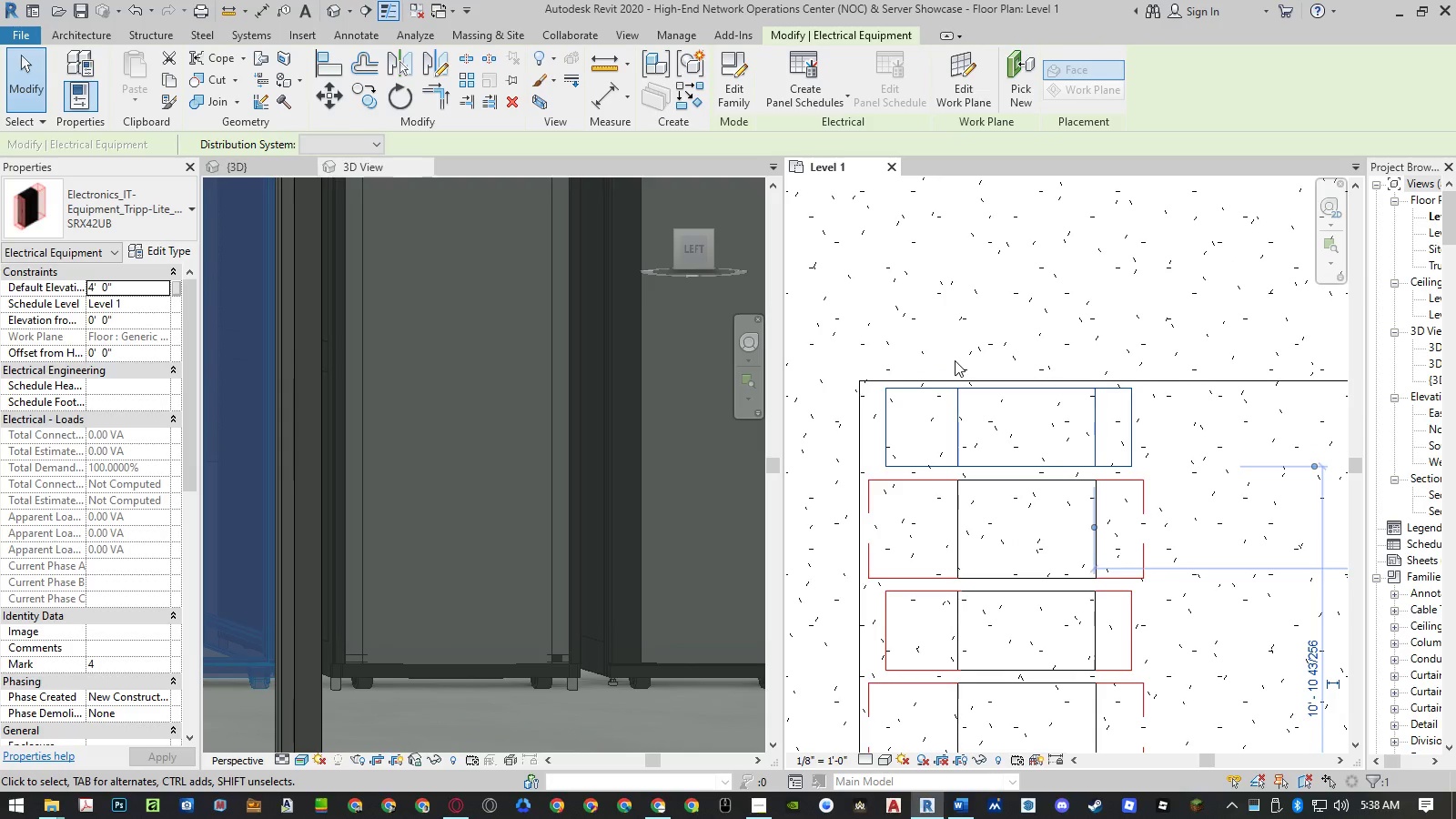 
type(mv)
 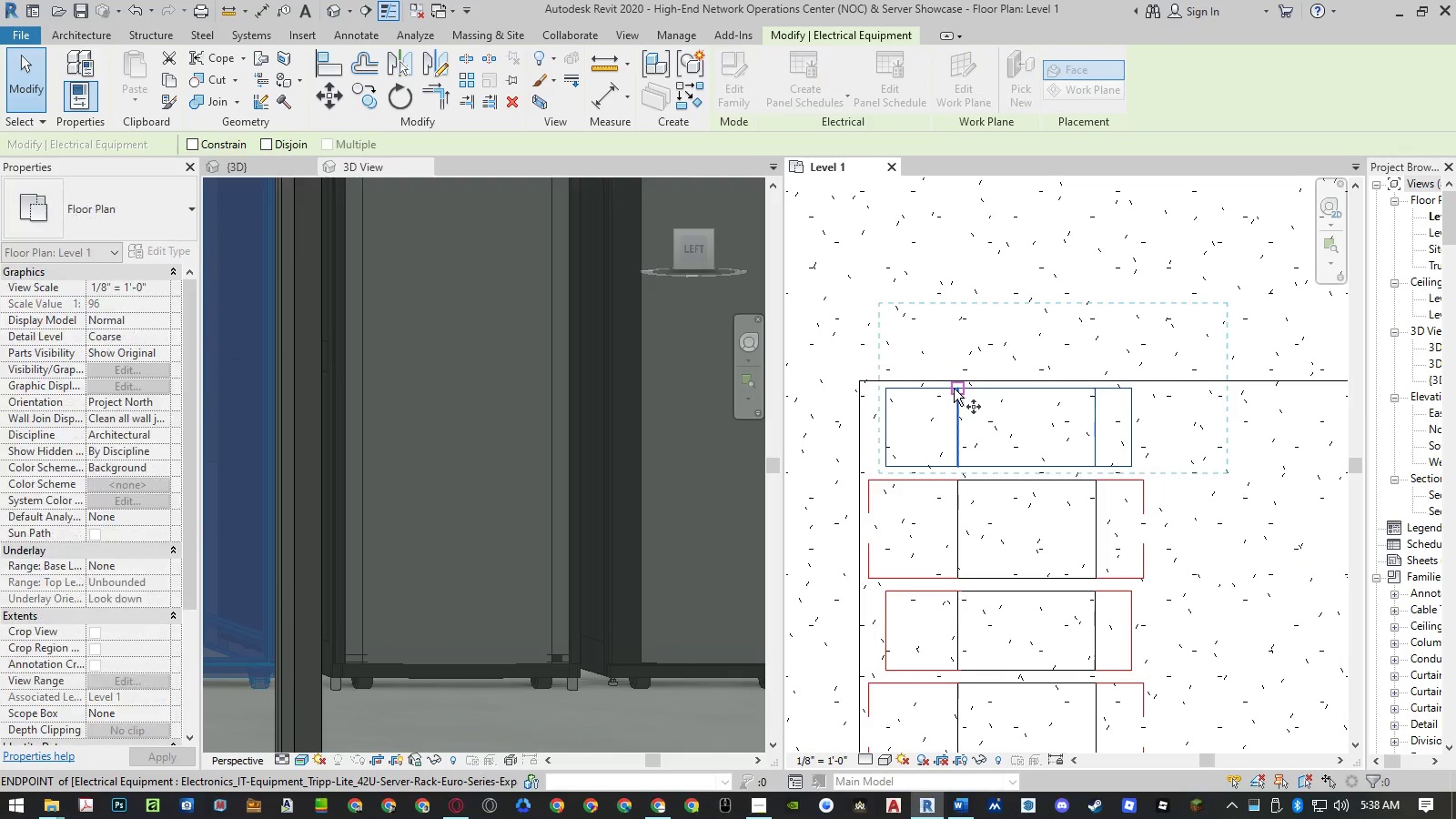 
left_click([954, 389])
 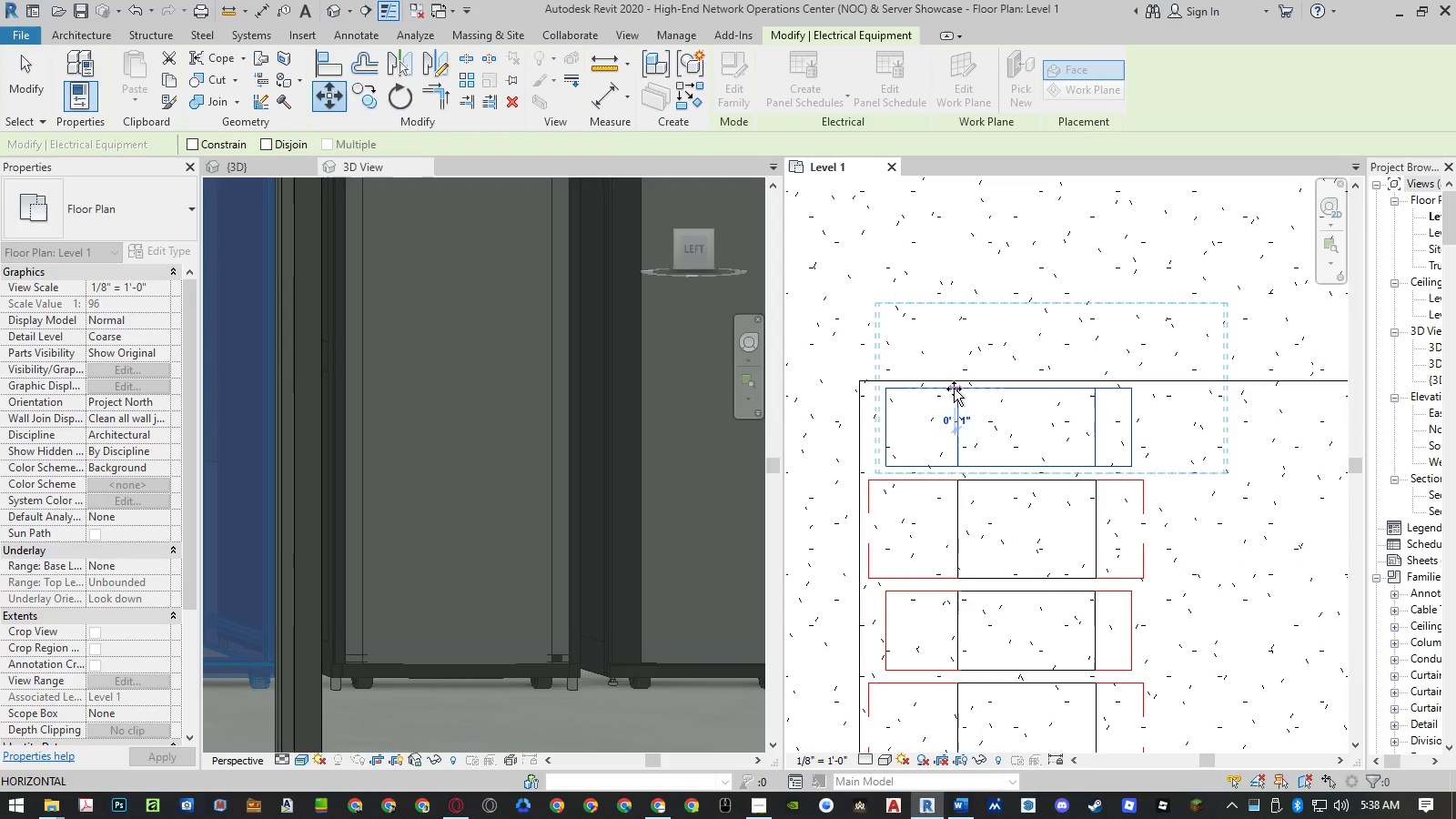 
scroll: coordinate [954, 389], scroll_direction: up, amount: 4.0
 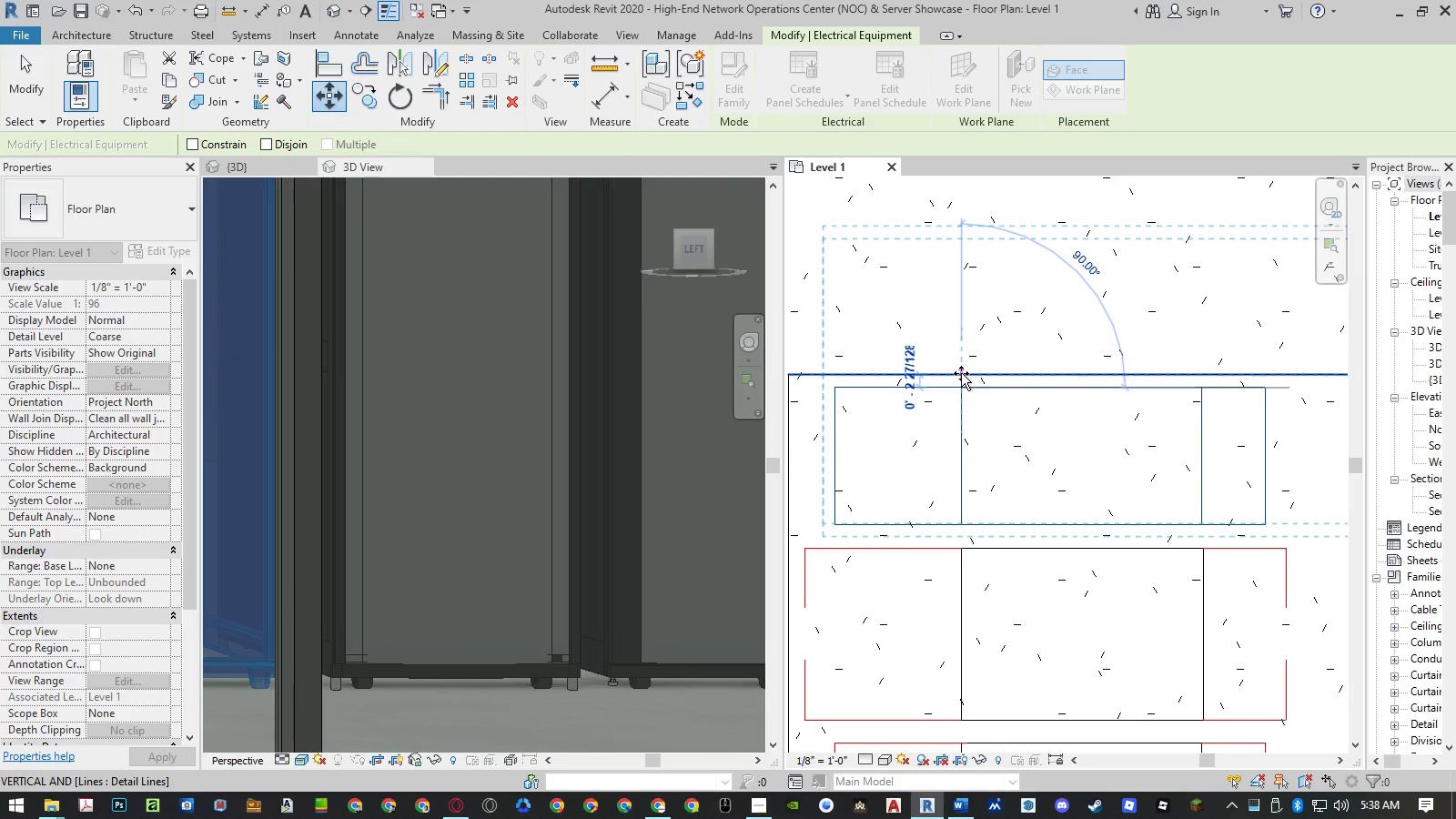 
left_click([961, 373])
 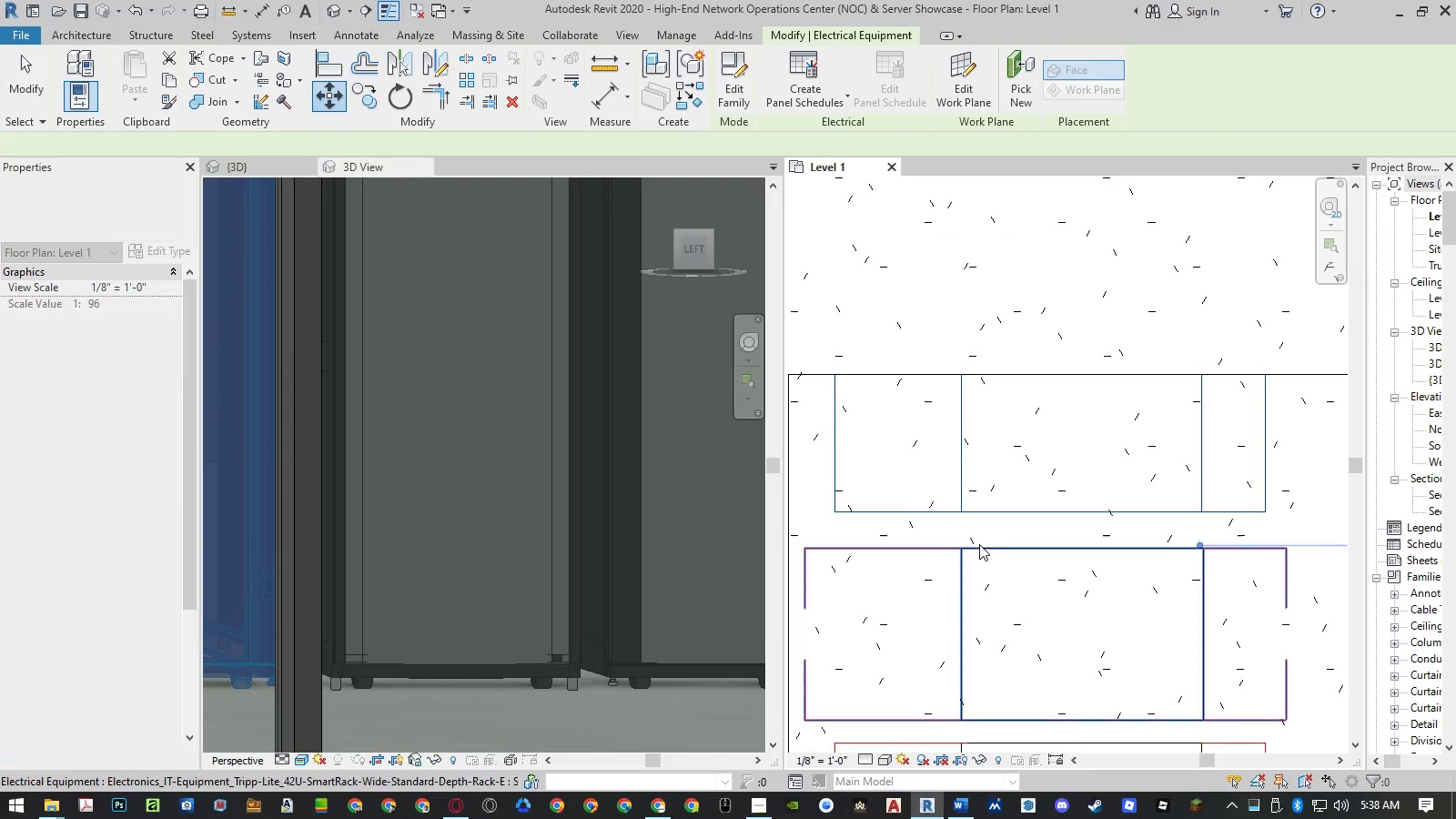 
left_click([979, 548])
 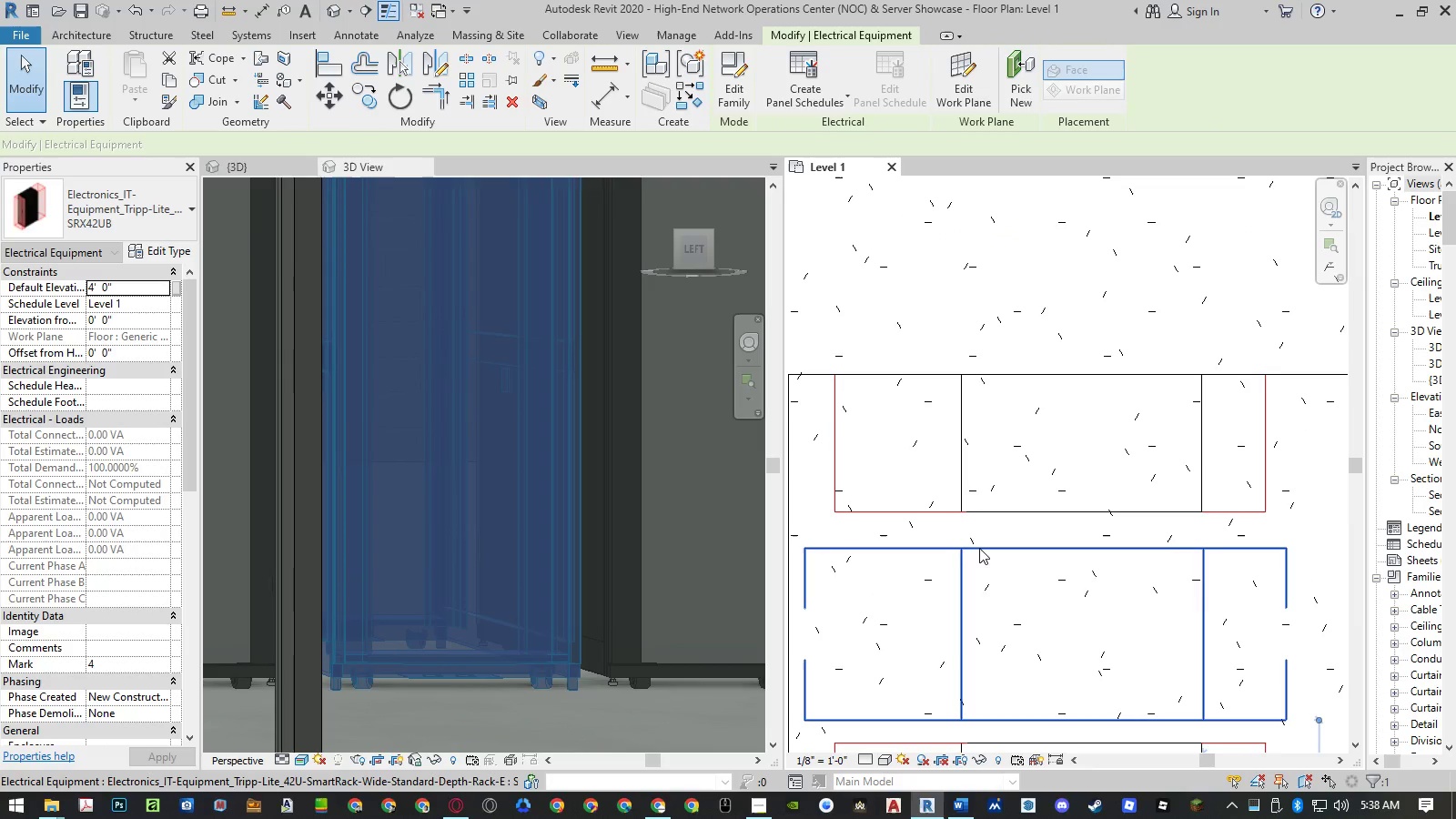 
type(mv )
 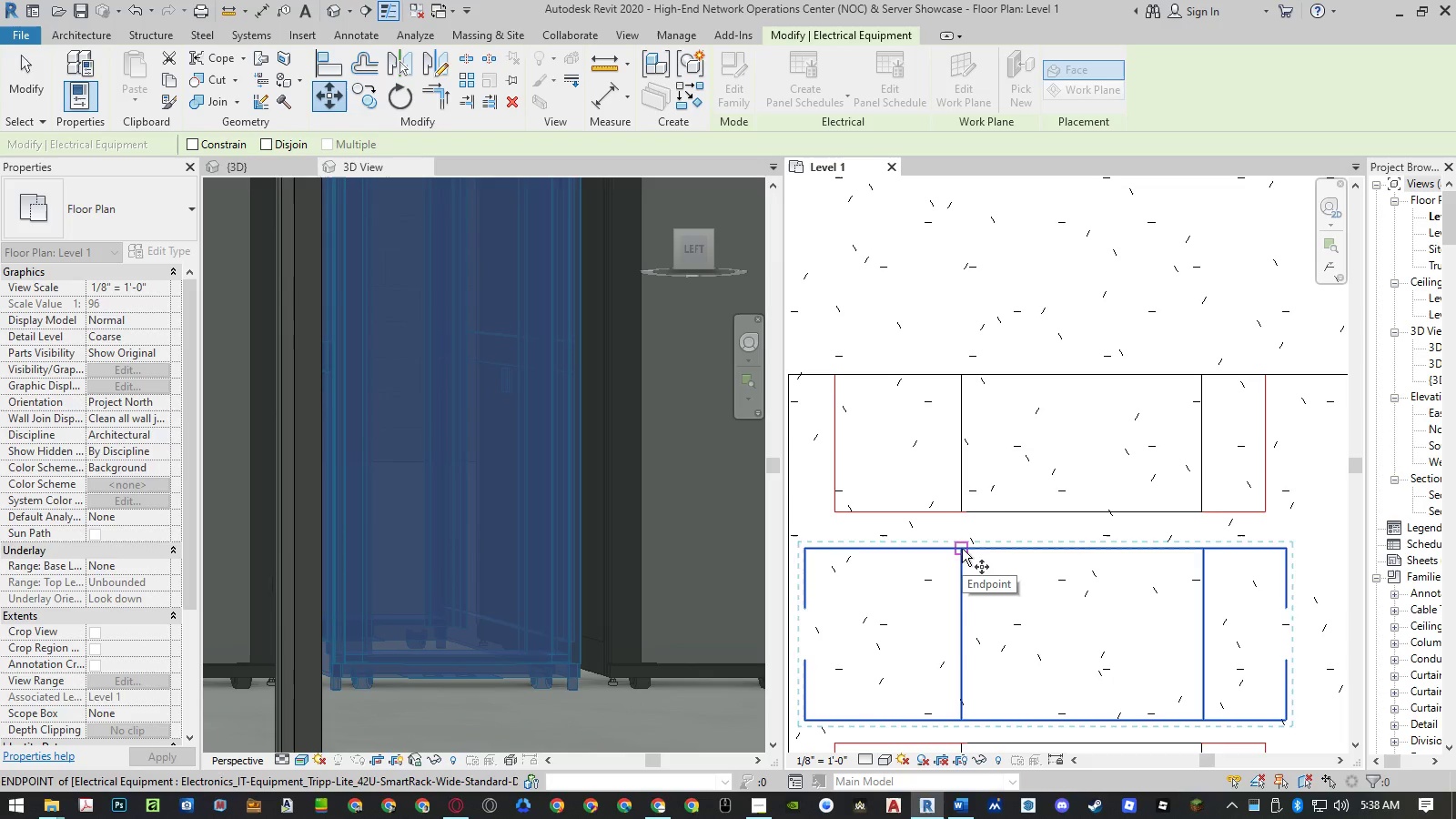 
left_click([962, 549])
 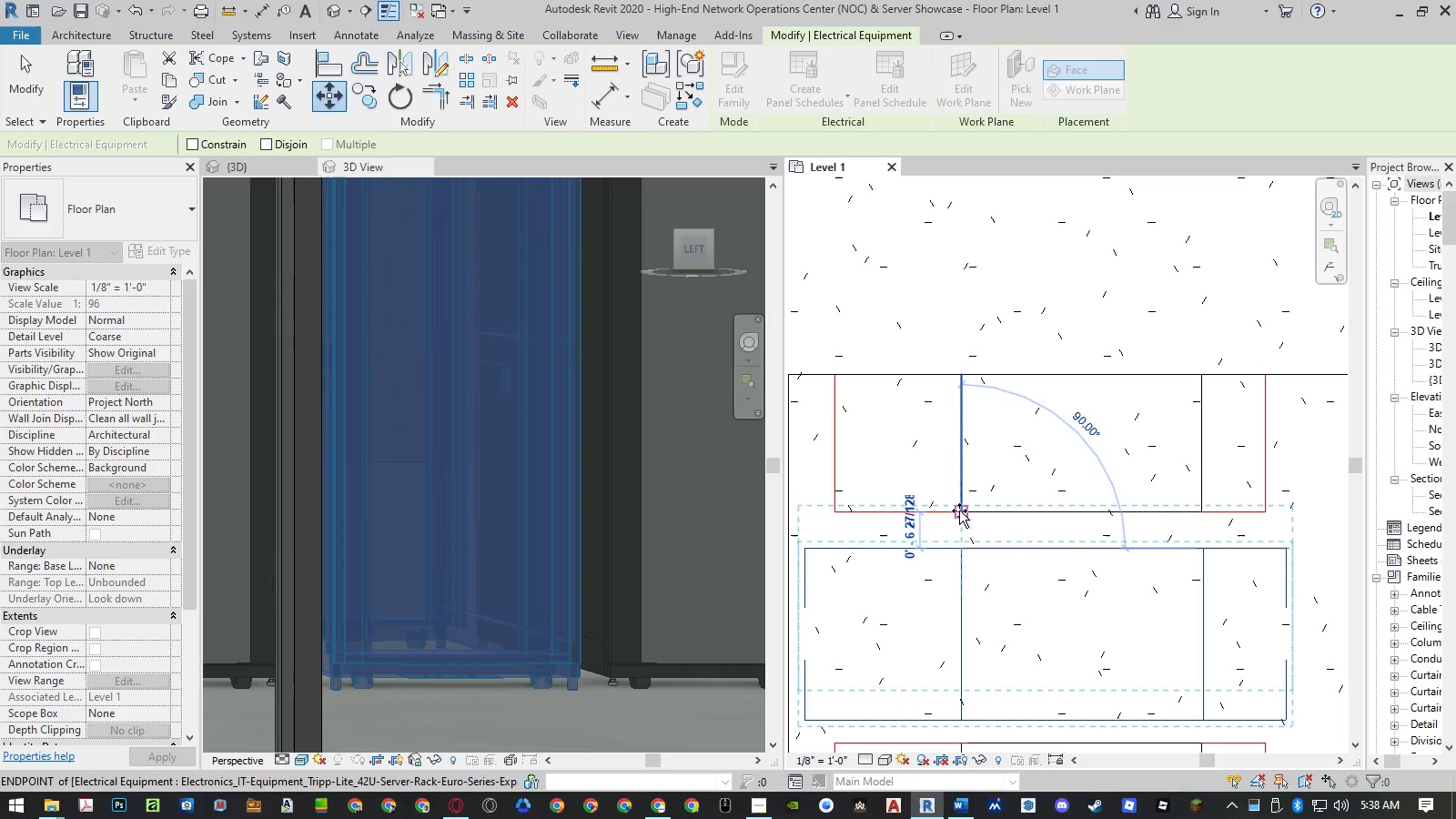 
left_click([959, 511])
 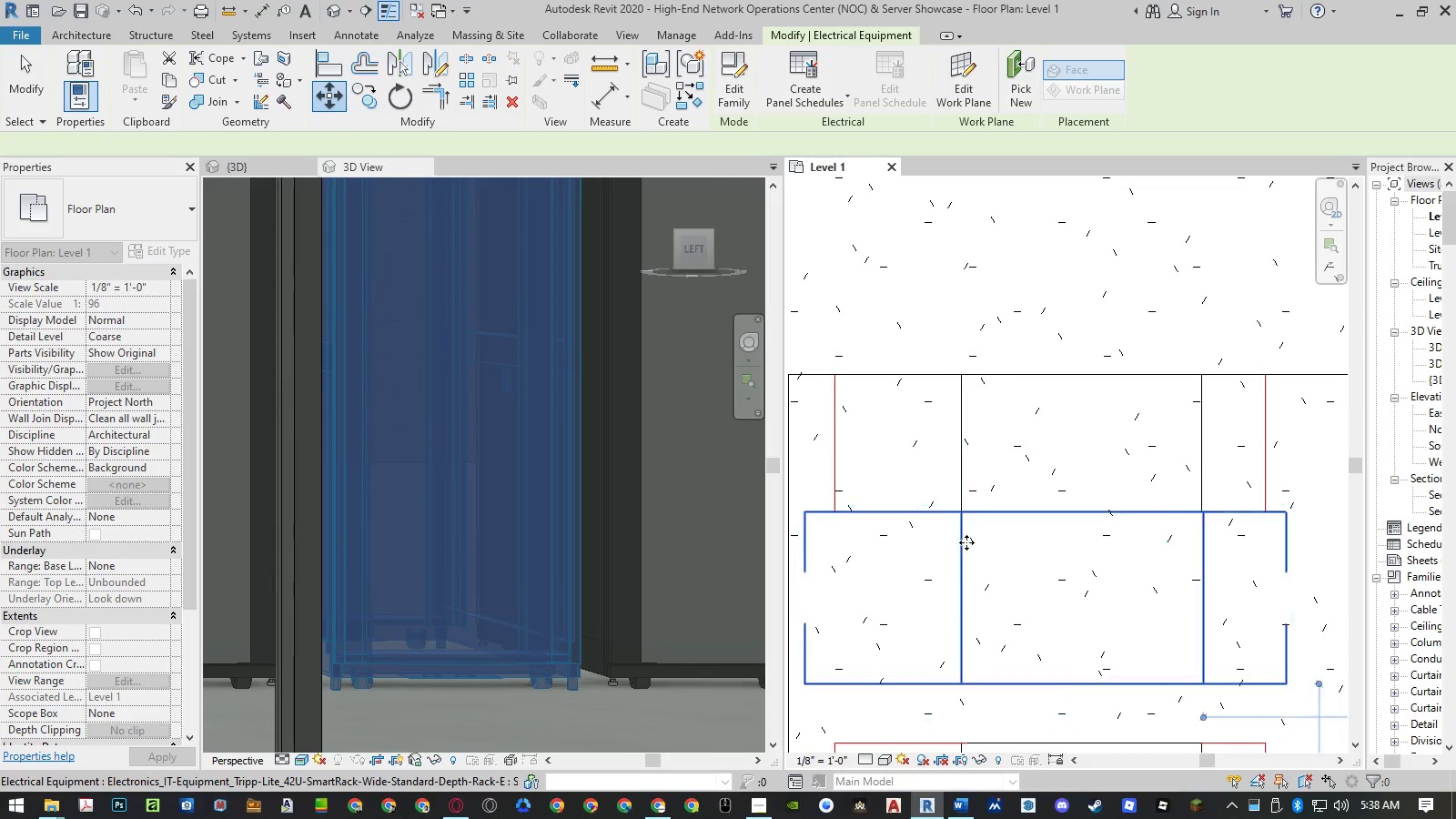 
type(mv)
 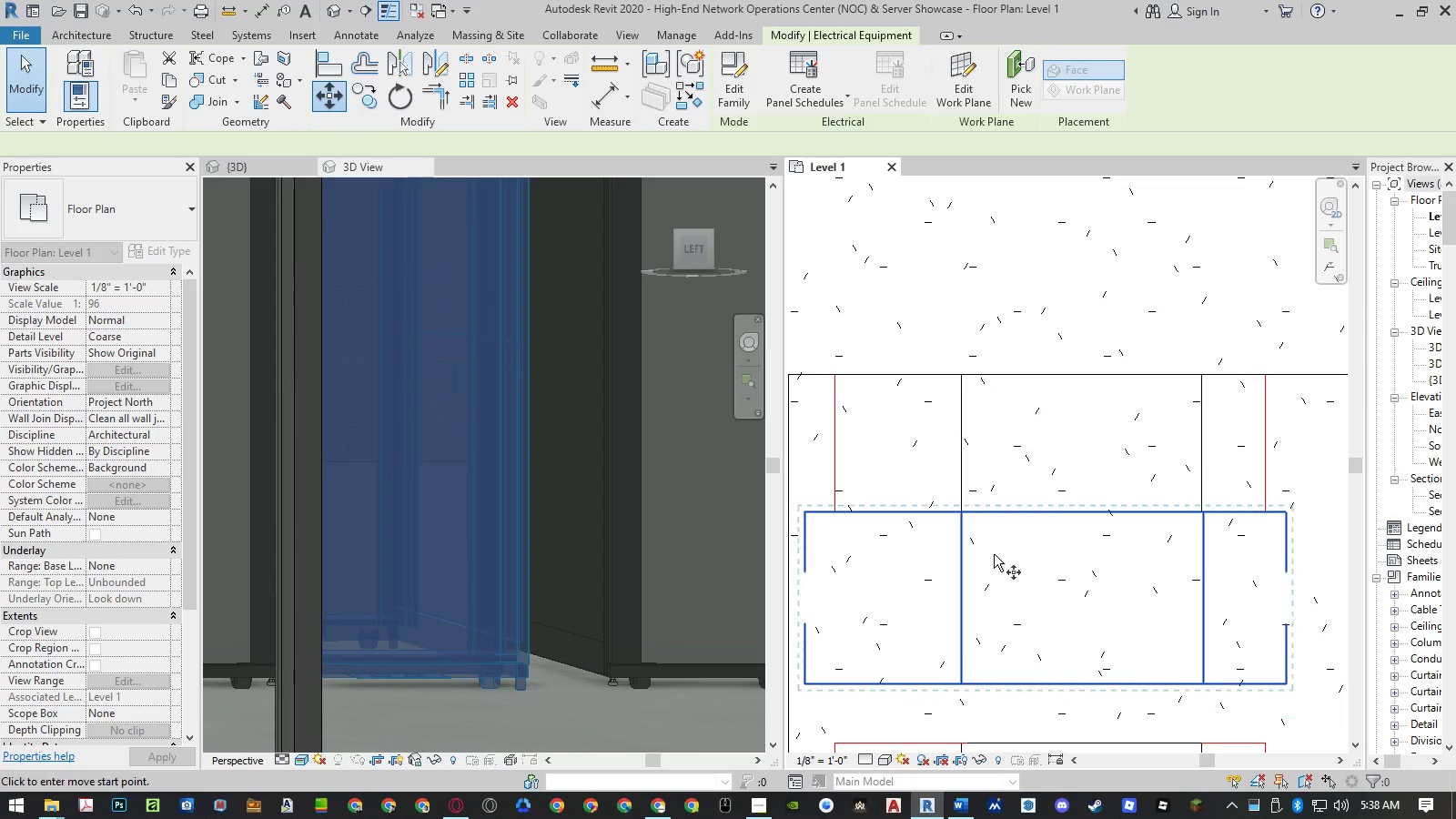 
left_click([994, 554])
 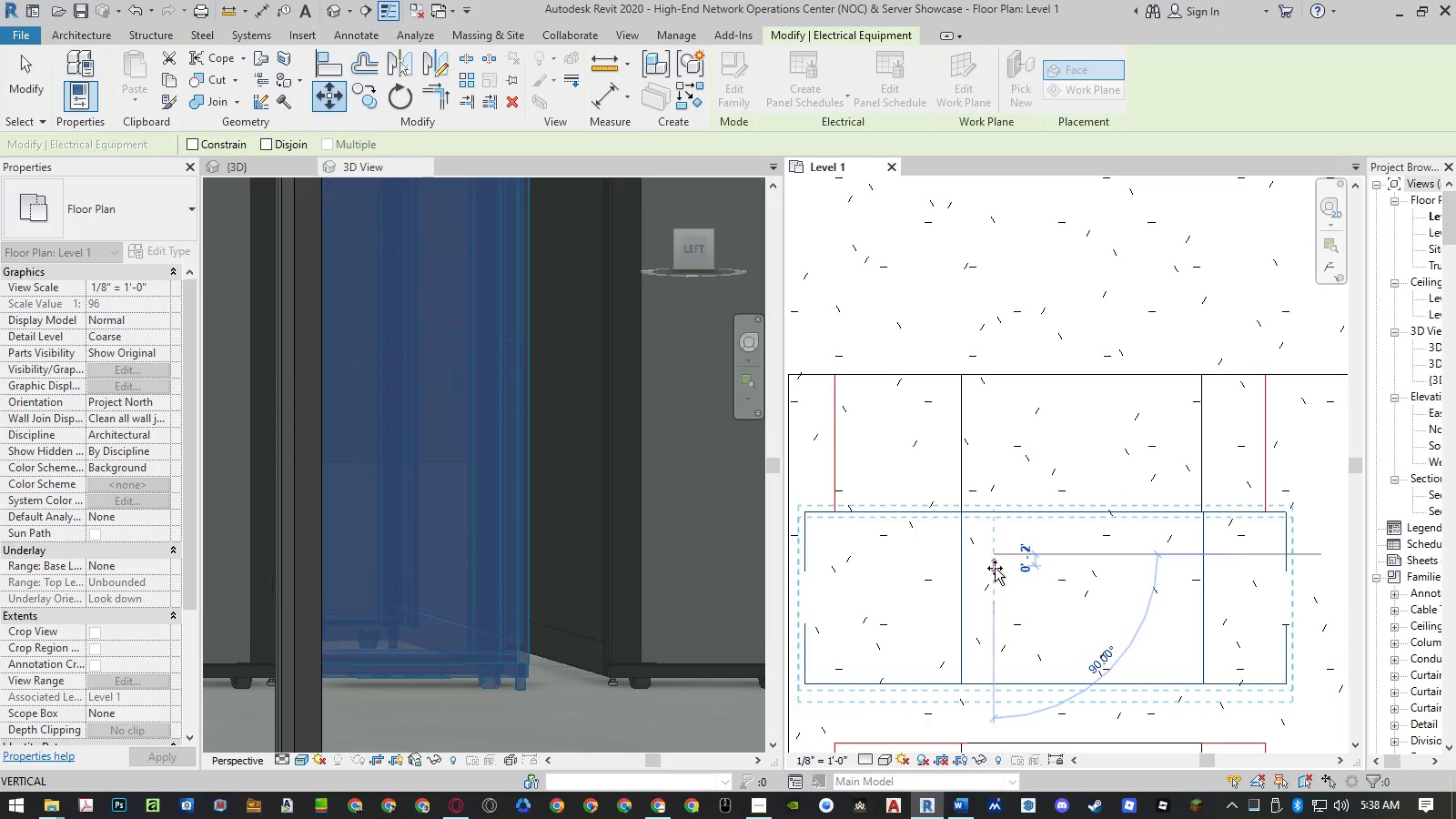 
wait(16.53)
 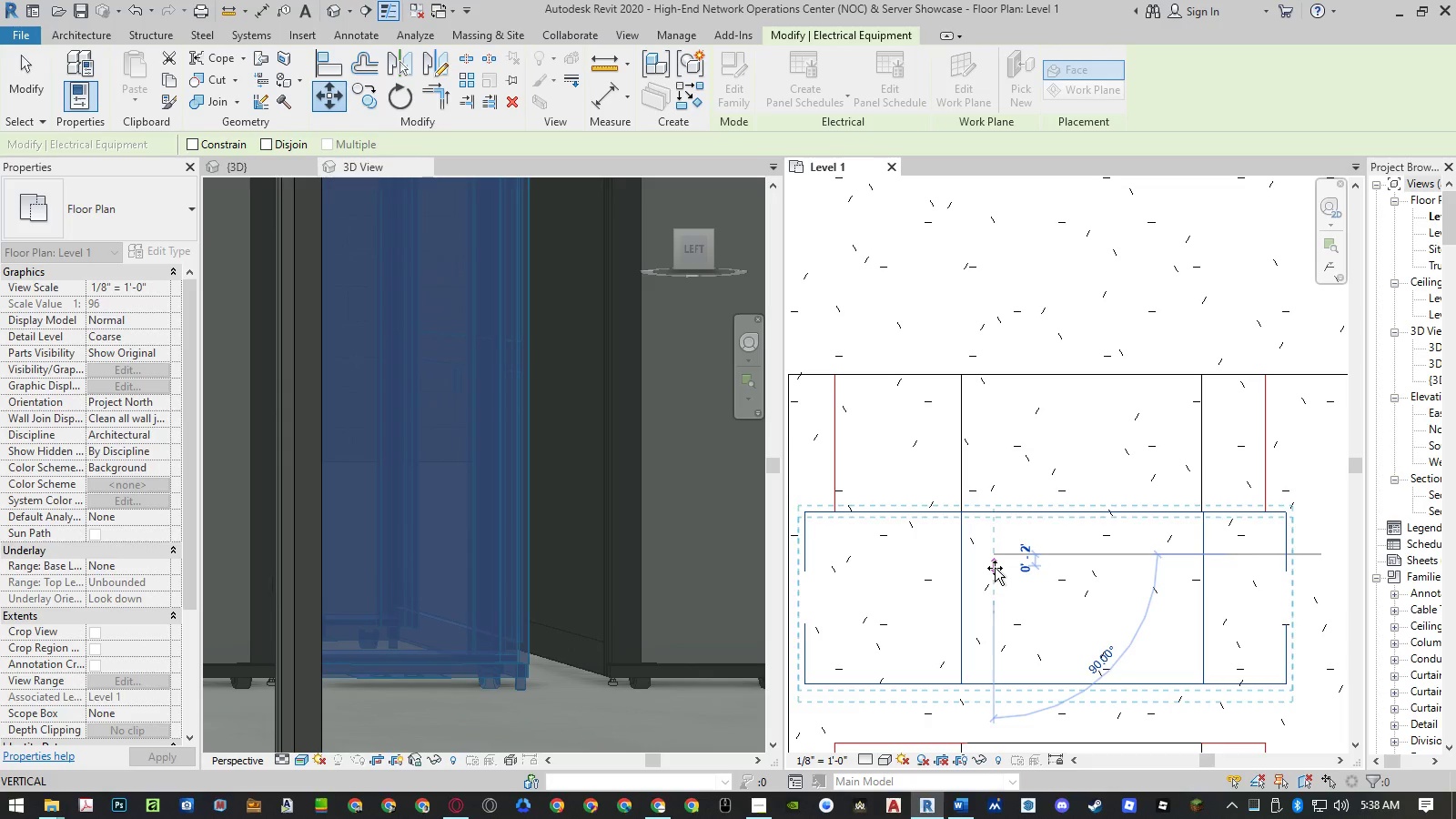 
key(Equal)
 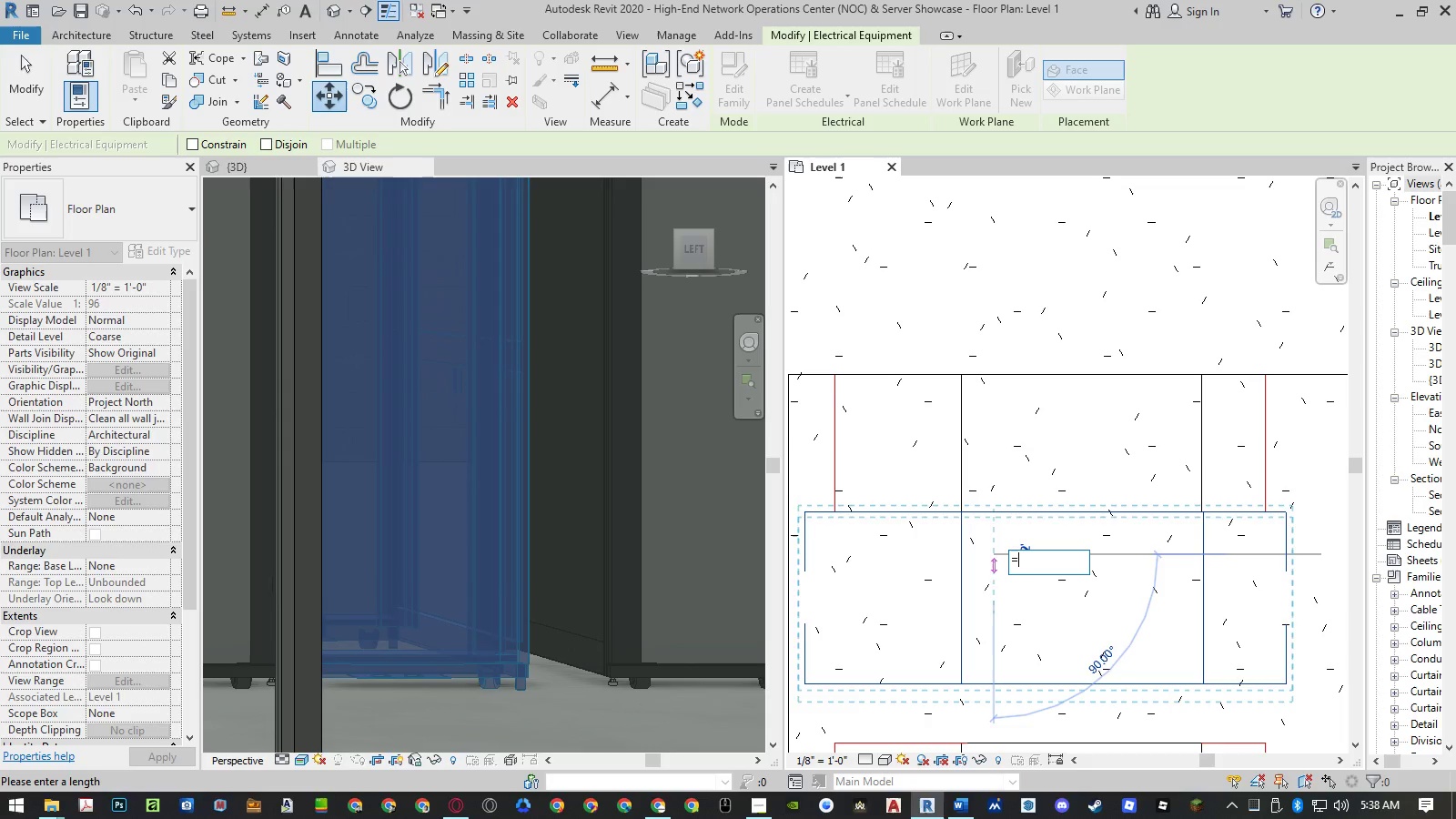 
key(Numpad1)
 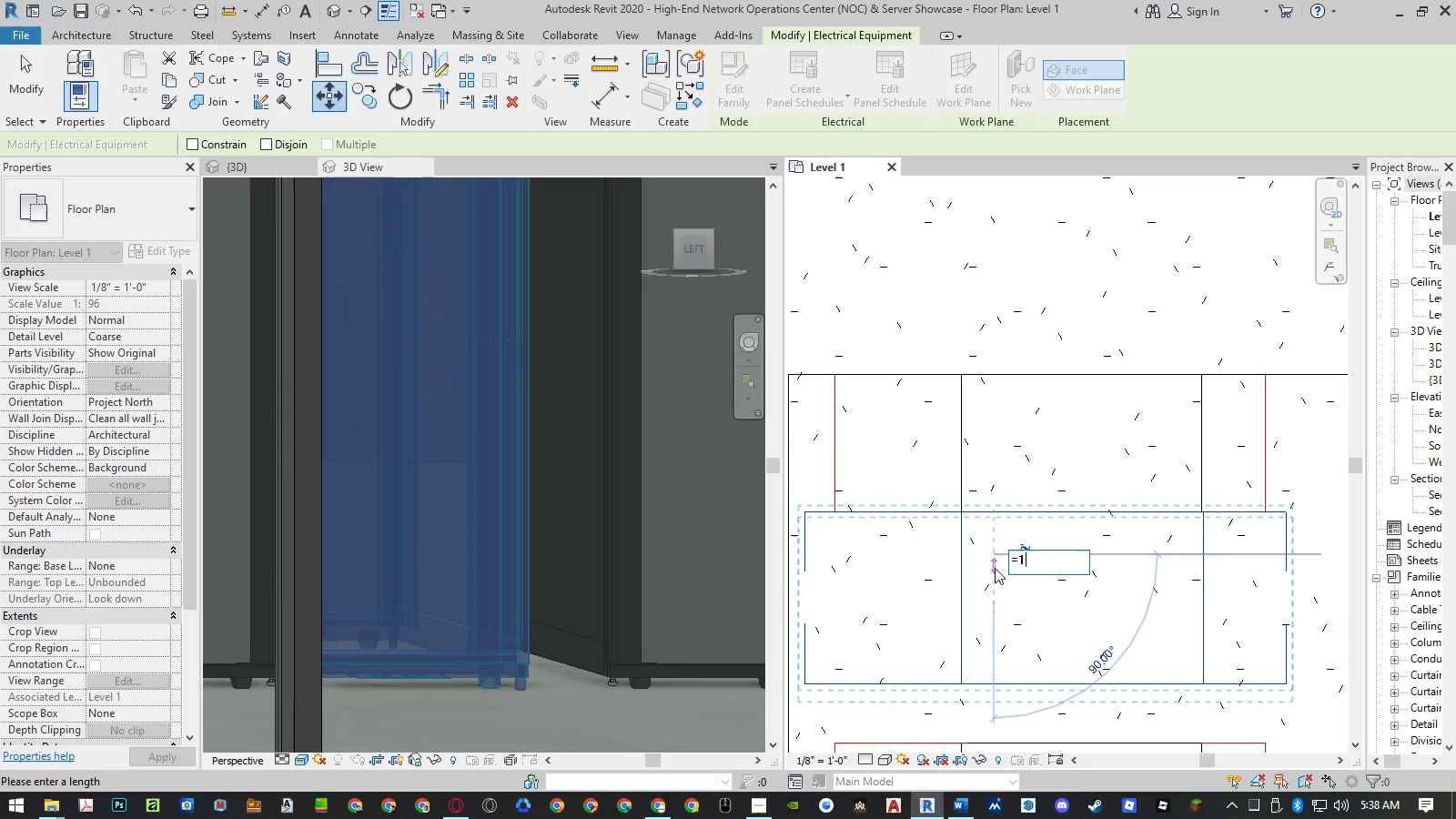 
key(NumpadDivide)
 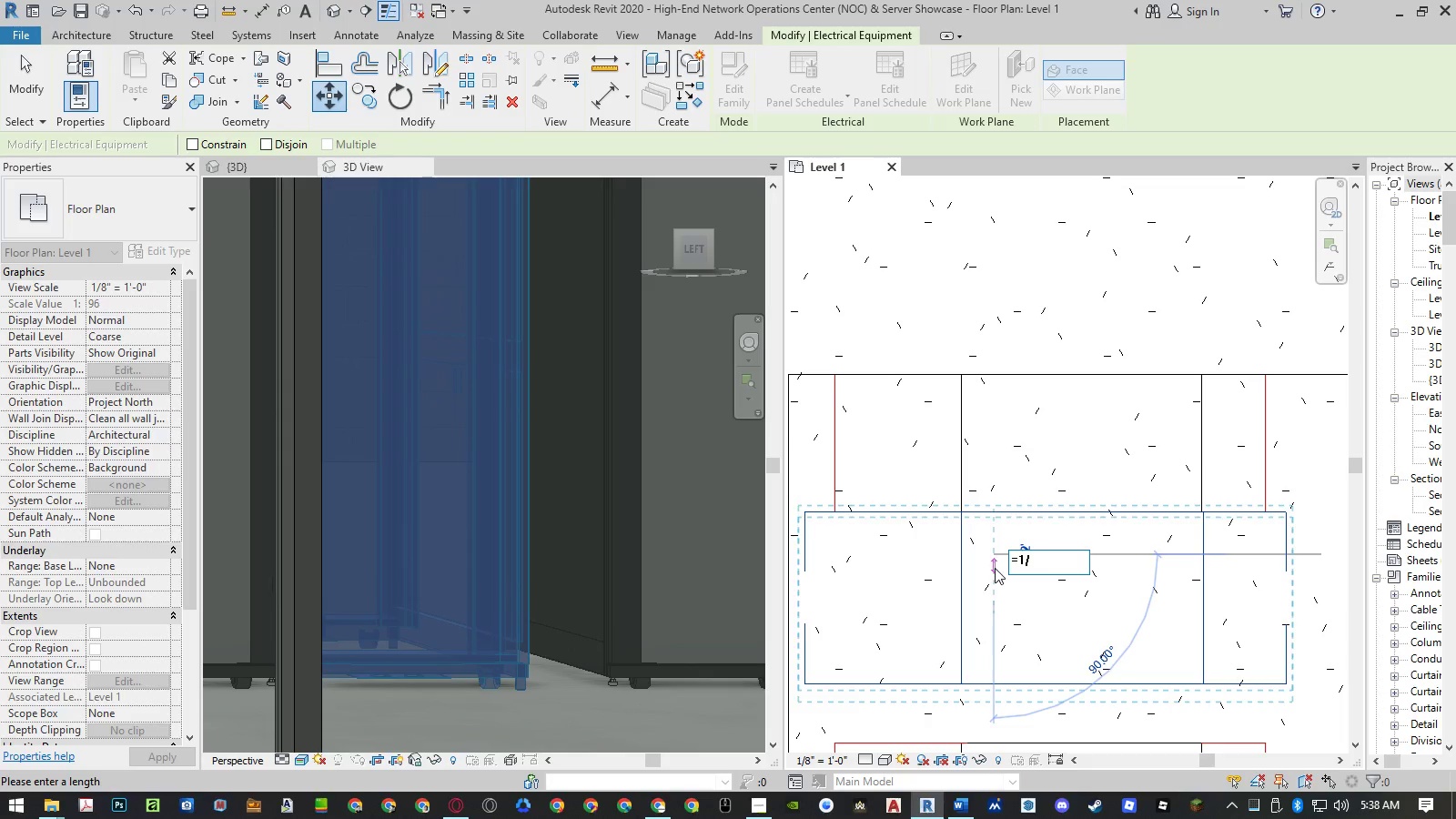 
key(Numpad1)
 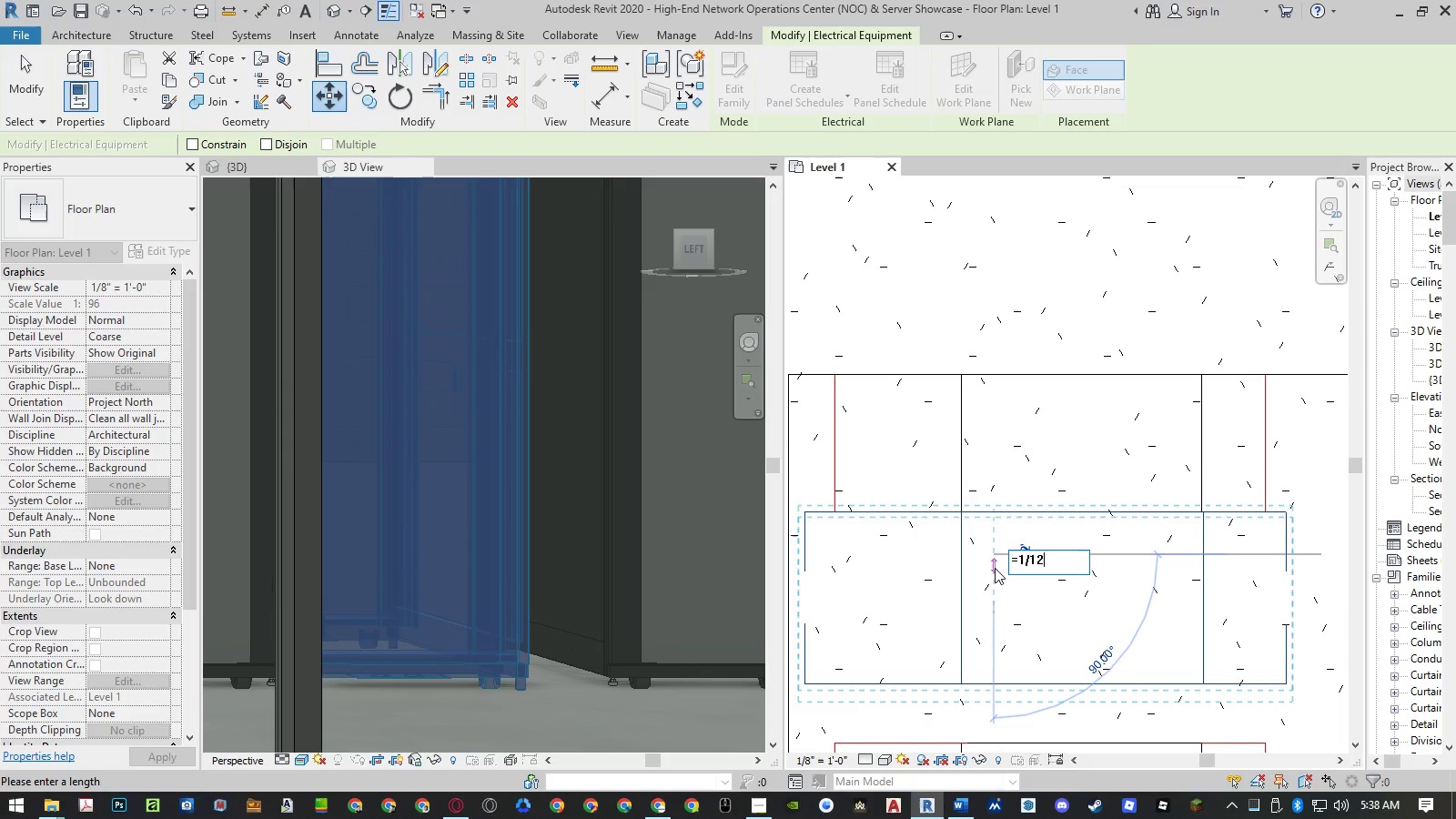 
key(Numpad2)
 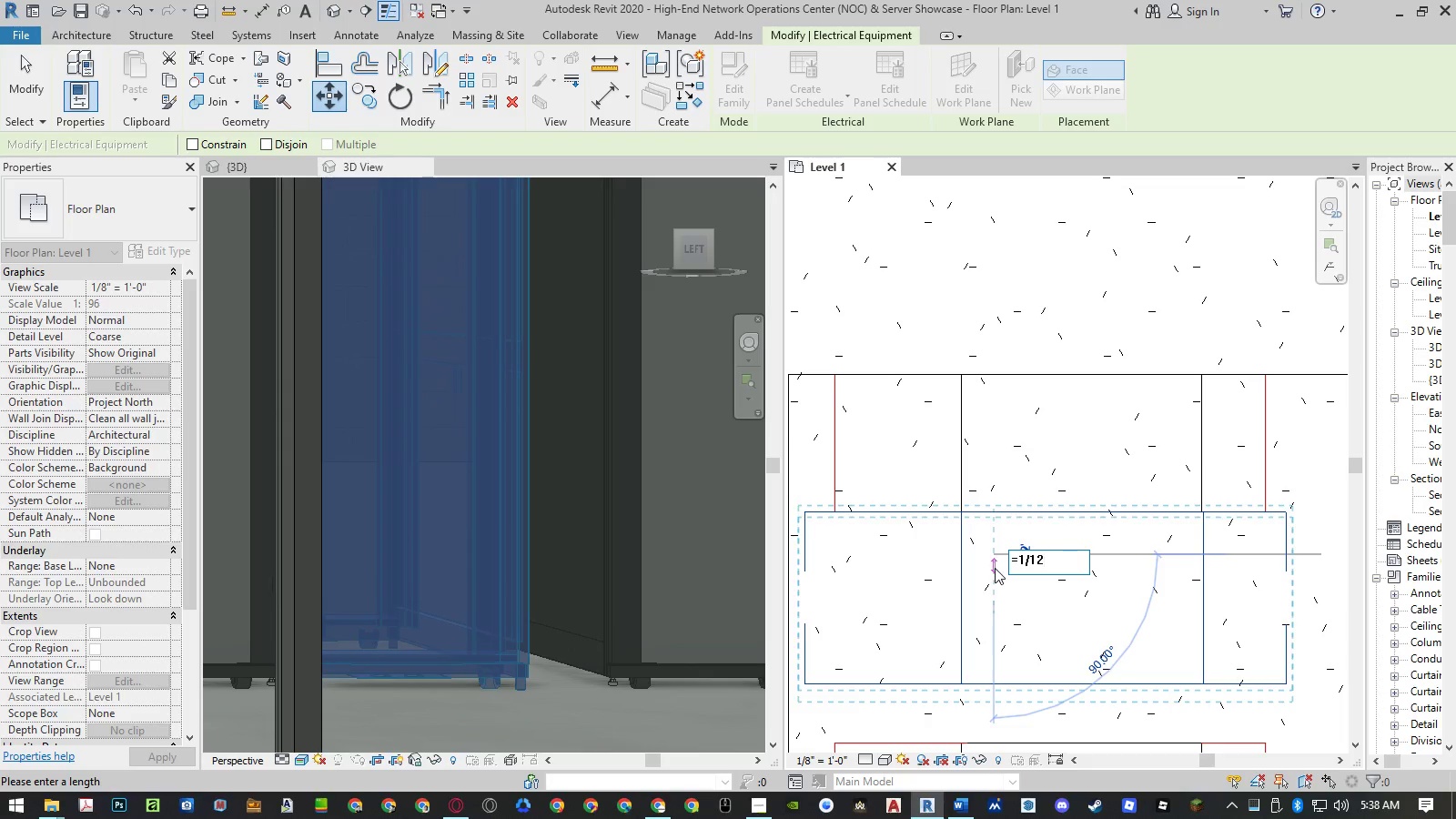 
key(NumpadEnter)
 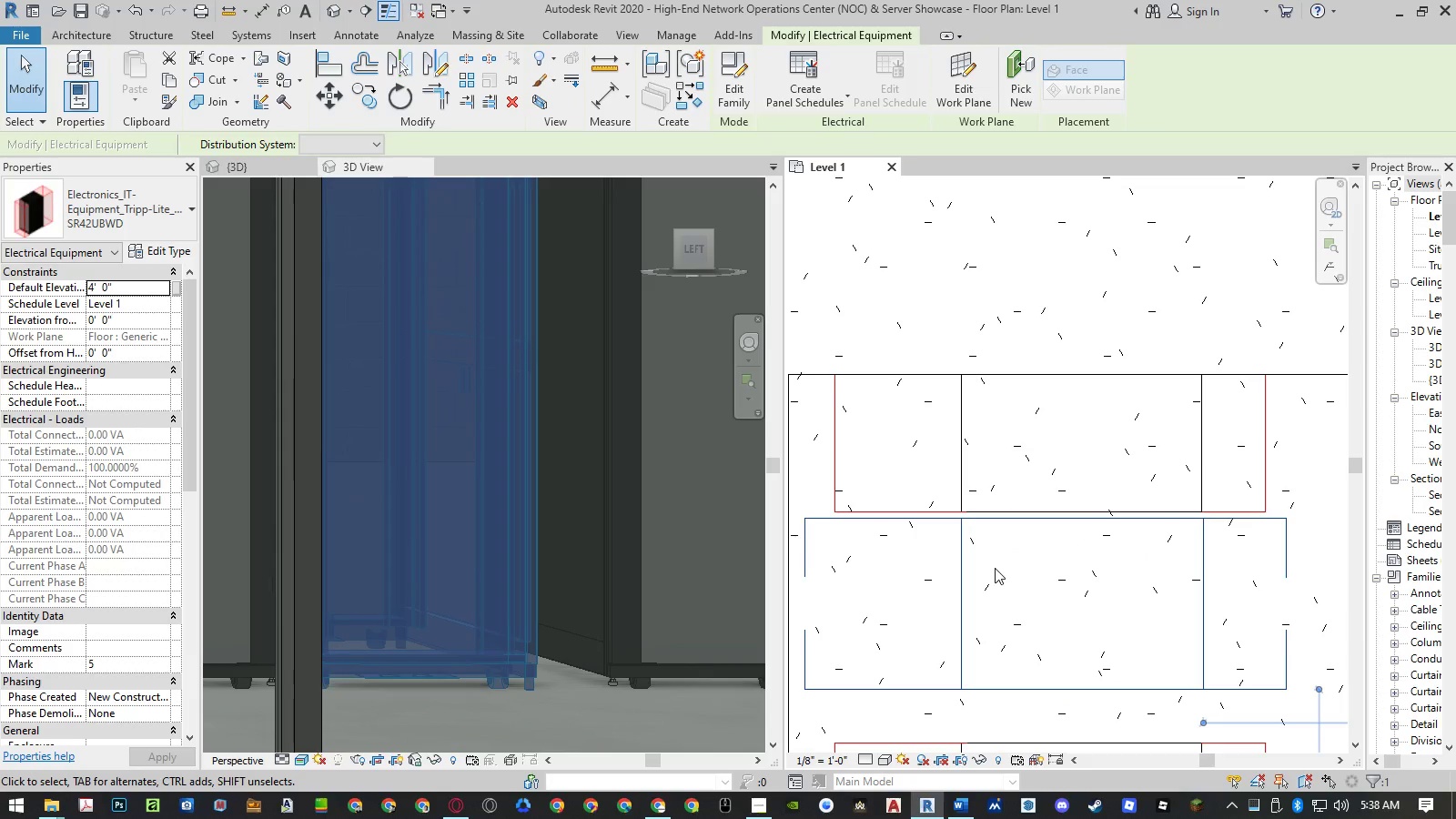 
scroll: coordinate [995, 570], scroll_direction: down, amount: 3.0
 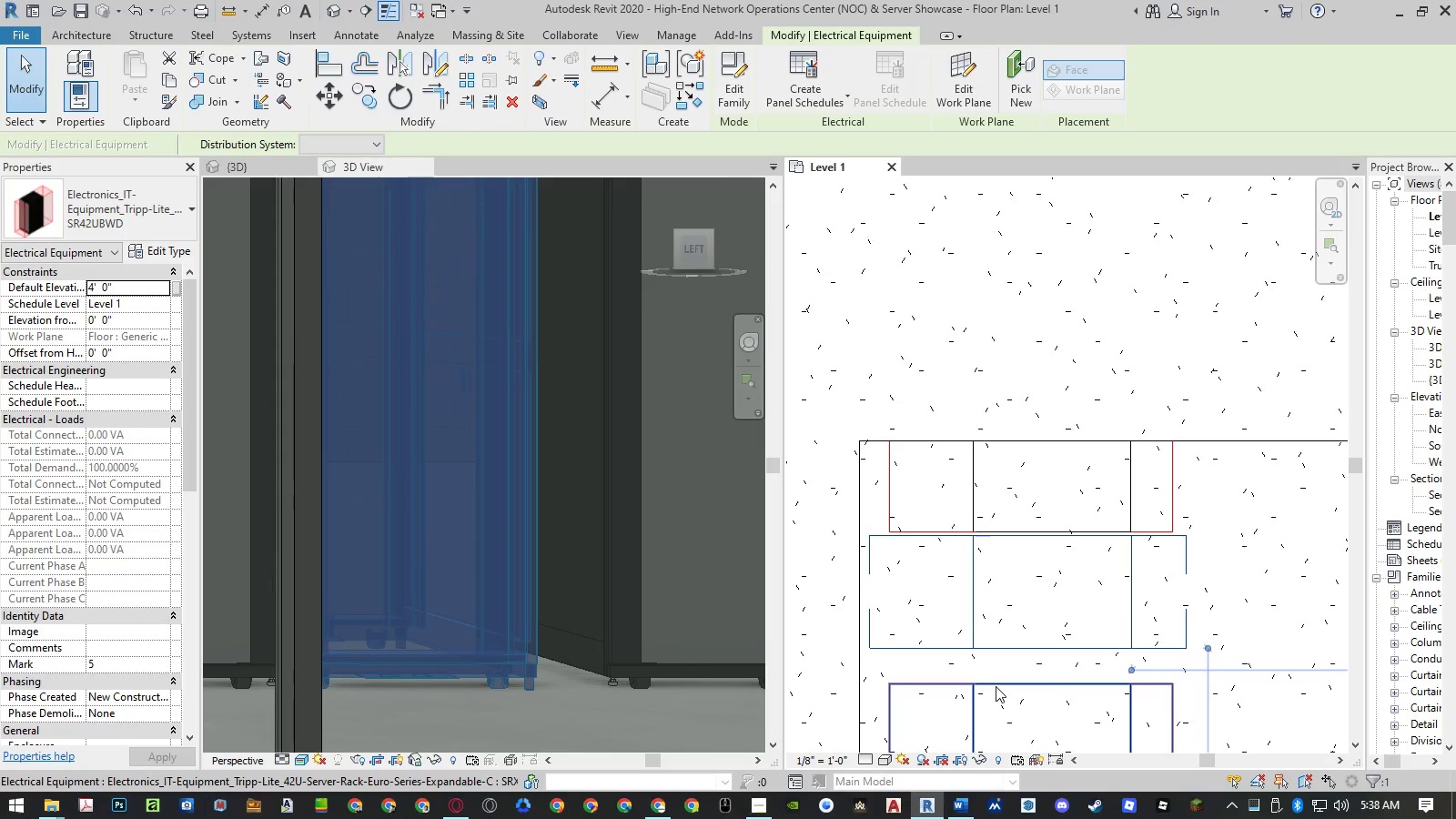 
left_click([996, 686])
 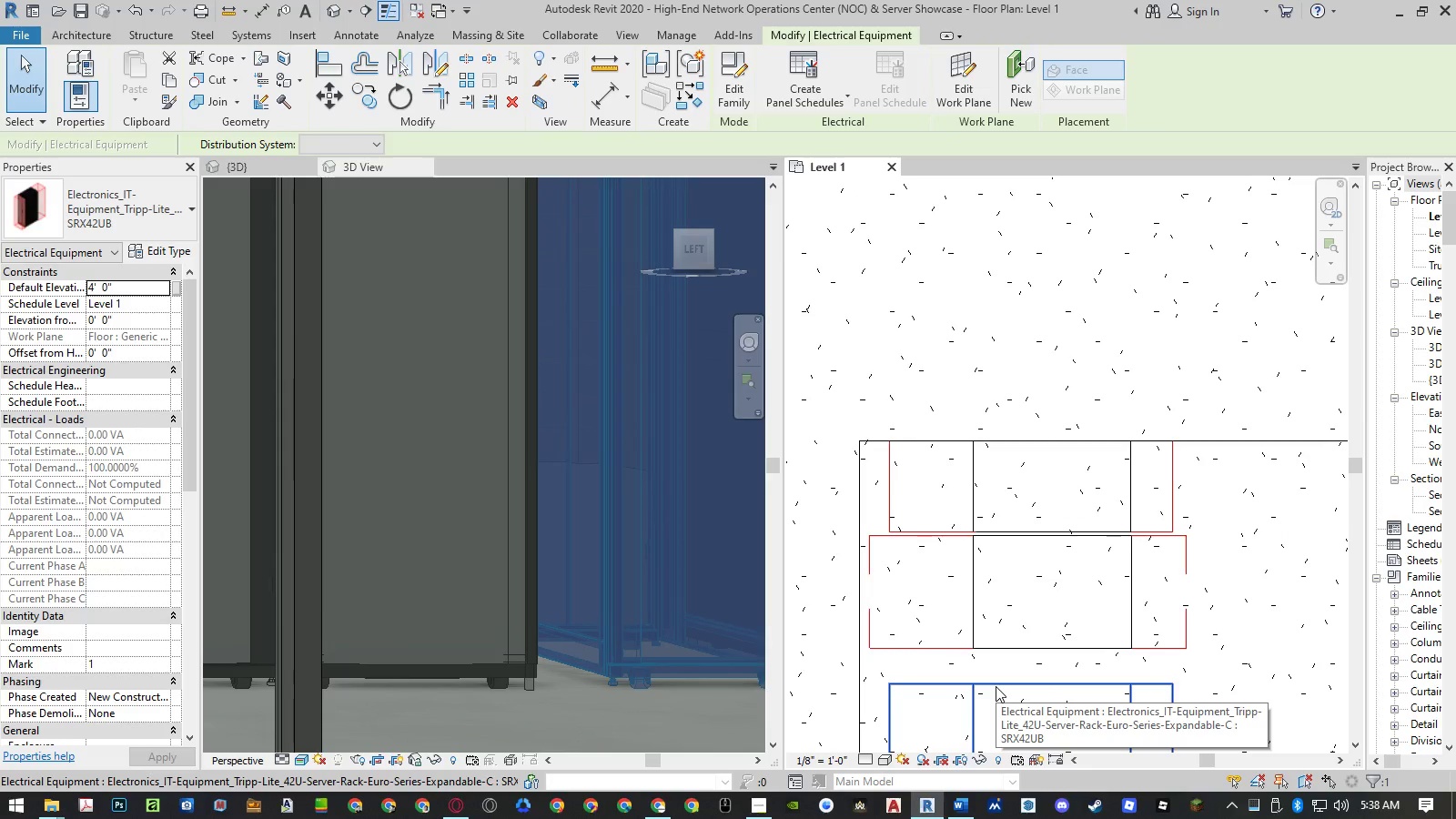 
key(M)
 